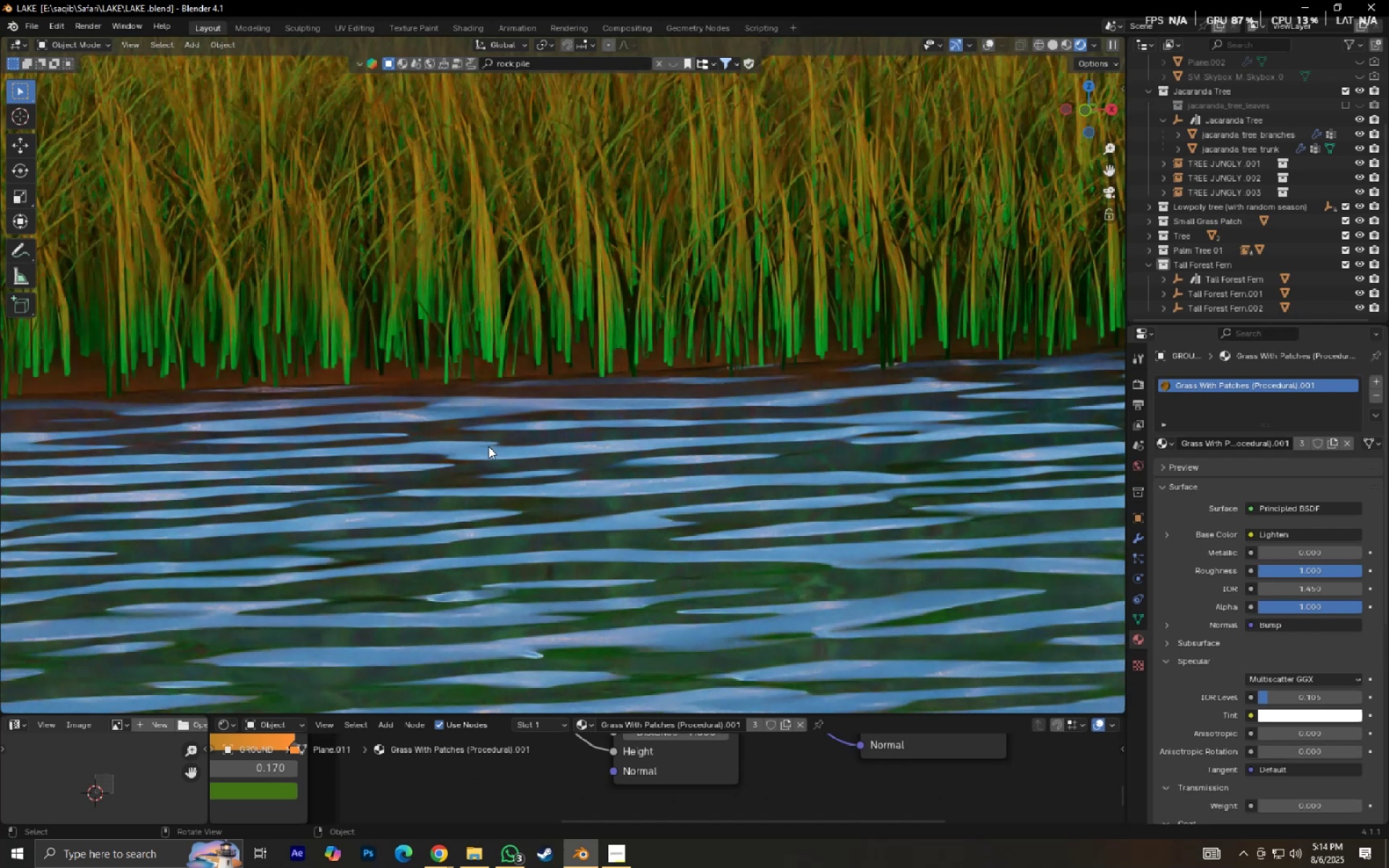 
scroll: coordinate [489, 446], scroll_direction: down, amount: 6.0
 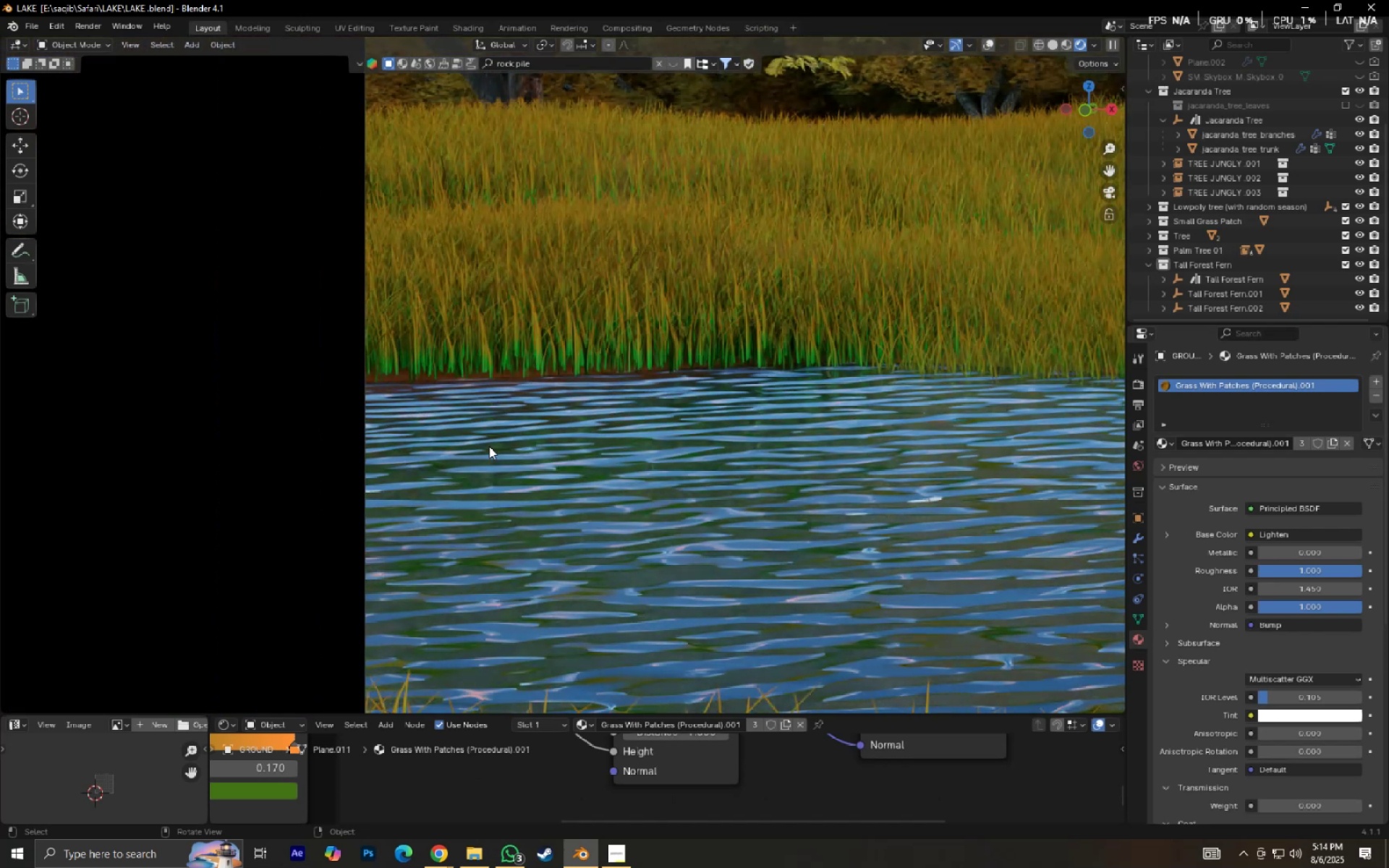 
wait(8.93)
 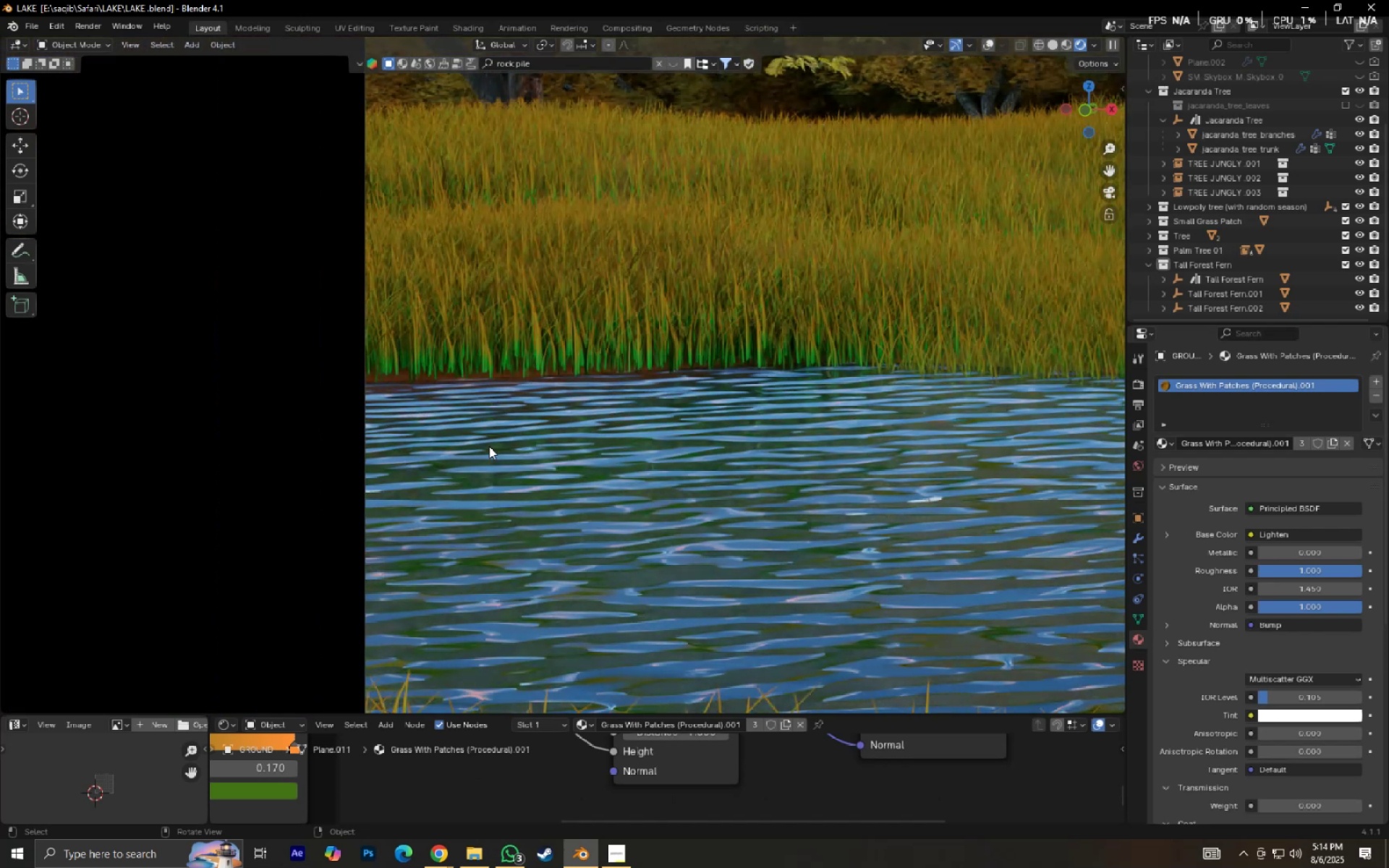 
left_click([540, 297])
 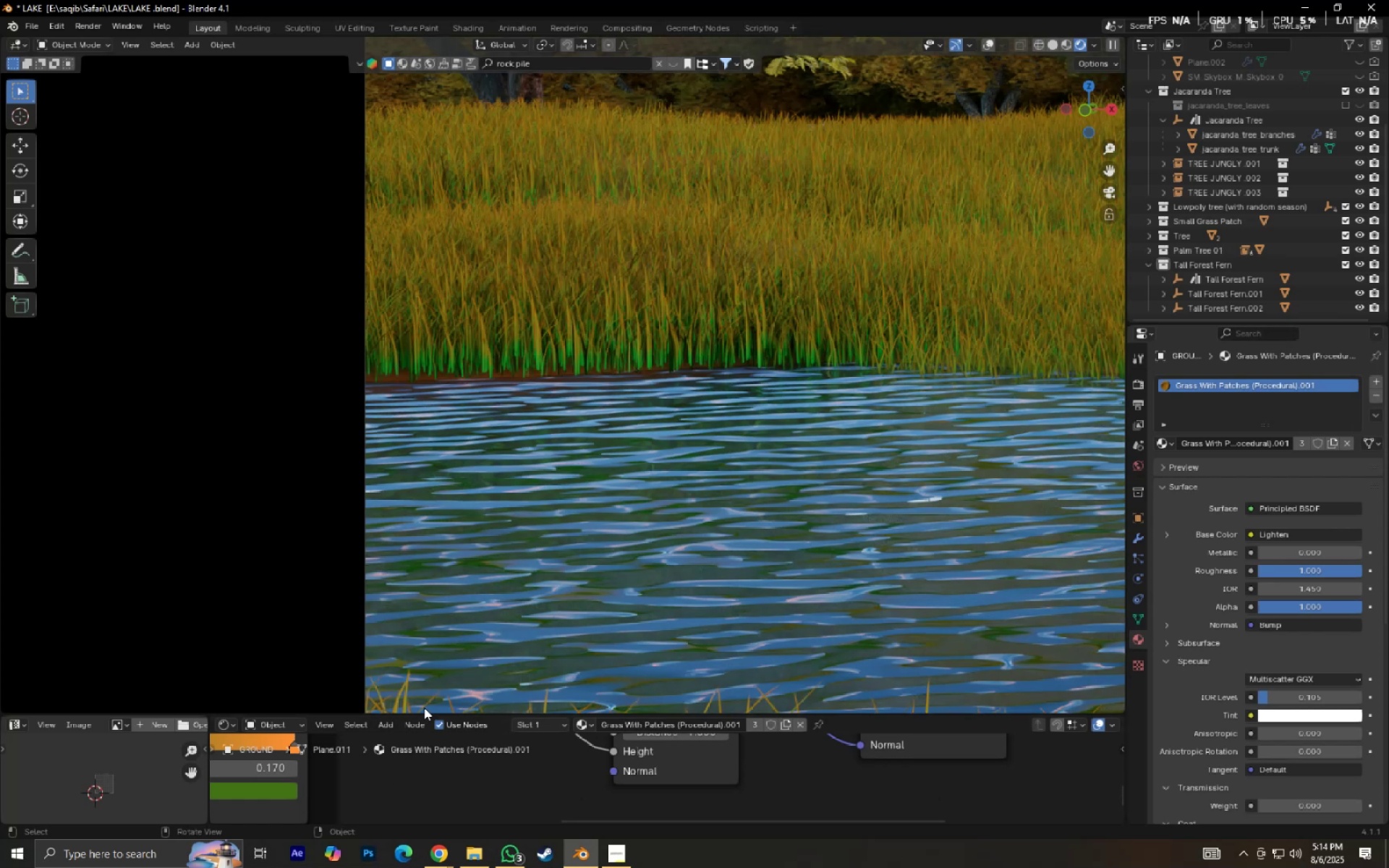 
left_click_drag(start_coordinate=[423, 715], to_coordinate=[446, 655])
 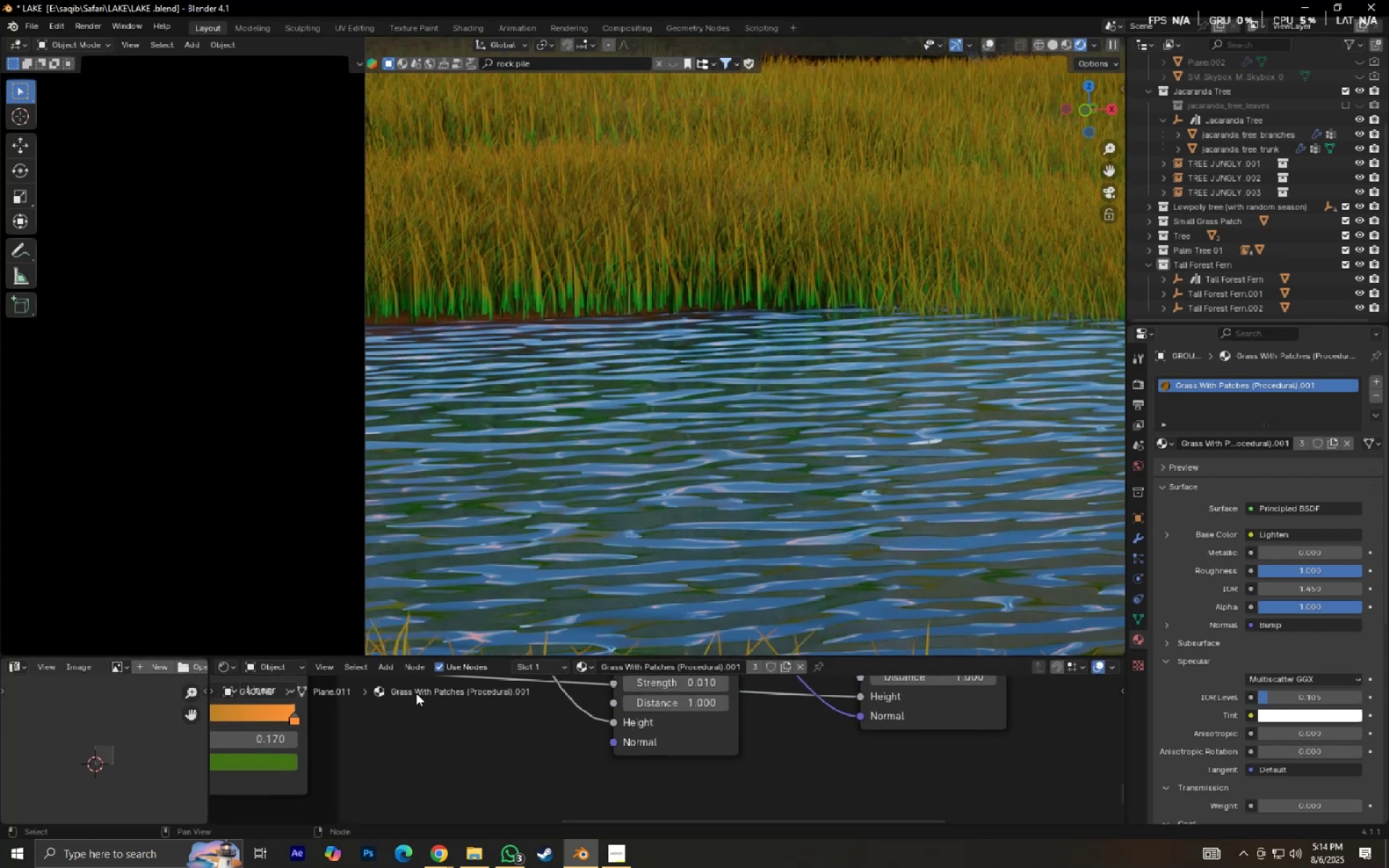 
scroll: coordinate [362, 723], scroll_direction: down, amount: 5.0
 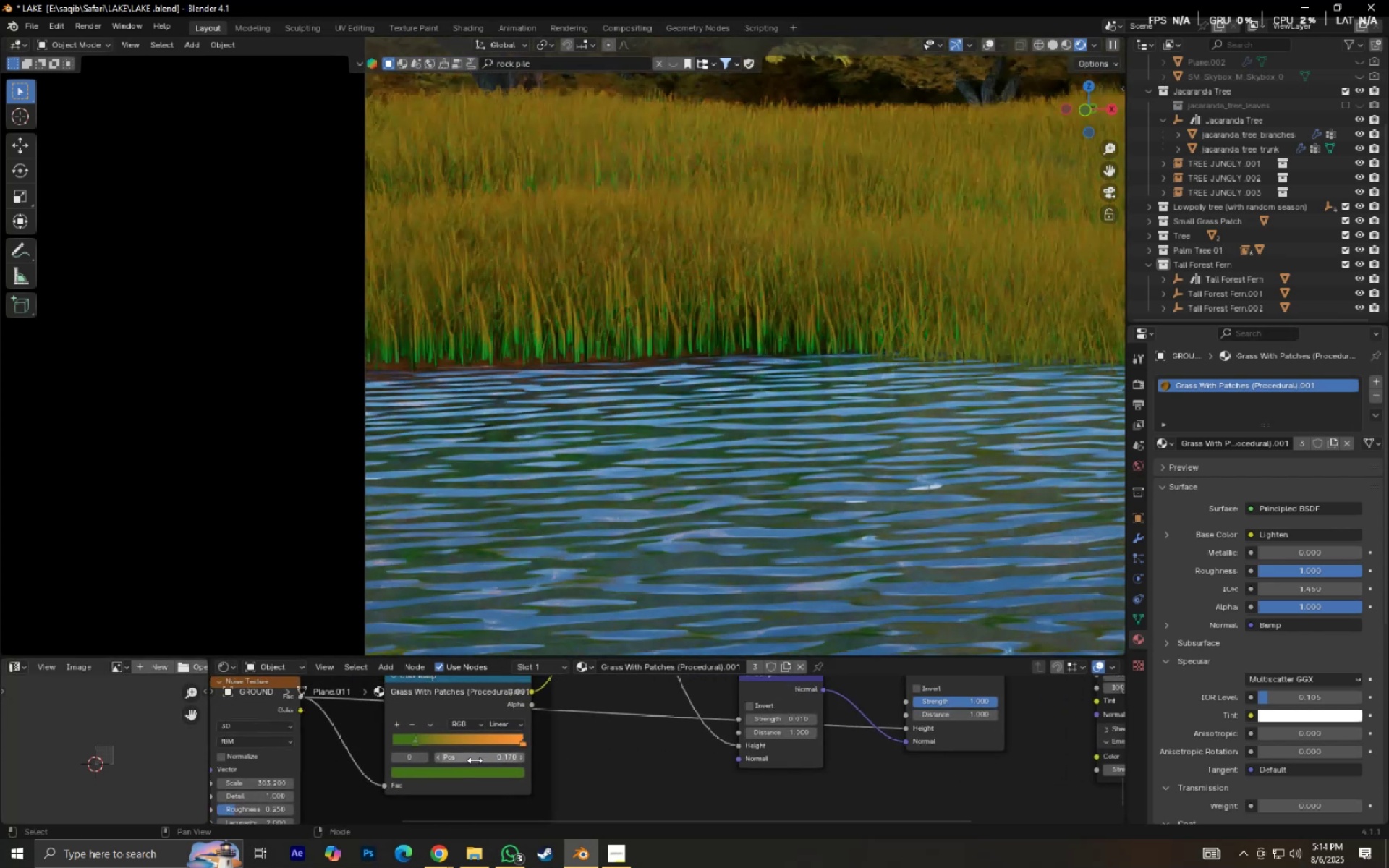 
scroll: coordinate [745, 733], scroll_direction: up, amount: 5.0
 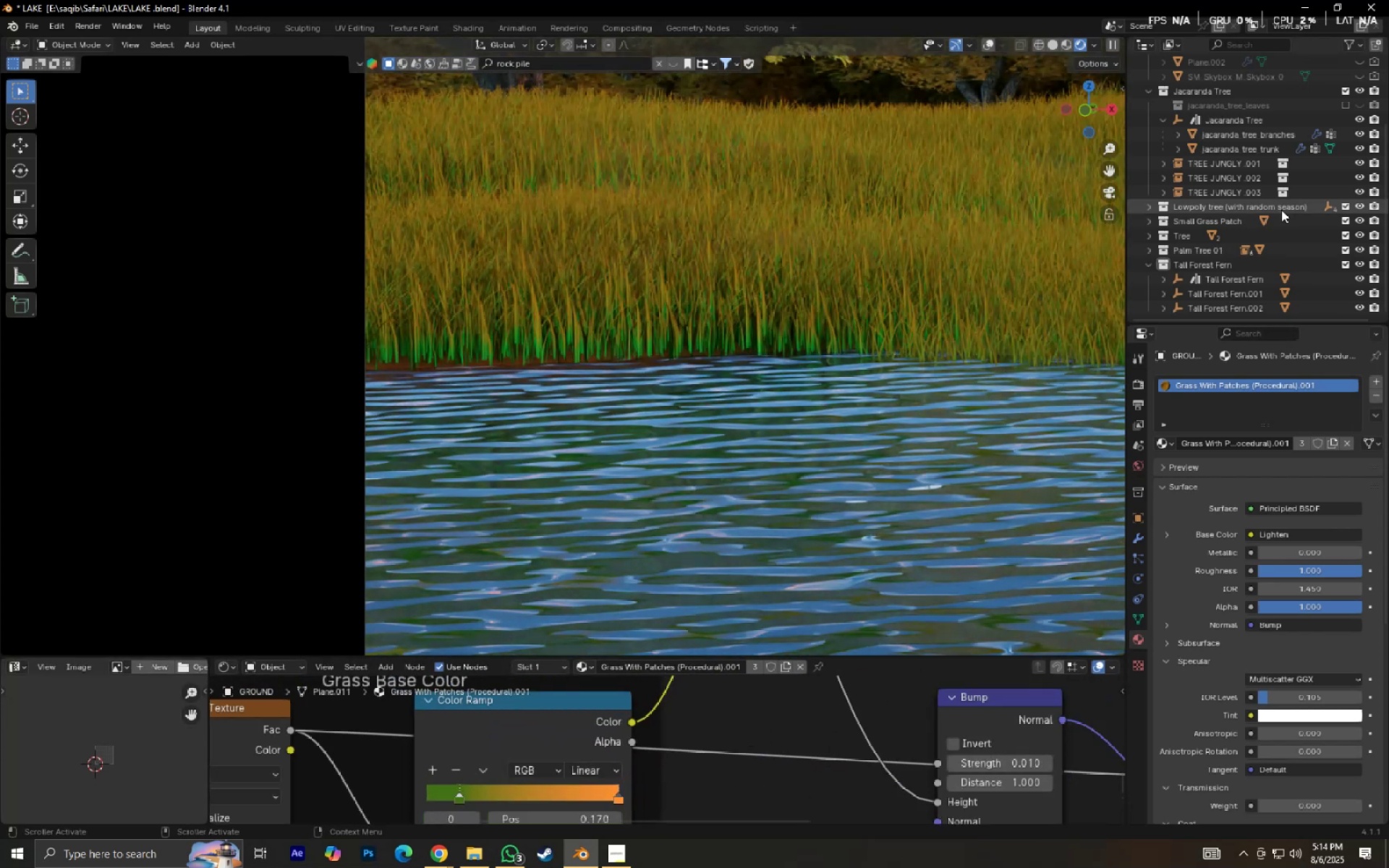 
scroll: coordinate [985, 491], scroll_direction: down, amount: 3.0
 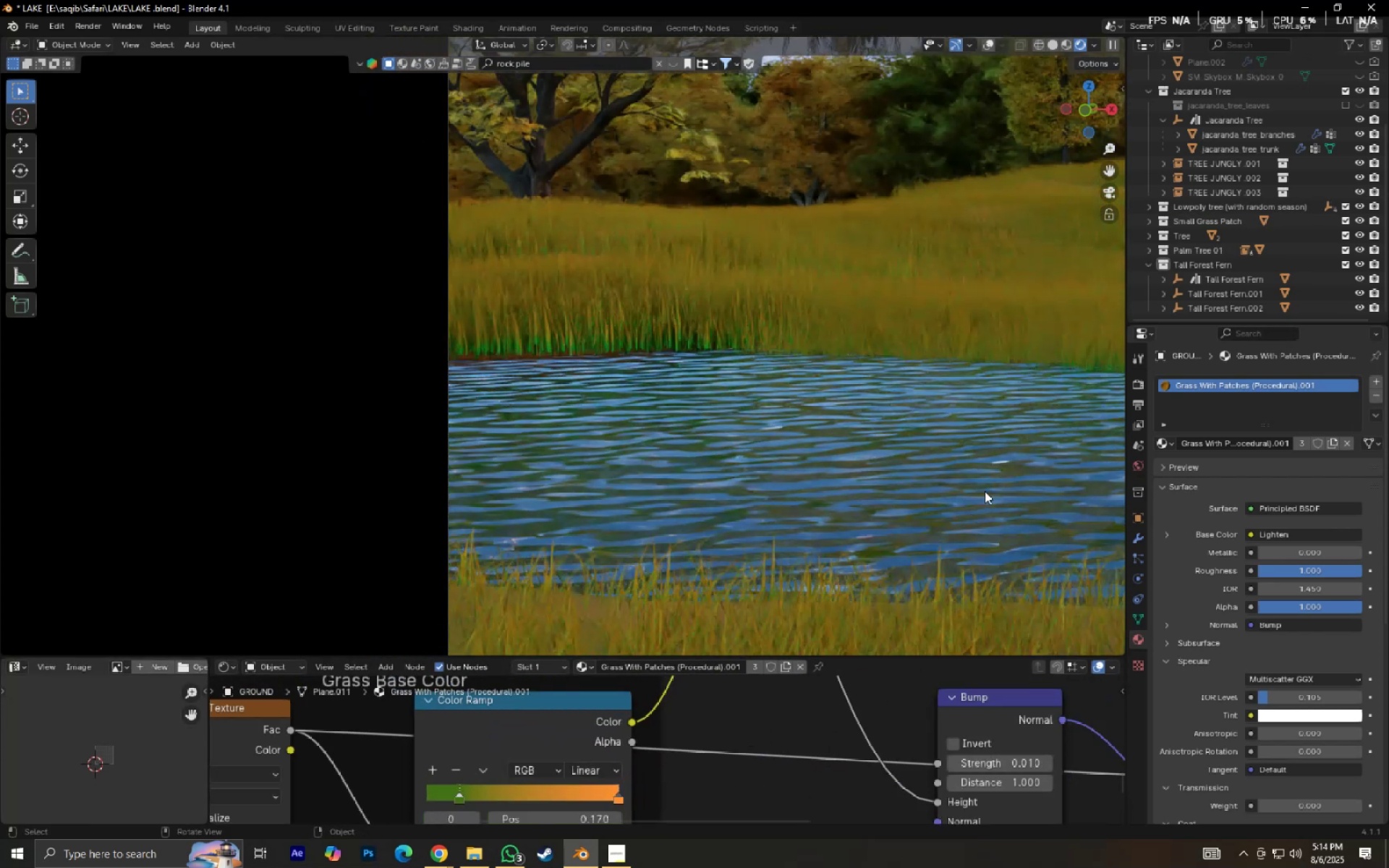 
key(NumpadDecimal)
 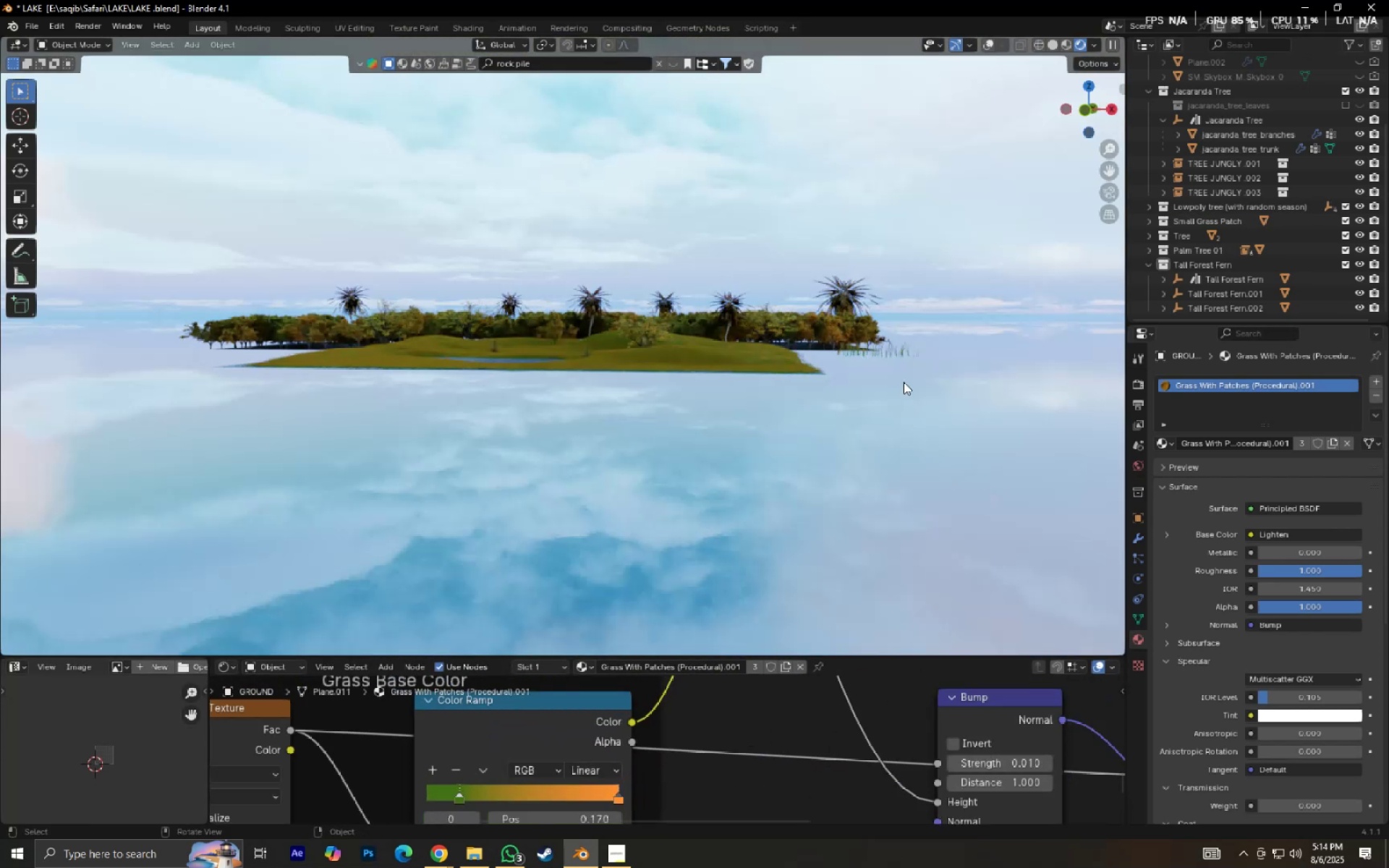 
left_click([891, 343])
 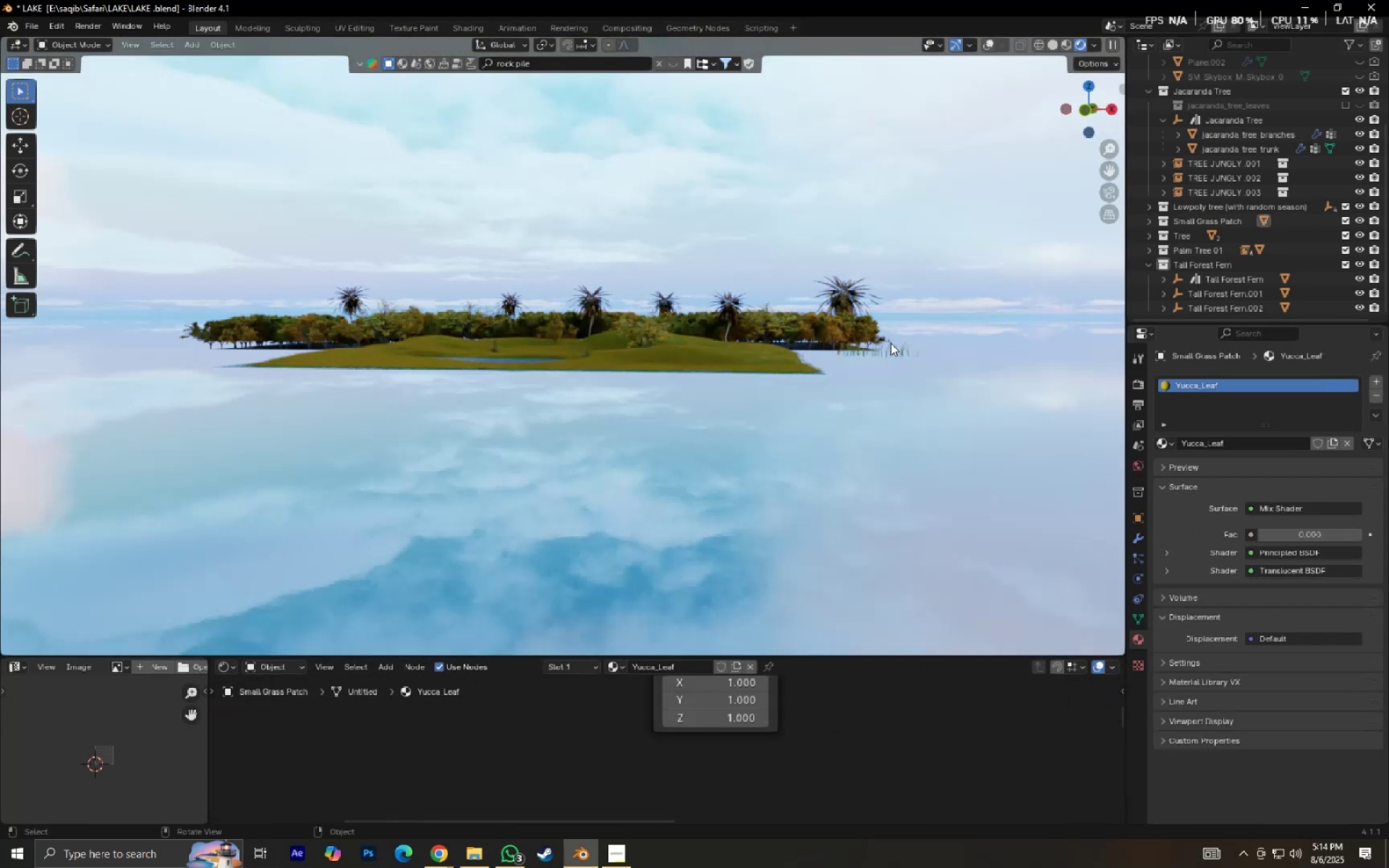 
key(NumpadDecimal)
 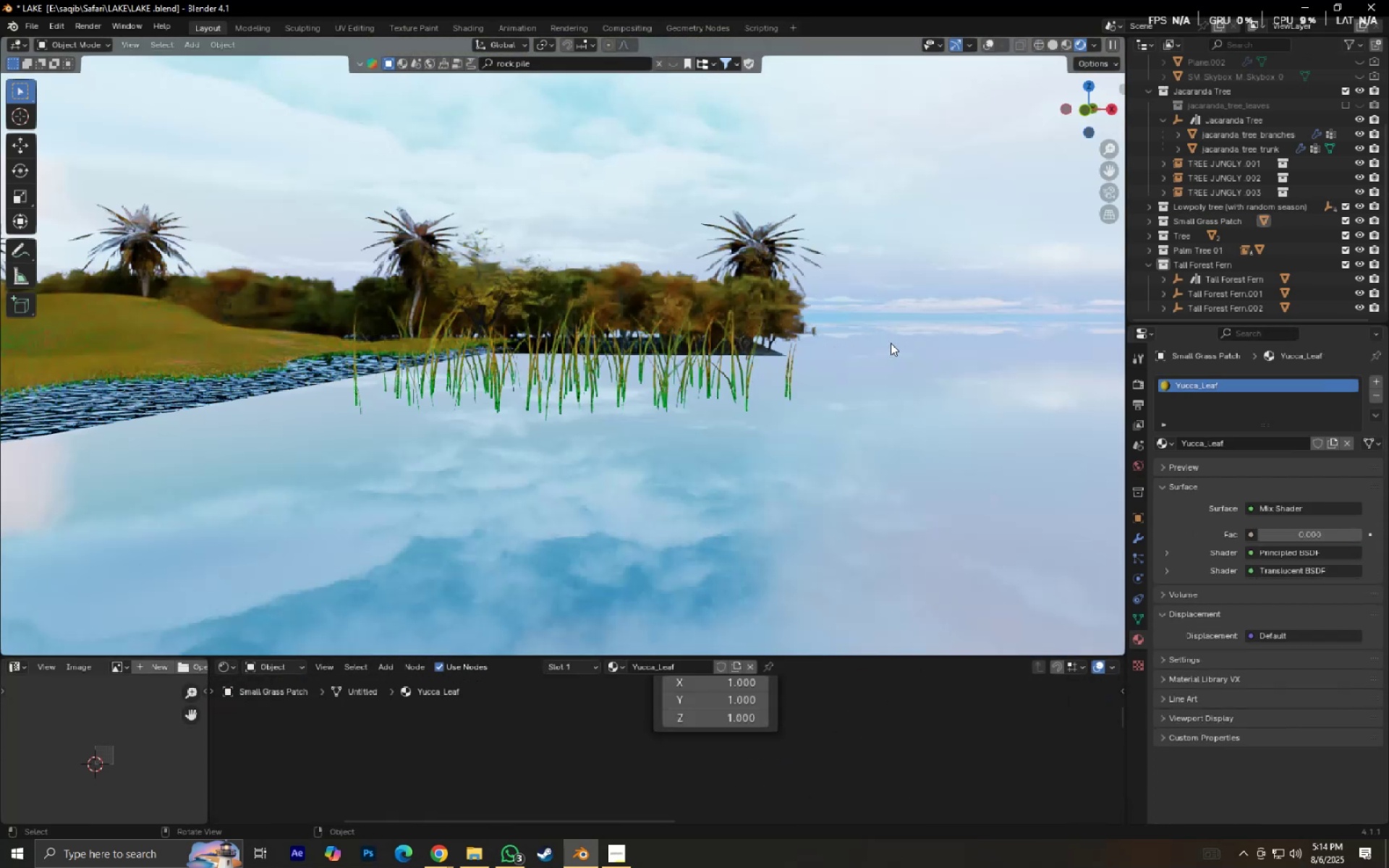 
scroll: coordinate [806, 382], scroll_direction: up, amount: 6.0
 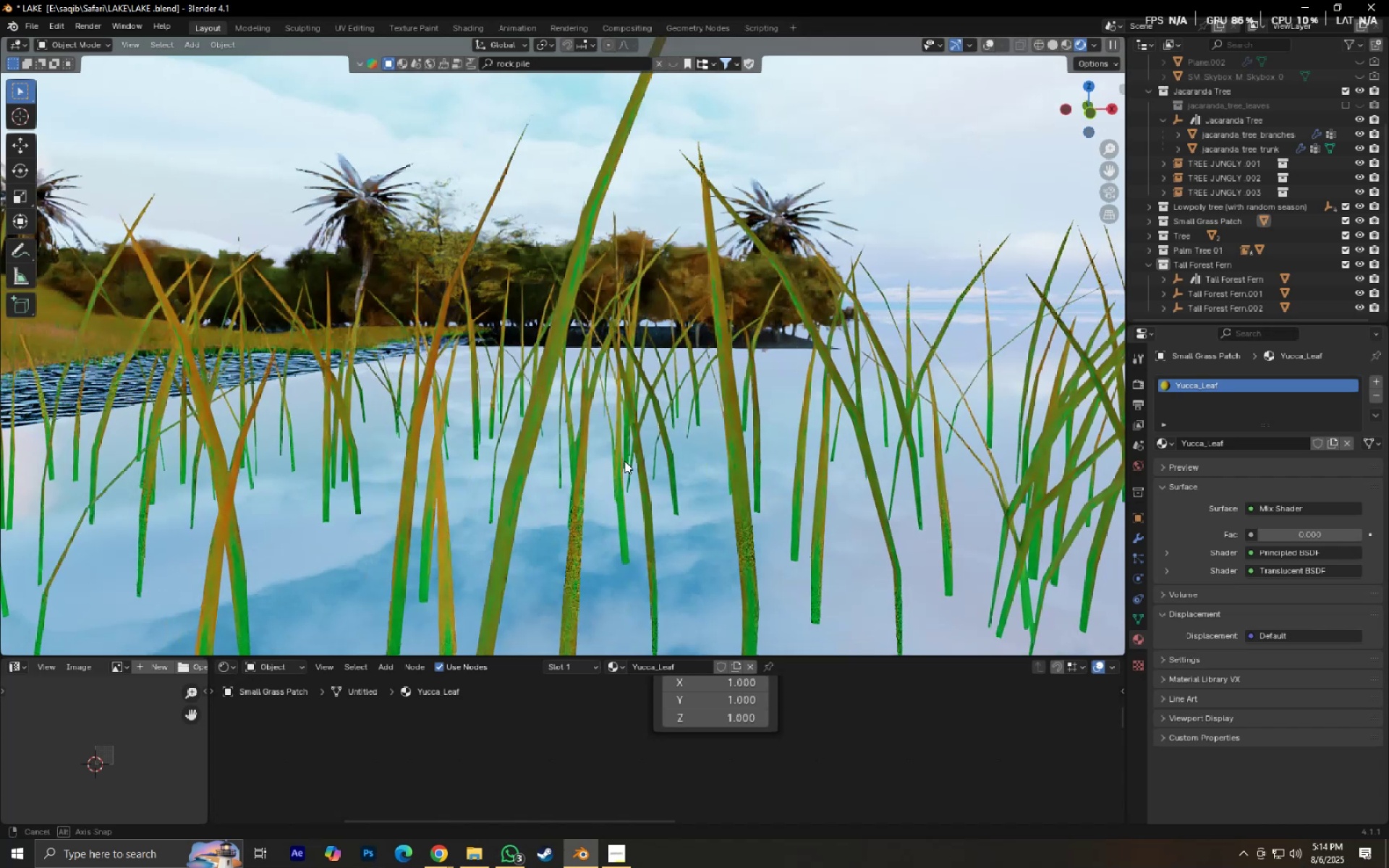 
scroll: coordinate [631, 461], scroll_direction: down, amount: 2.0
 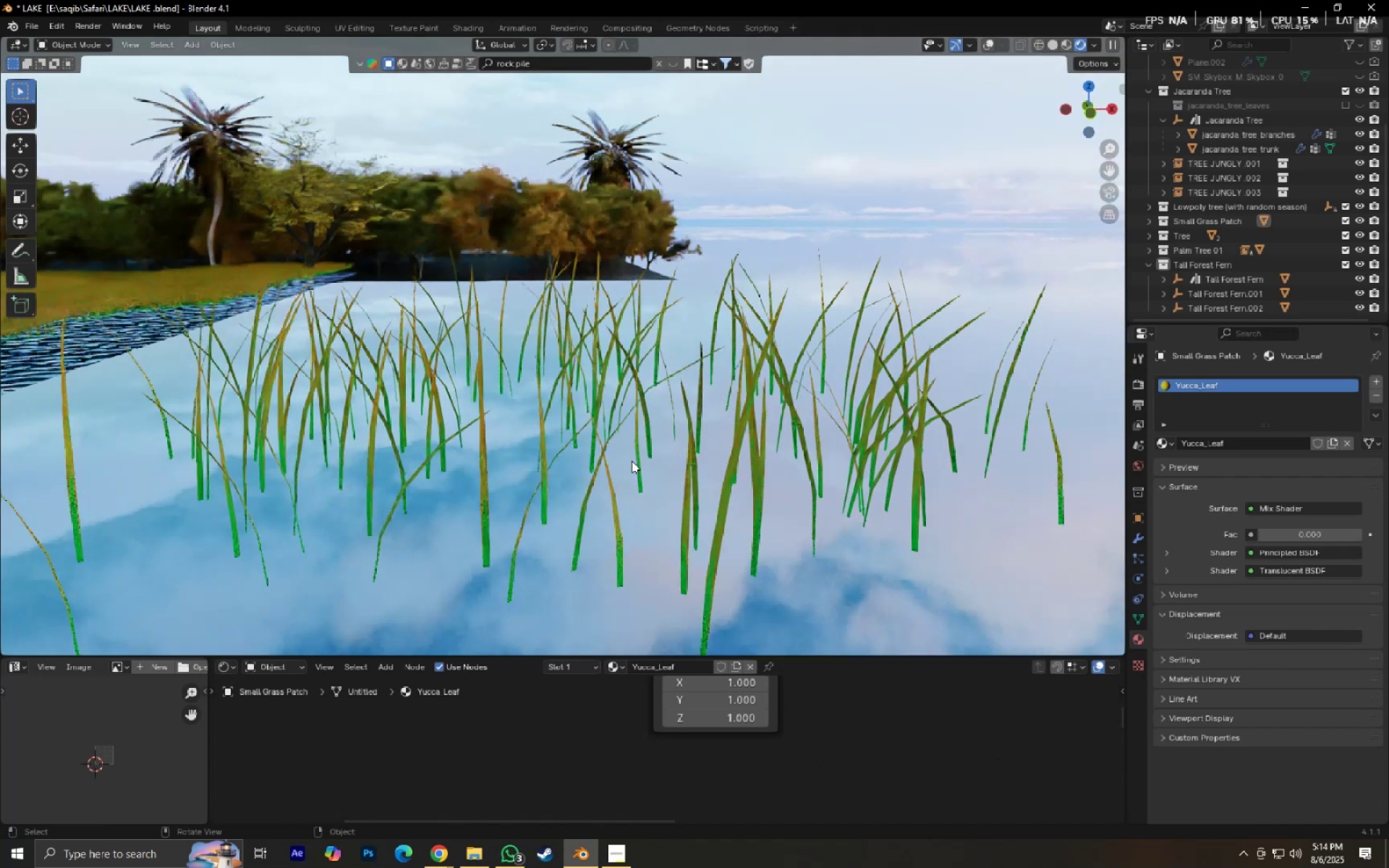 
hold_key(key=ShiftLeft, duration=0.73)
 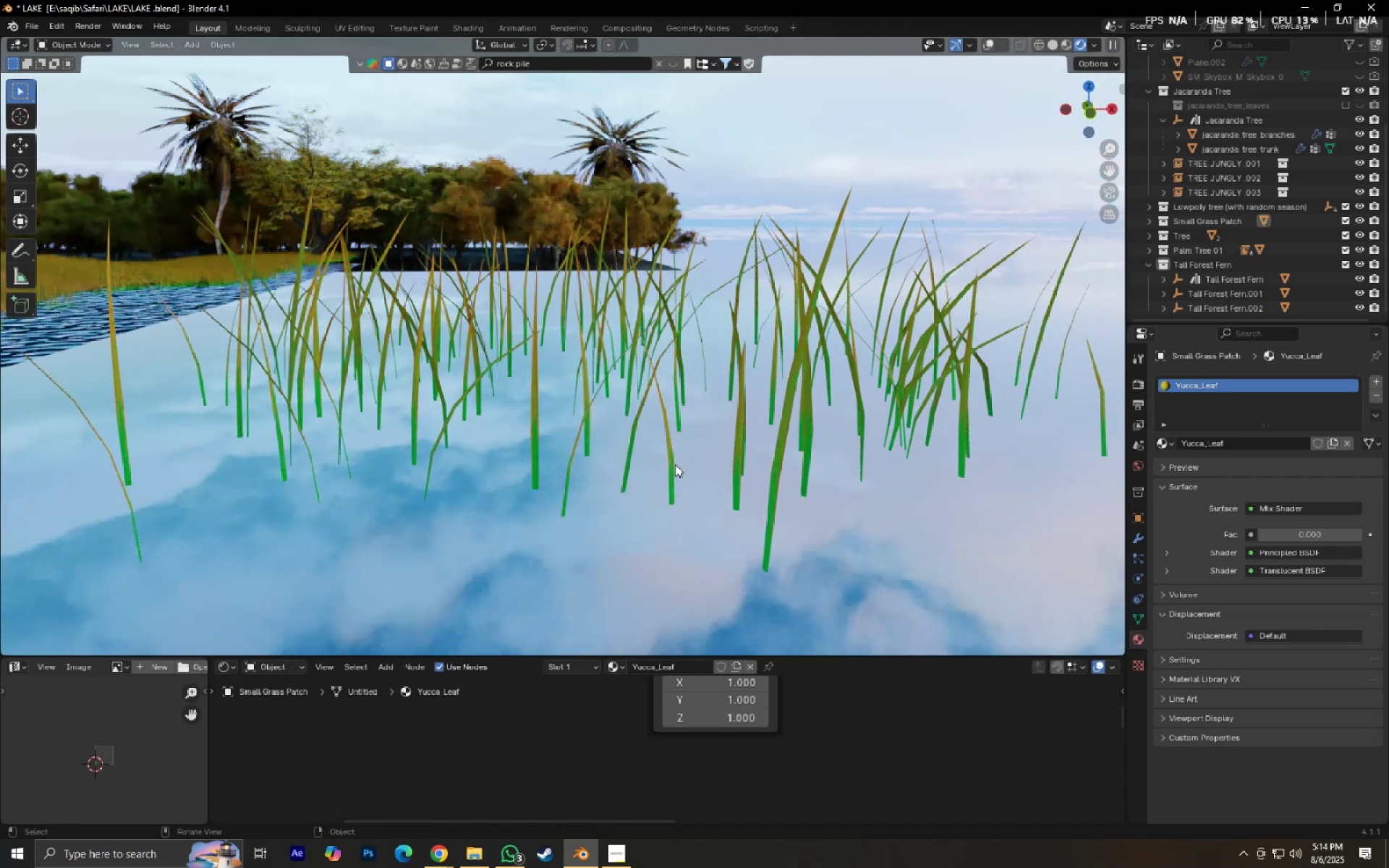 
scroll: coordinate [675, 464], scroll_direction: up, amount: 1.0
 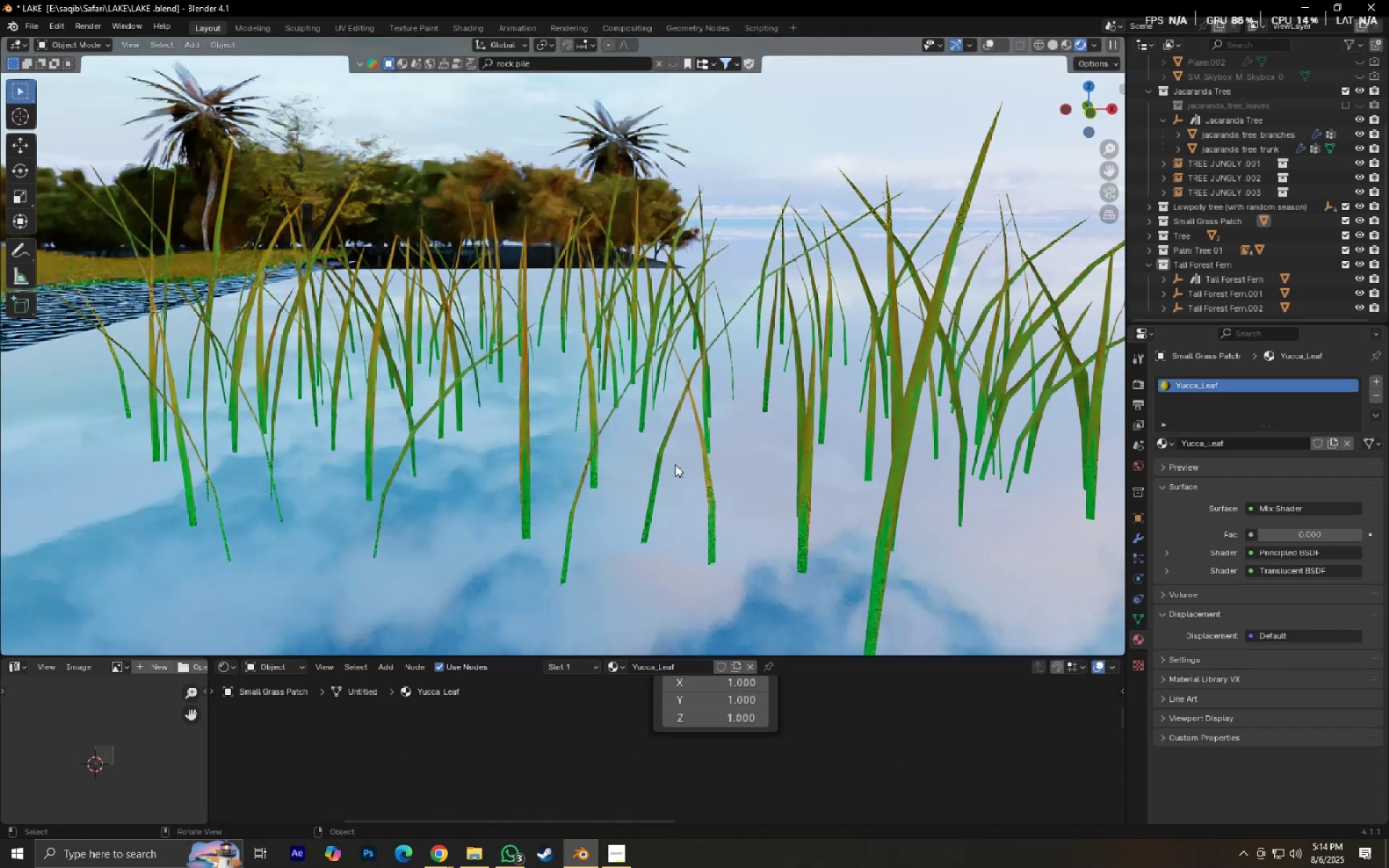 
hold_key(key=ShiftLeft, duration=0.6)
 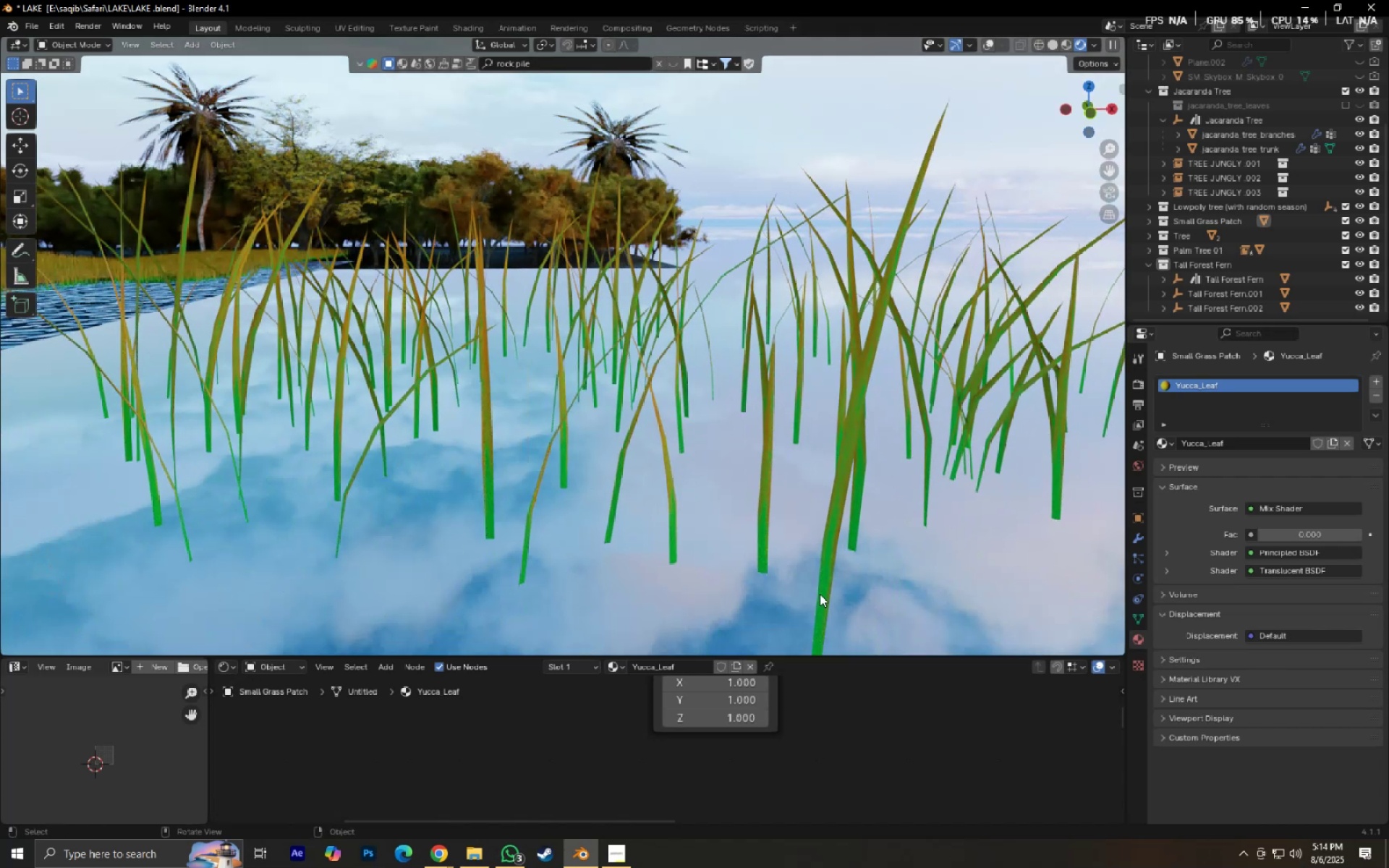 
scroll: coordinate [602, 739], scroll_direction: down, amount: 17.0
 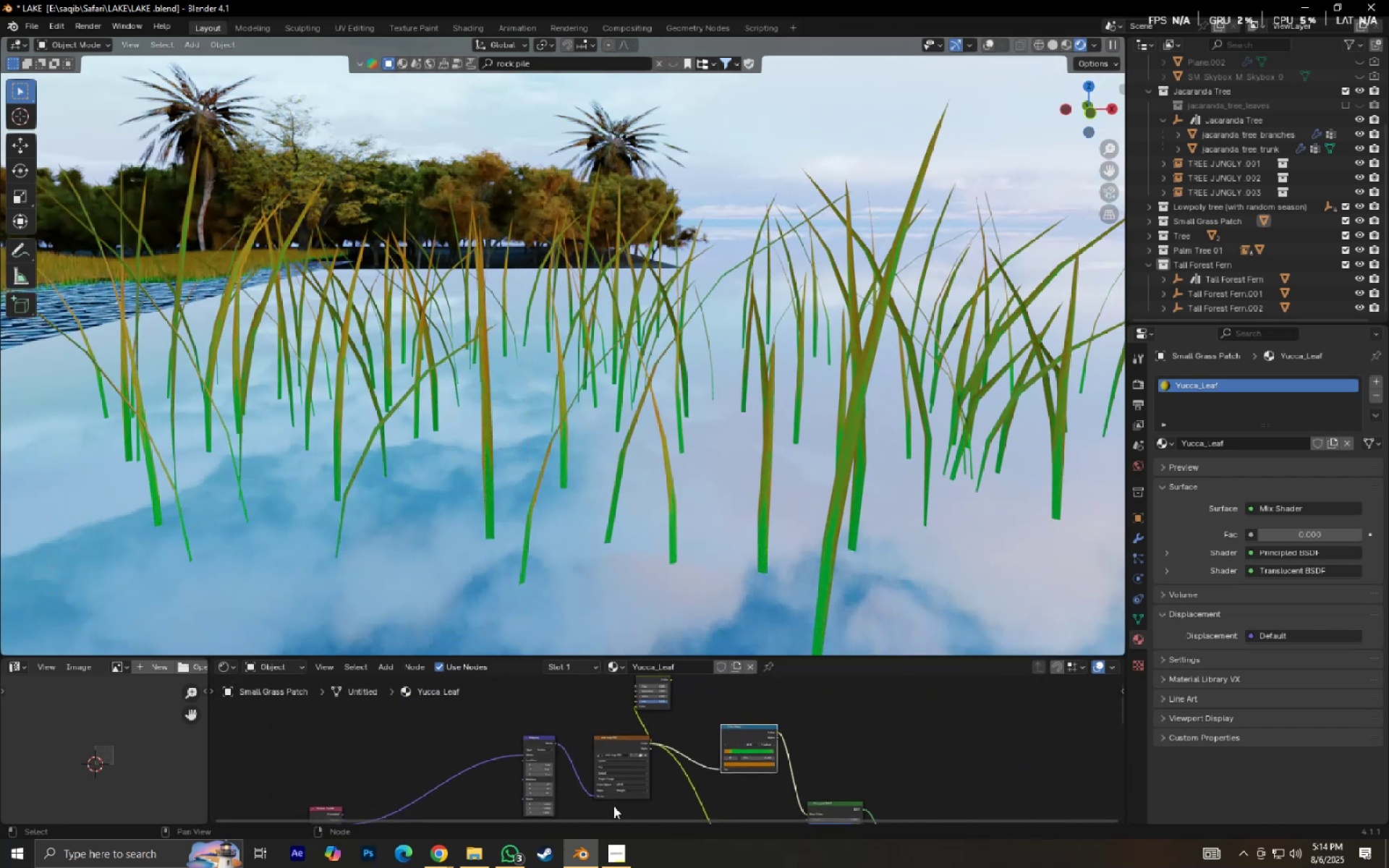 
scroll: coordinate [639, 754], scroll_direction: up, amount: 16.0
 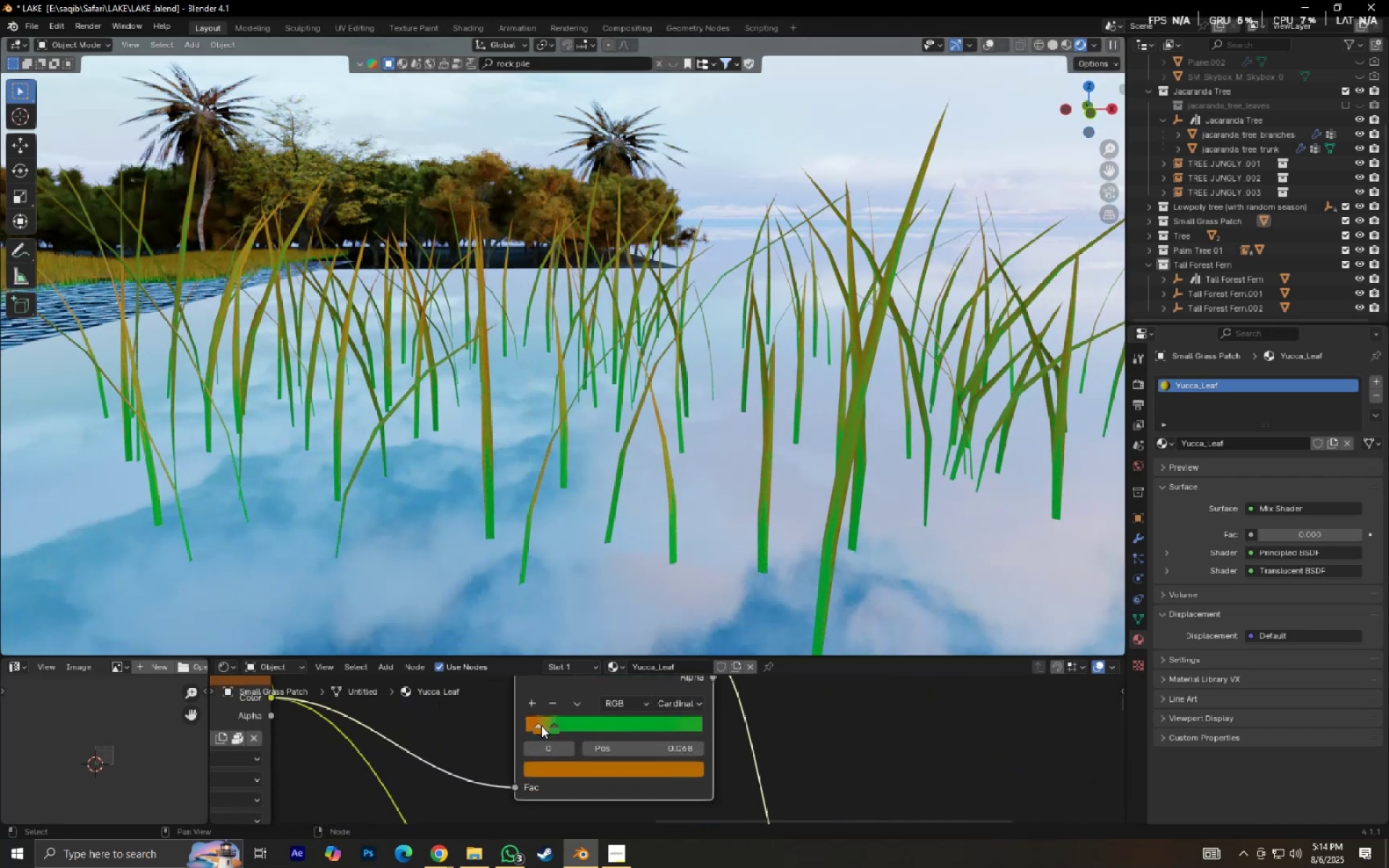 
left_click_drag(start_coordinate=[540, 726], to_coordinate=[534, 726])
 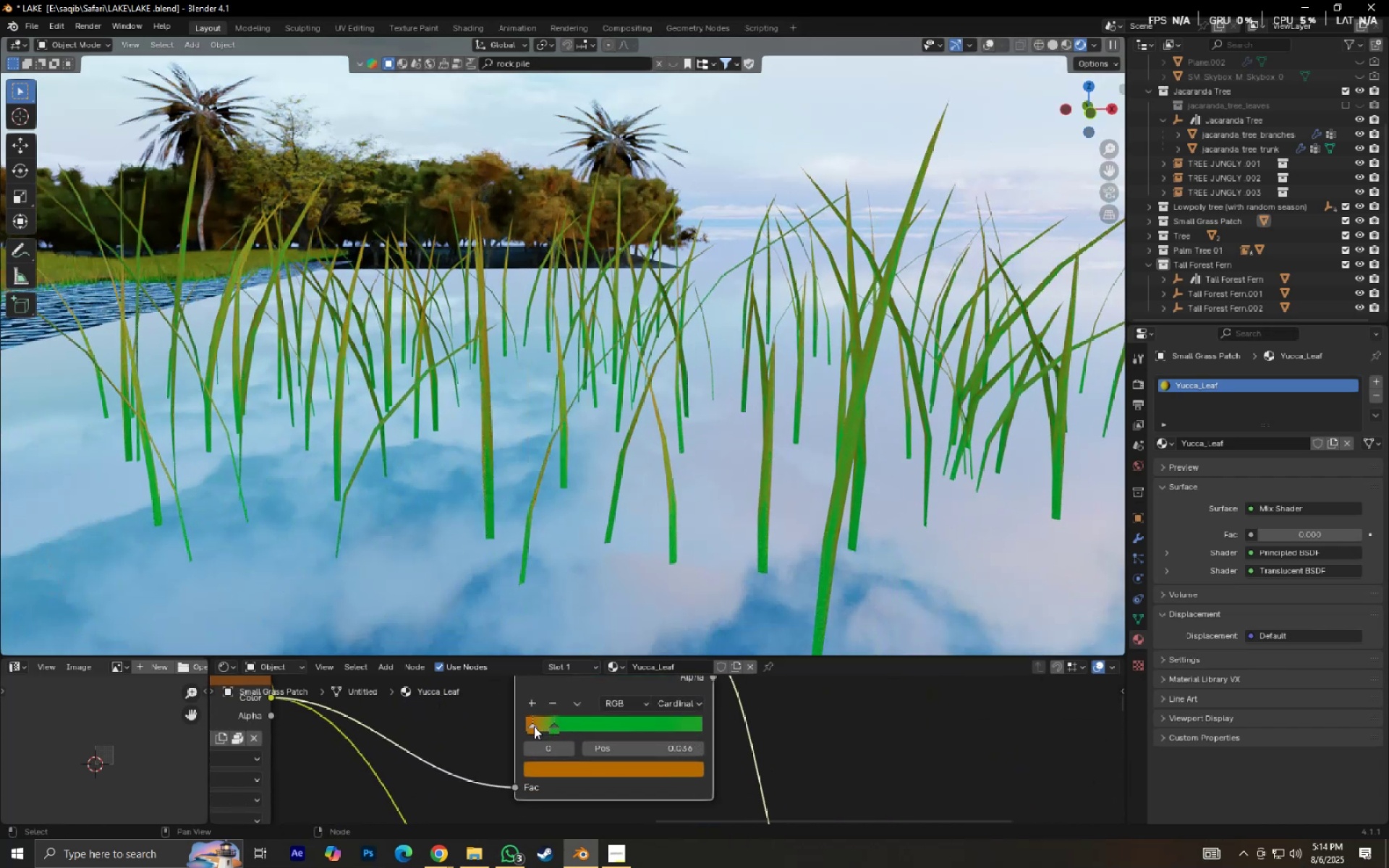 
key(Control+Z)
 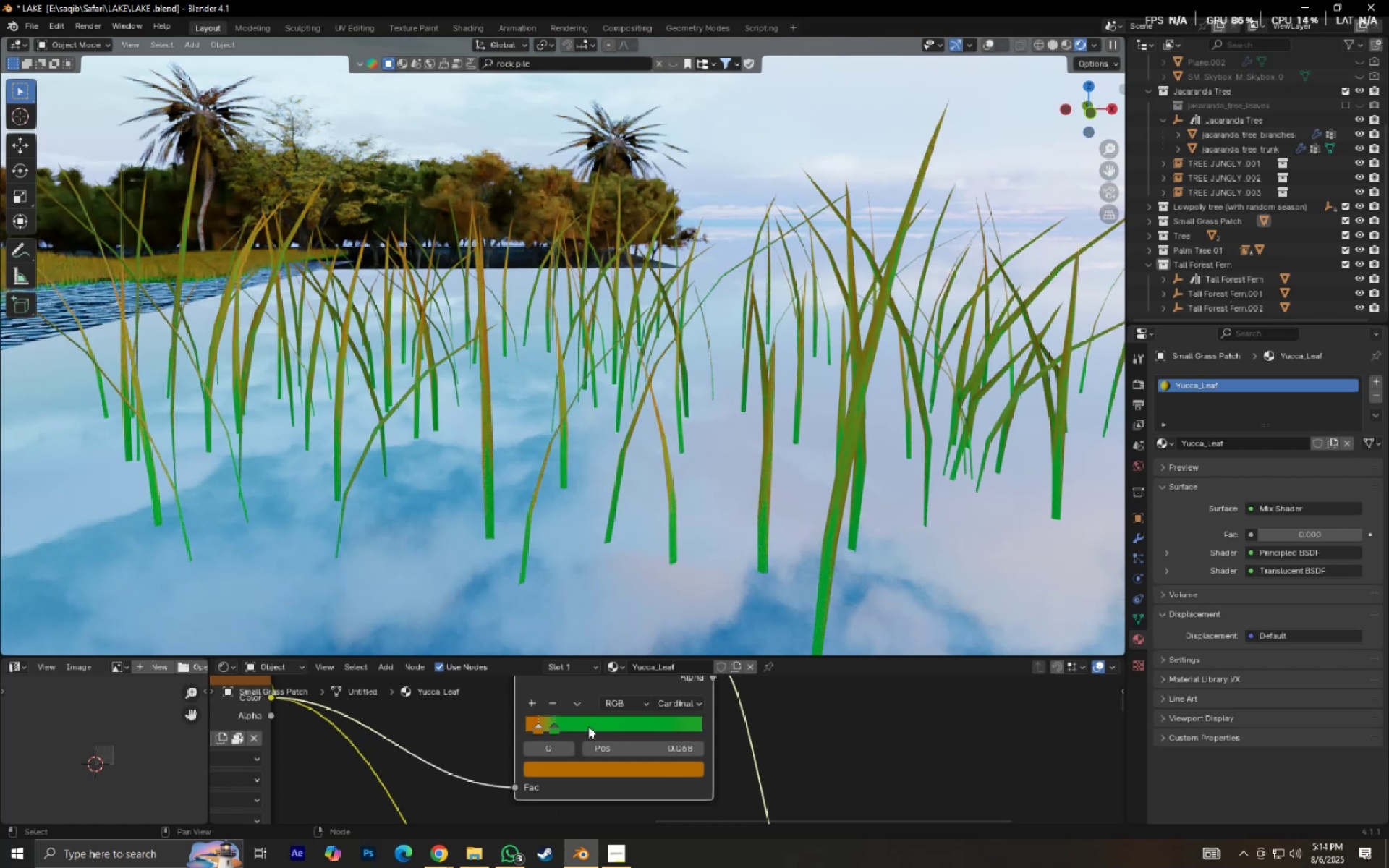 
left_click_drag(start_coordinate=[552, 725], to_coordinate=[570, 725])
 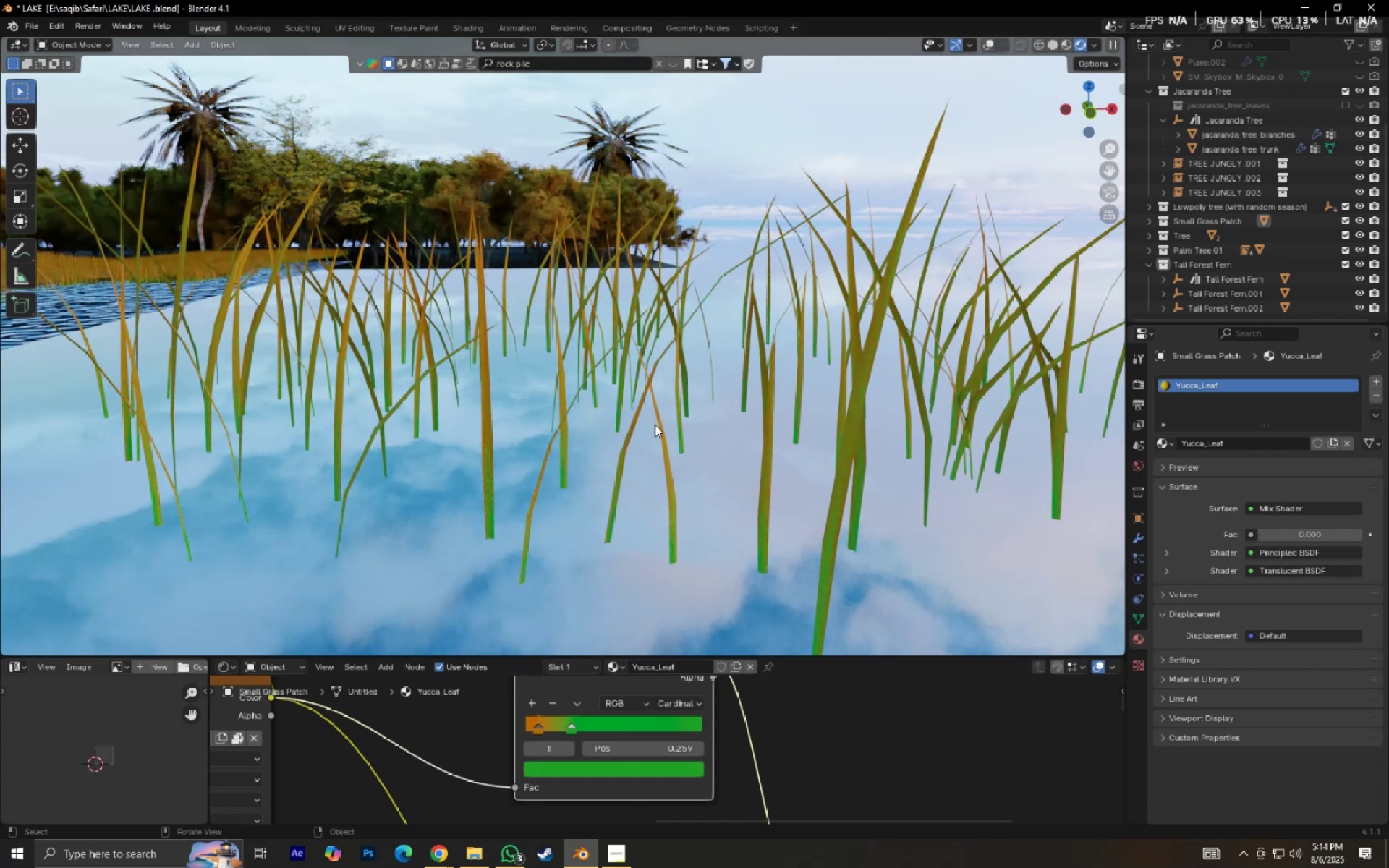 
key(Numpad0)
 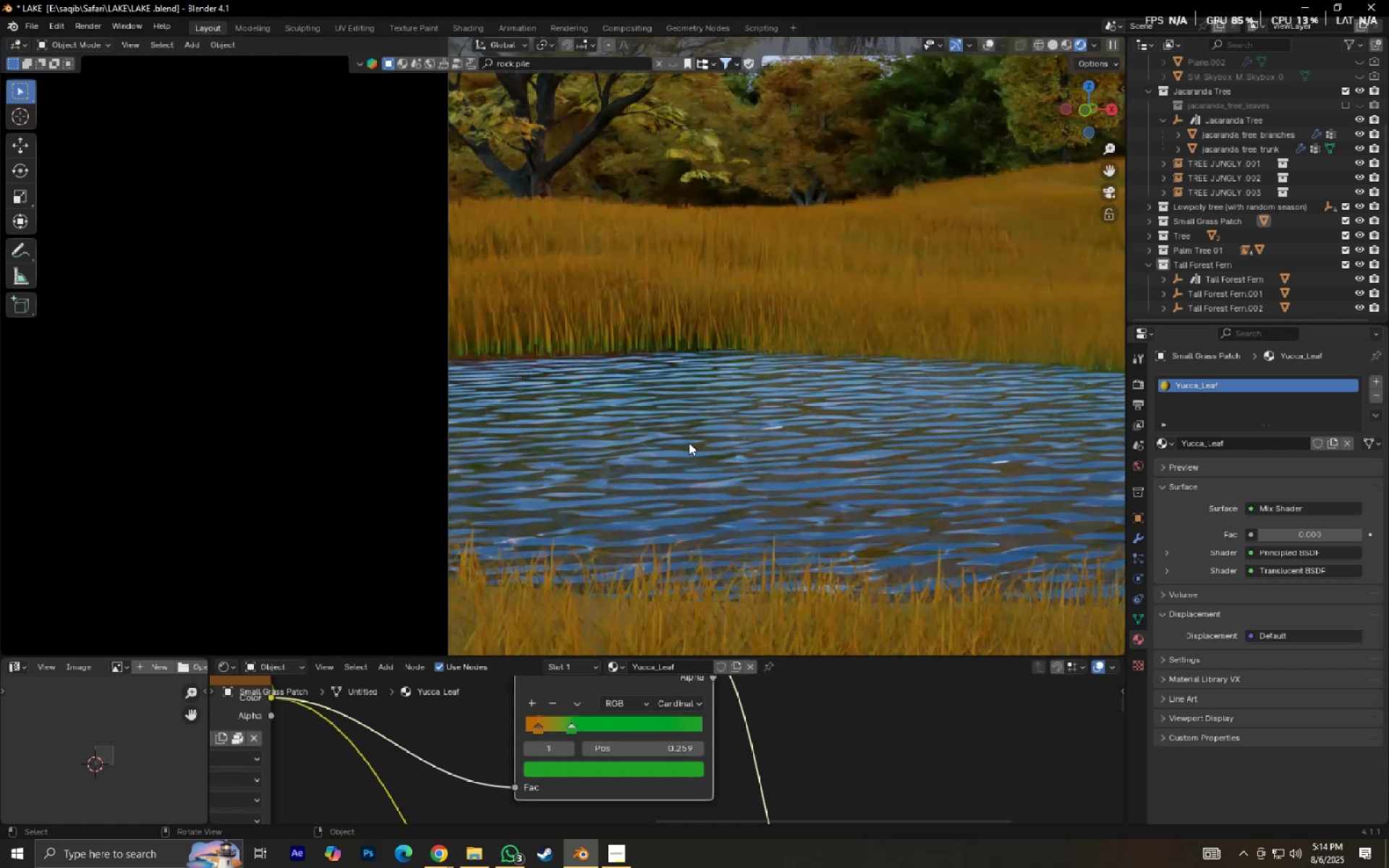 
key(Shift+ShiftLeft)
 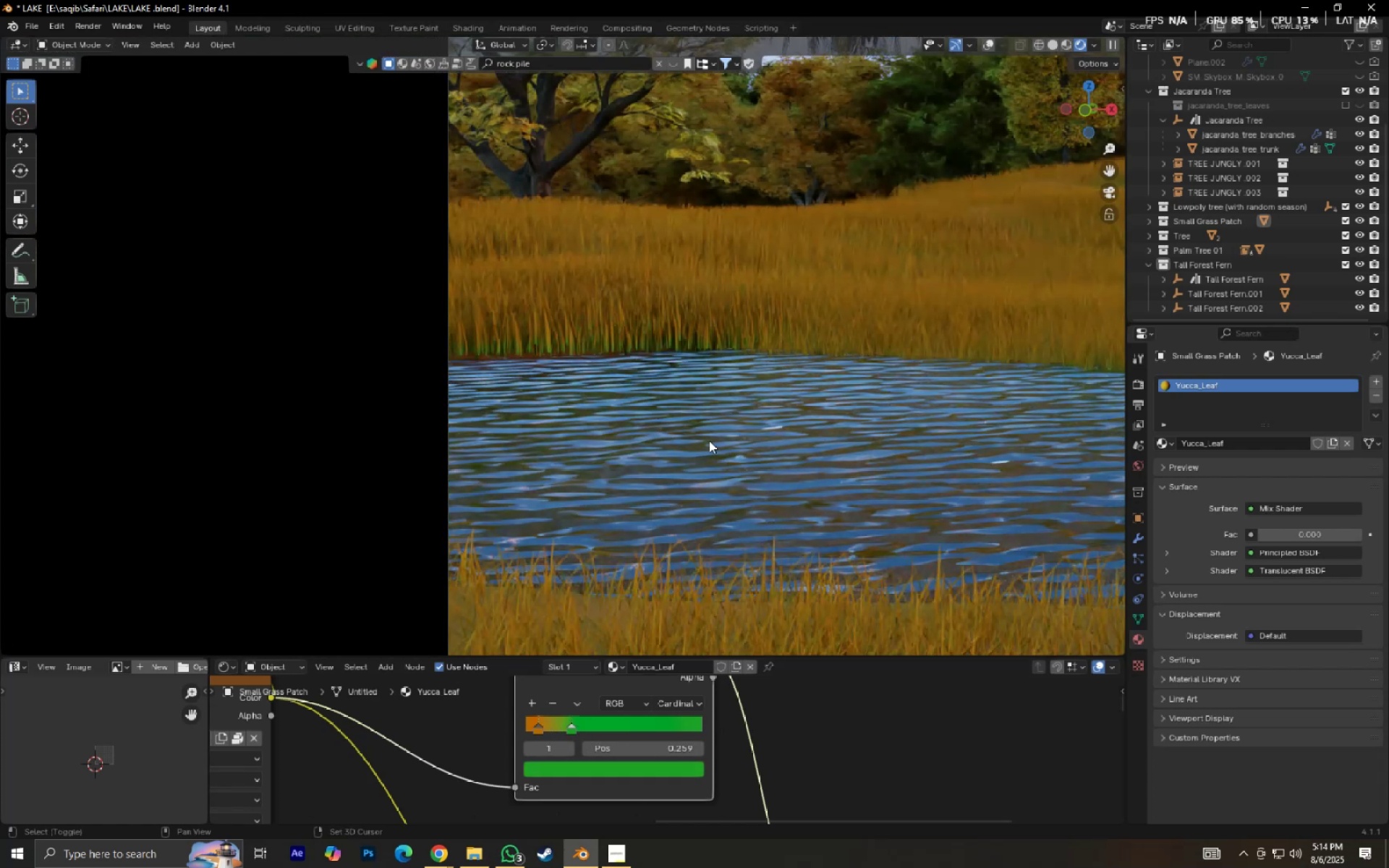 
hold_key(key=ShiftLeft, duration=0.37)
 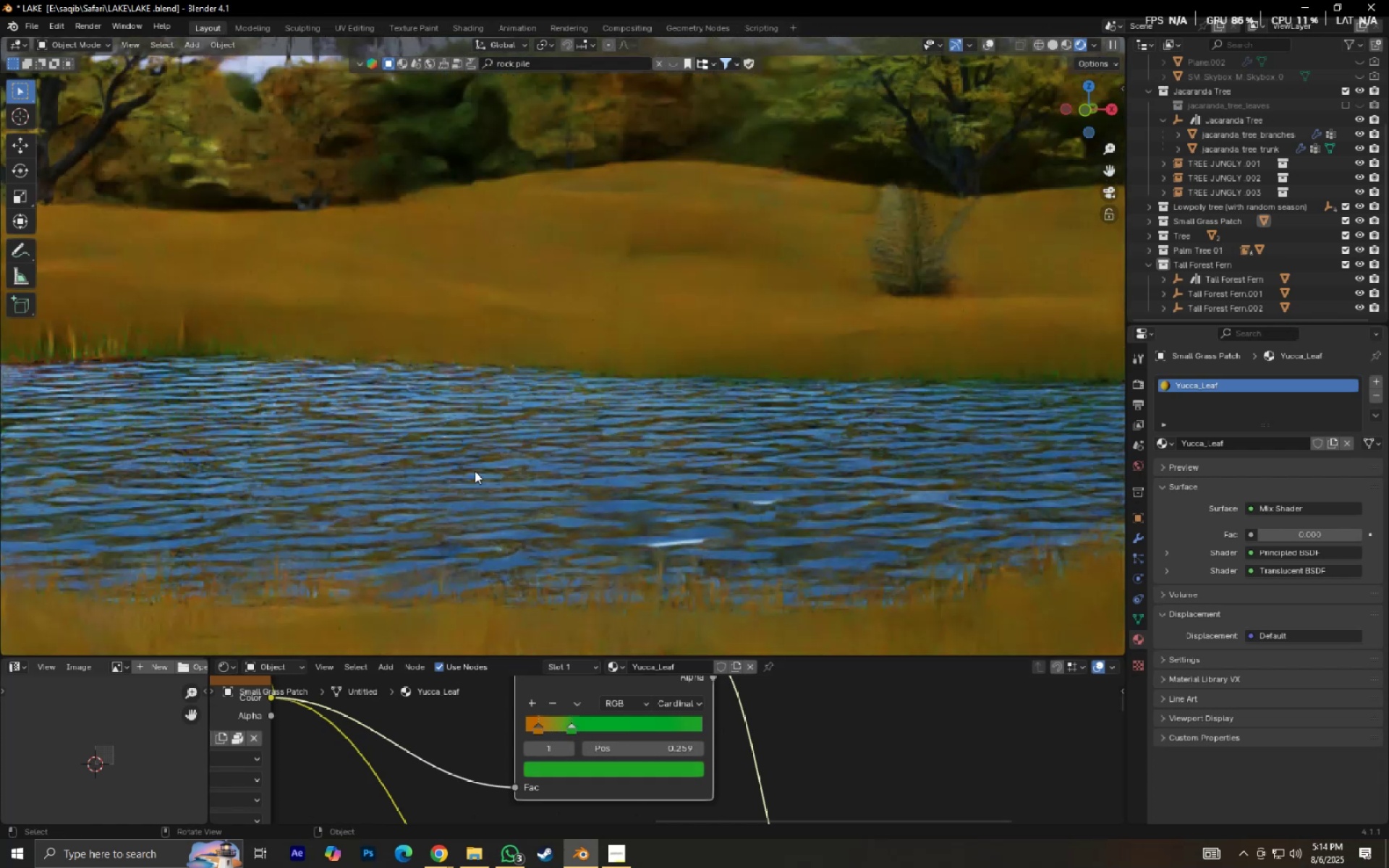 
scroll: coordinate [522, 467], scroll_direction: down, amount: 6.0
 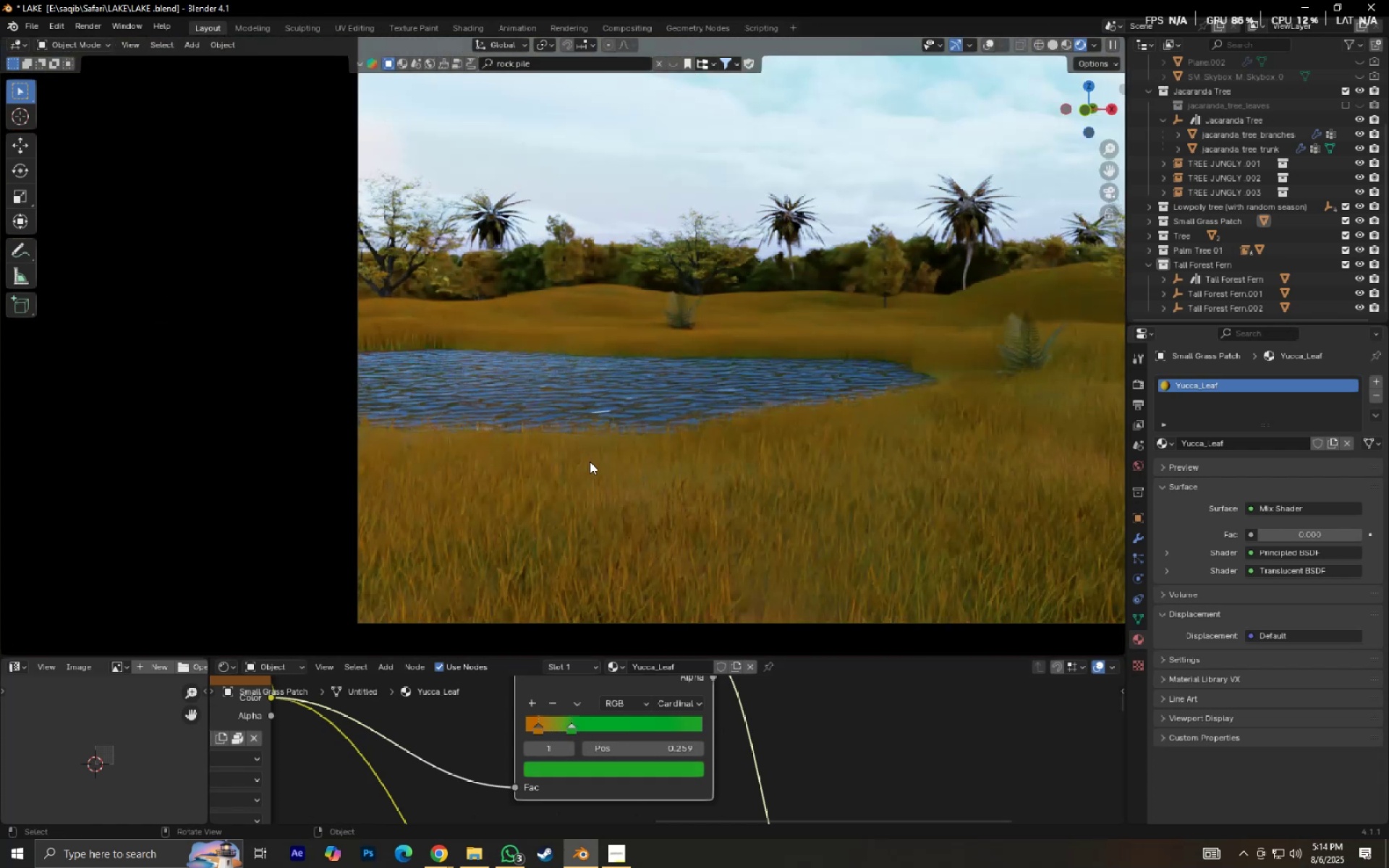 
key(Control+ControlLeft)
 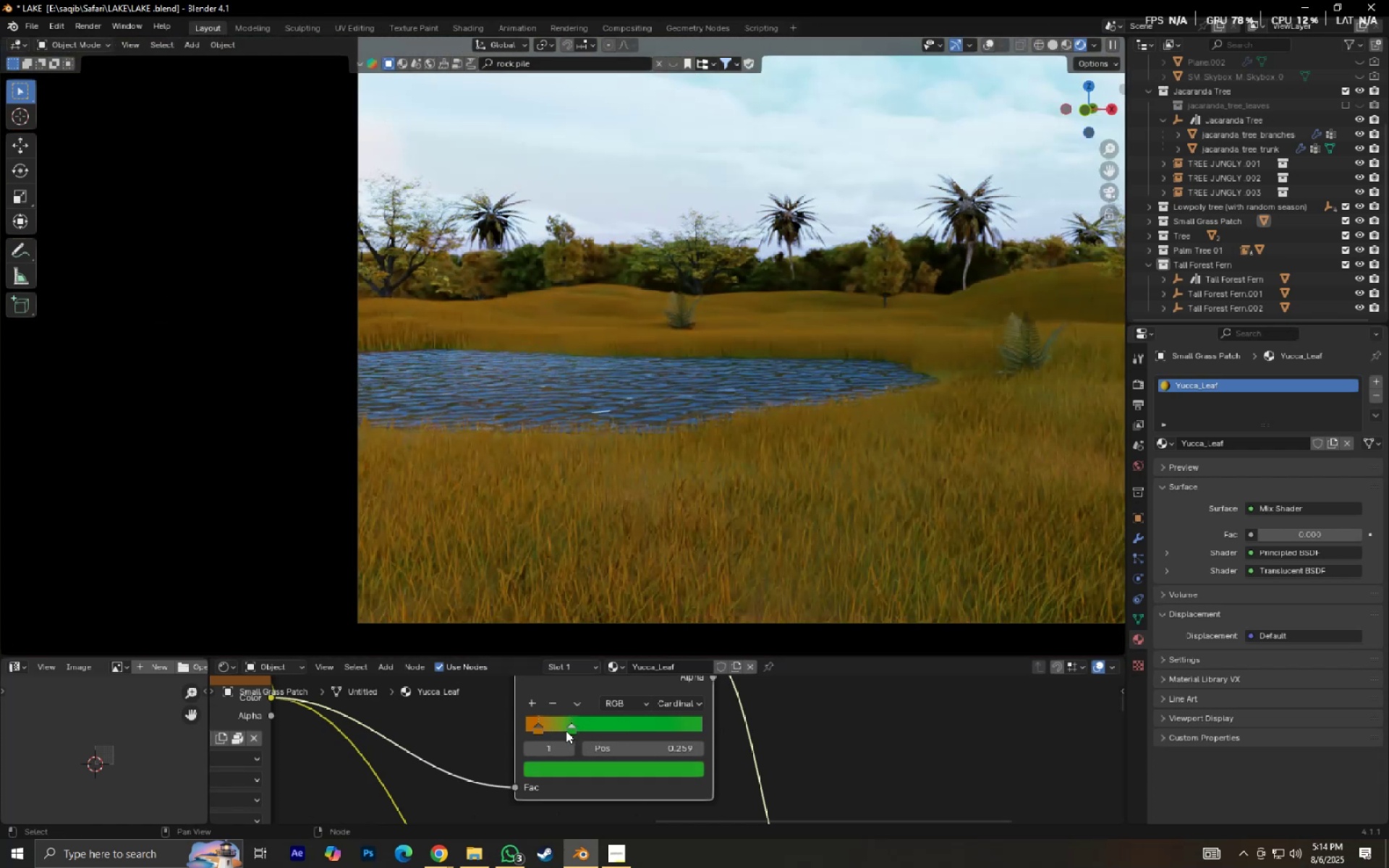 
left_click_drag(start_coordinate=[571, 728], to_coordinate=[564, 729])
 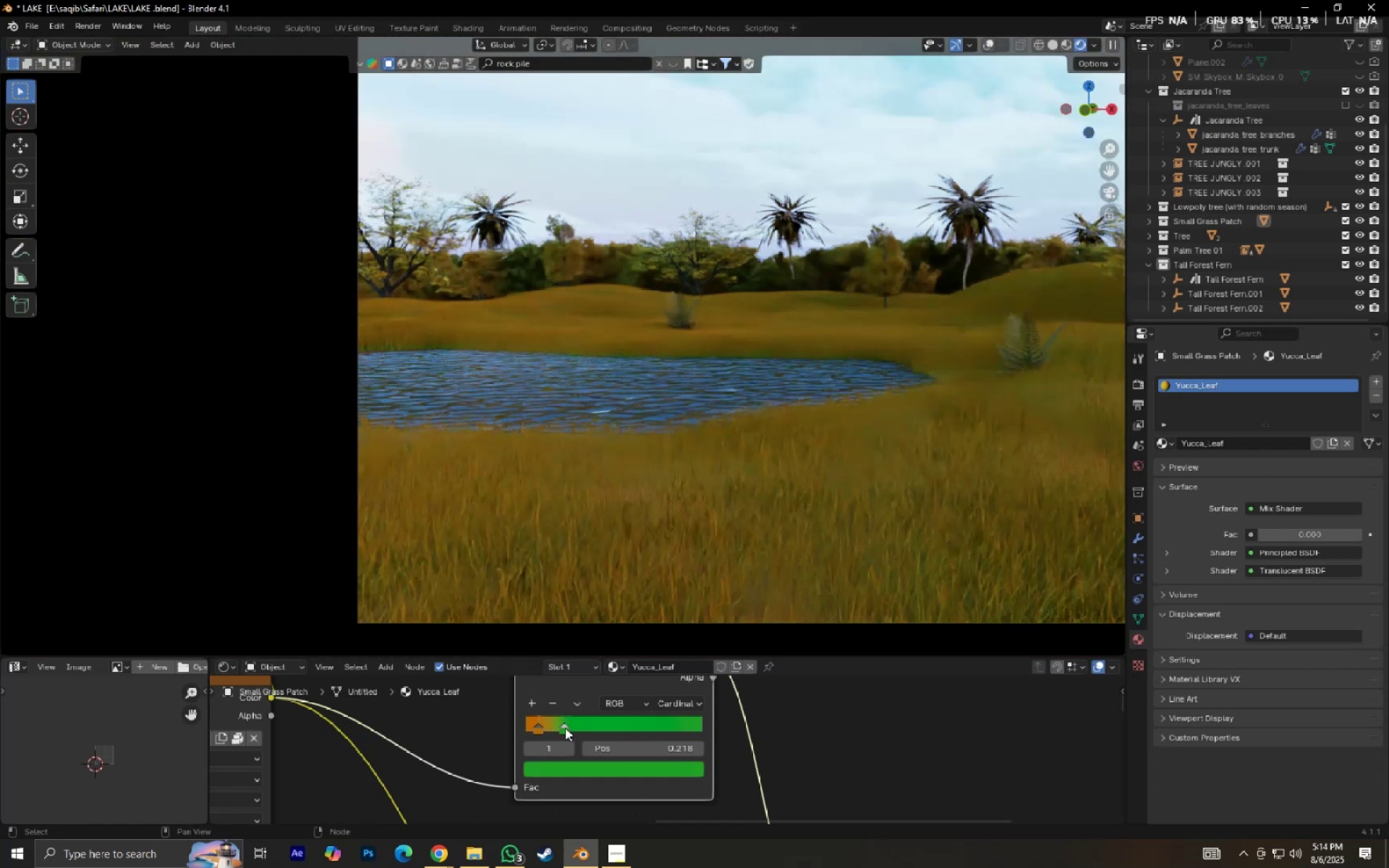 
hold_key(key=ShiftLeft, duration=0.52)
 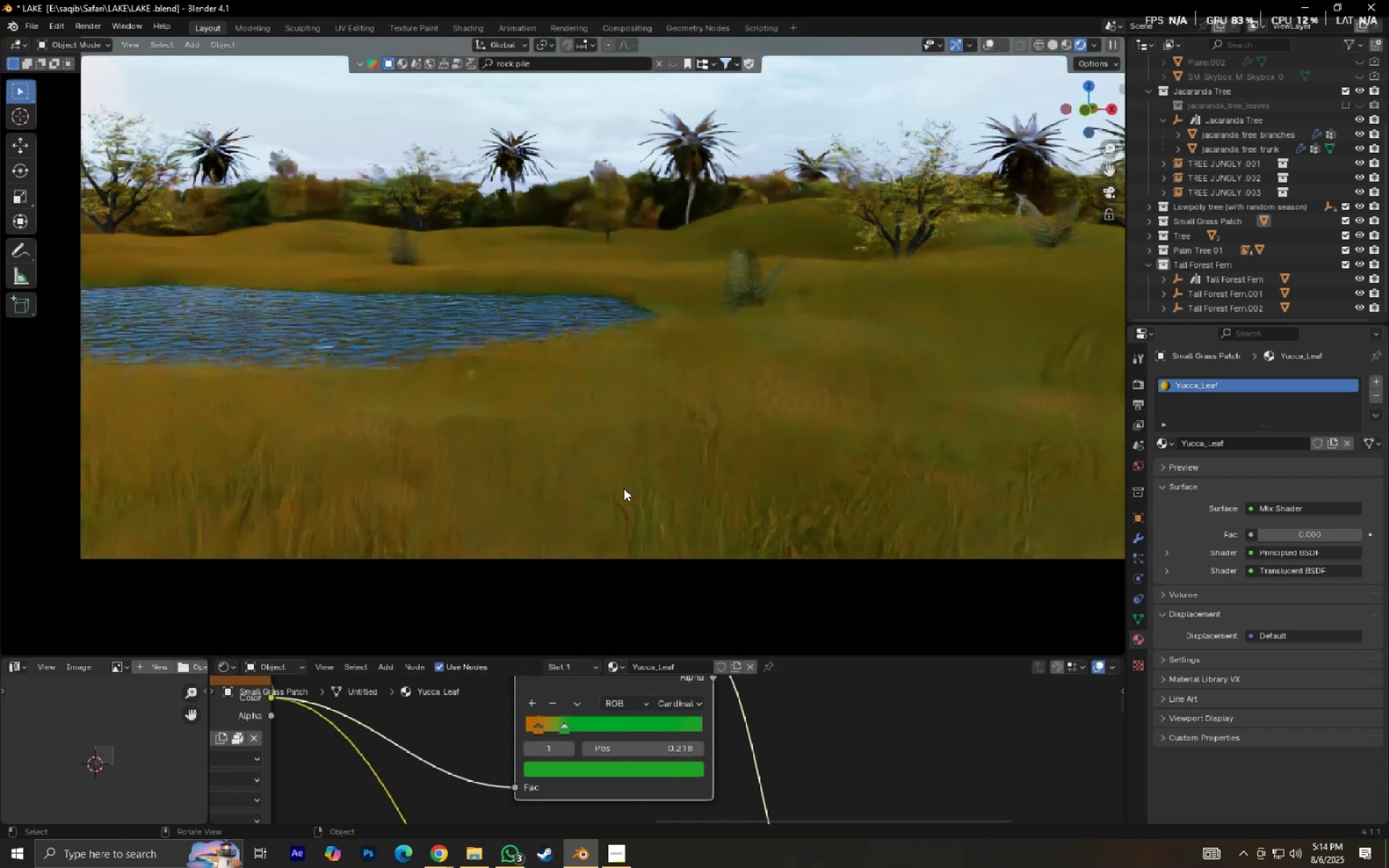 
hold_key(key=ShiftLeft, duration=0.39)
 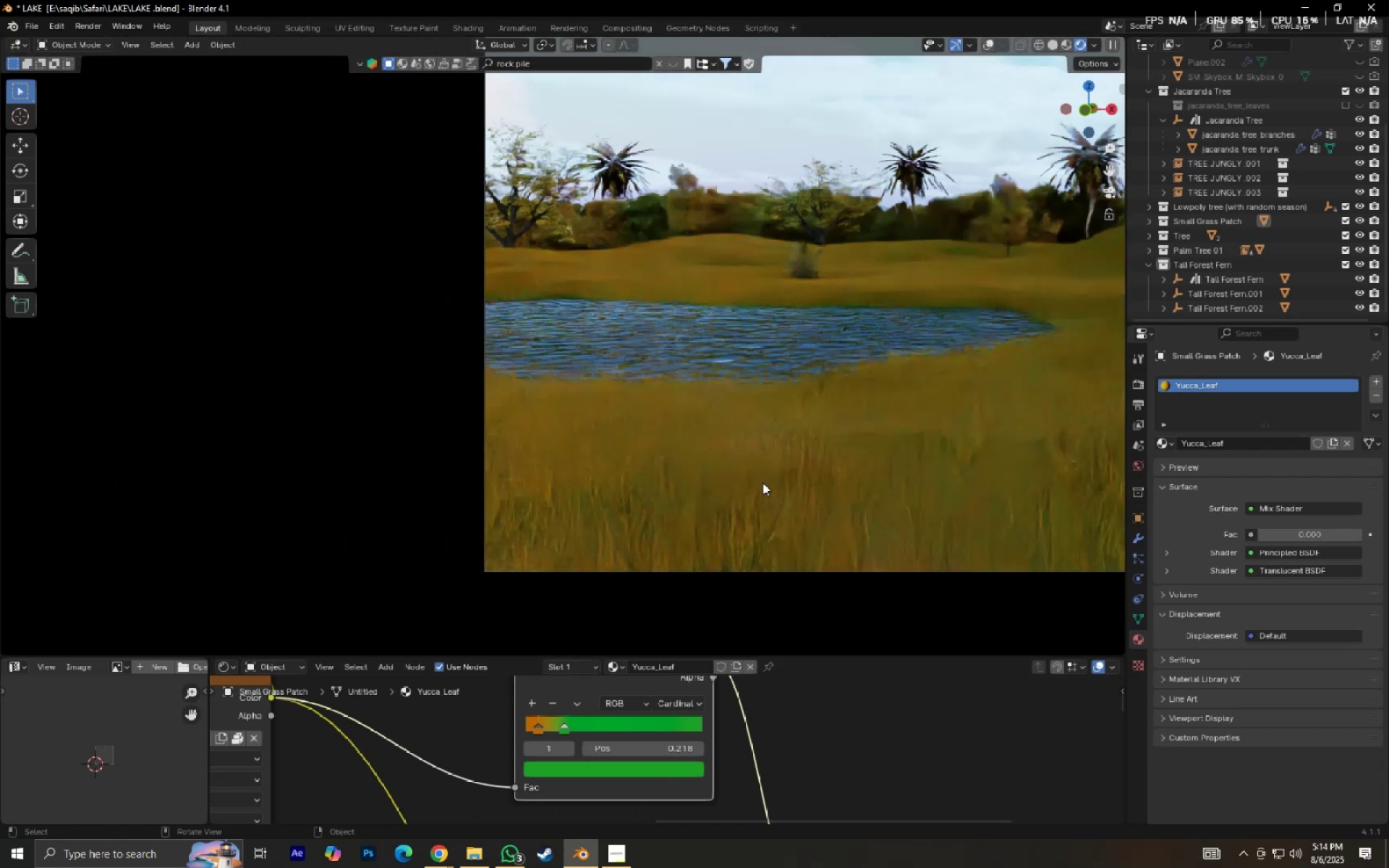 
scroll: coordinate [746, 488], scroll_direction: up, amount: 15.0
 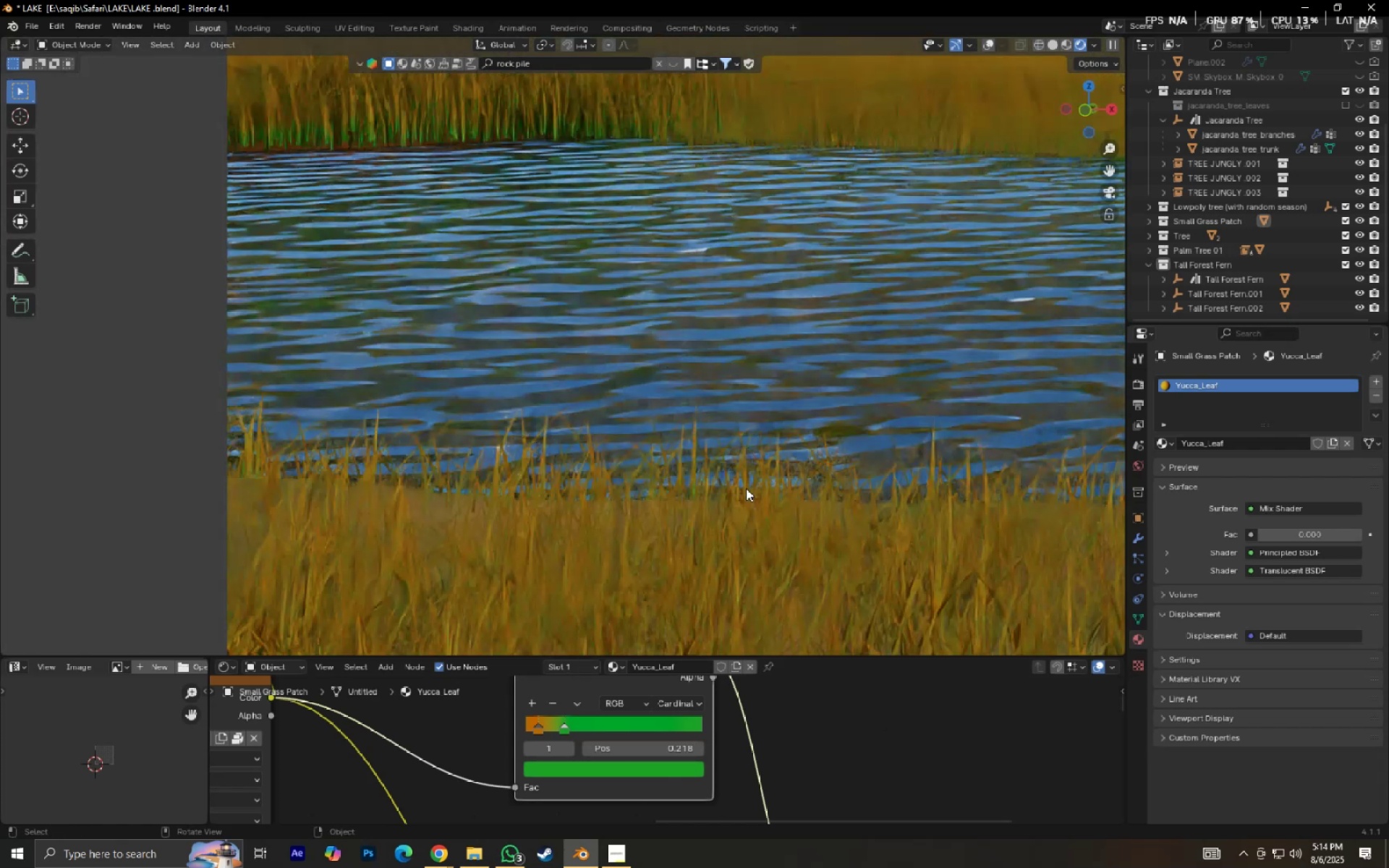 
hold_key(key=ShiftLeft, duration=1.45)
scroll: coordinate [724, 518], scroll_direction: up, amount: 1.0
 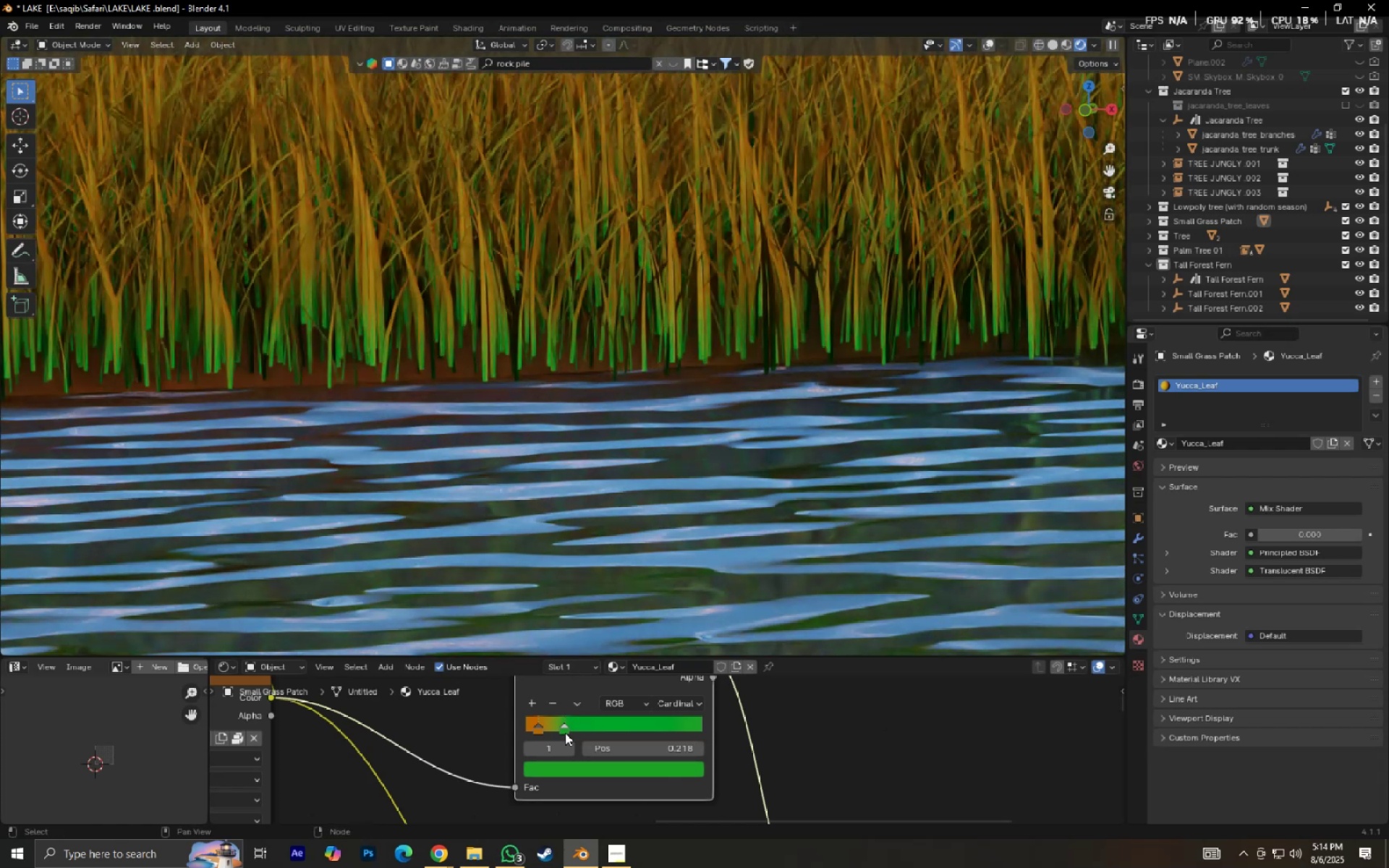 
left_click([573, 773])
 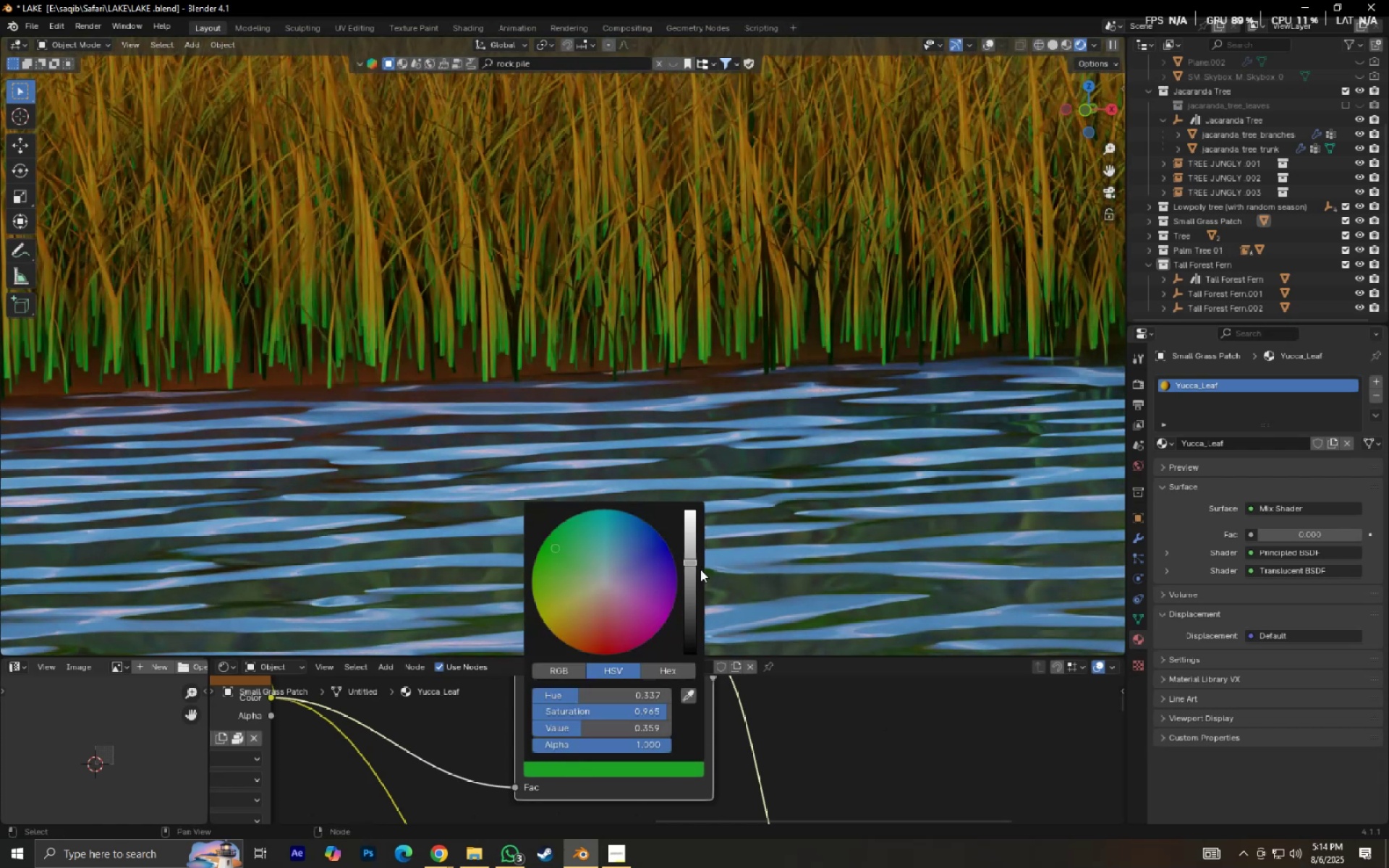 
left_click([692, 576])
 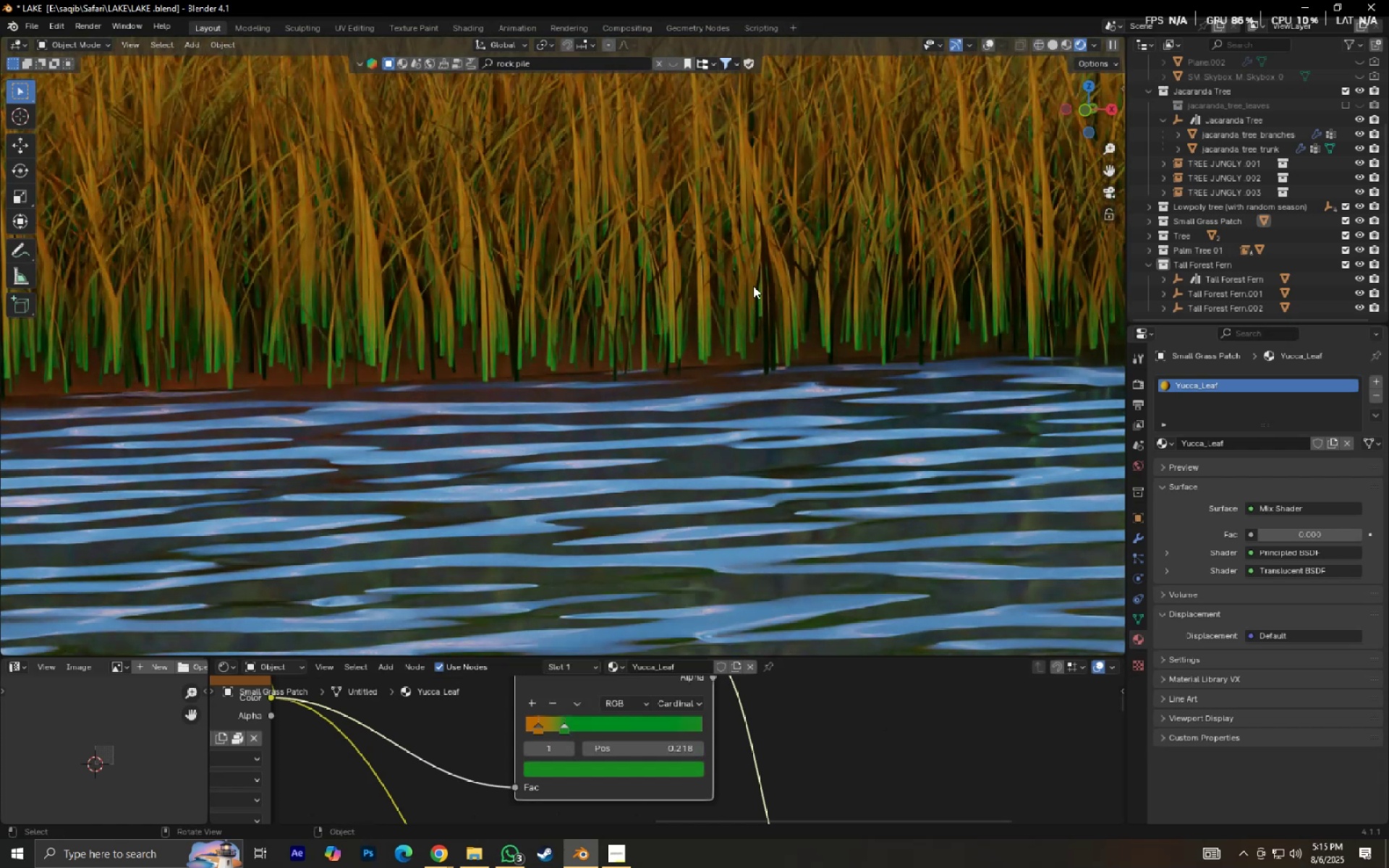 
scroll: coordinate [538, 349], scroll_direction: down, amount: 5.0
 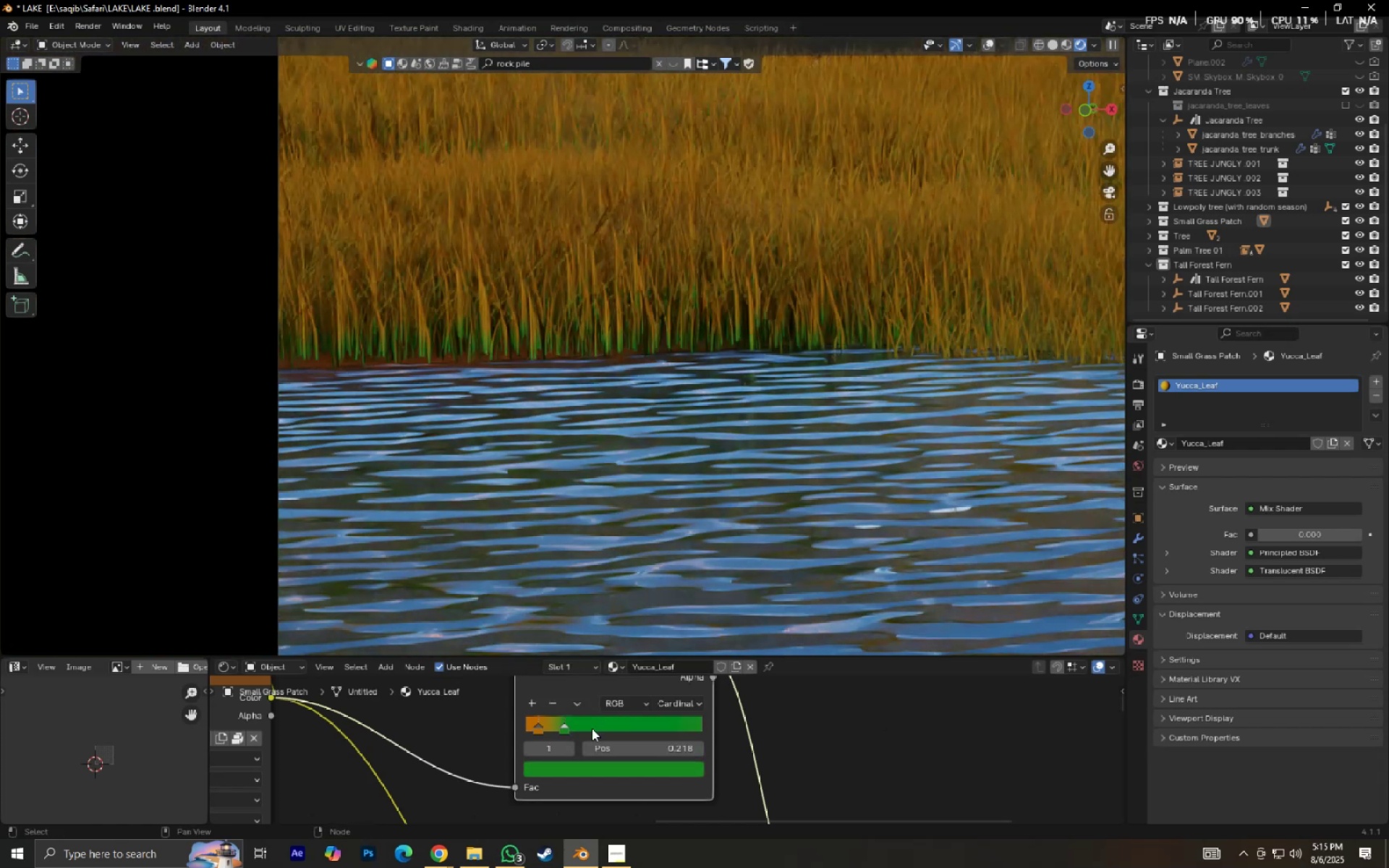 
left_click_drag(start_coordinate=[566, 729], to_coordinate=[556, 729])
 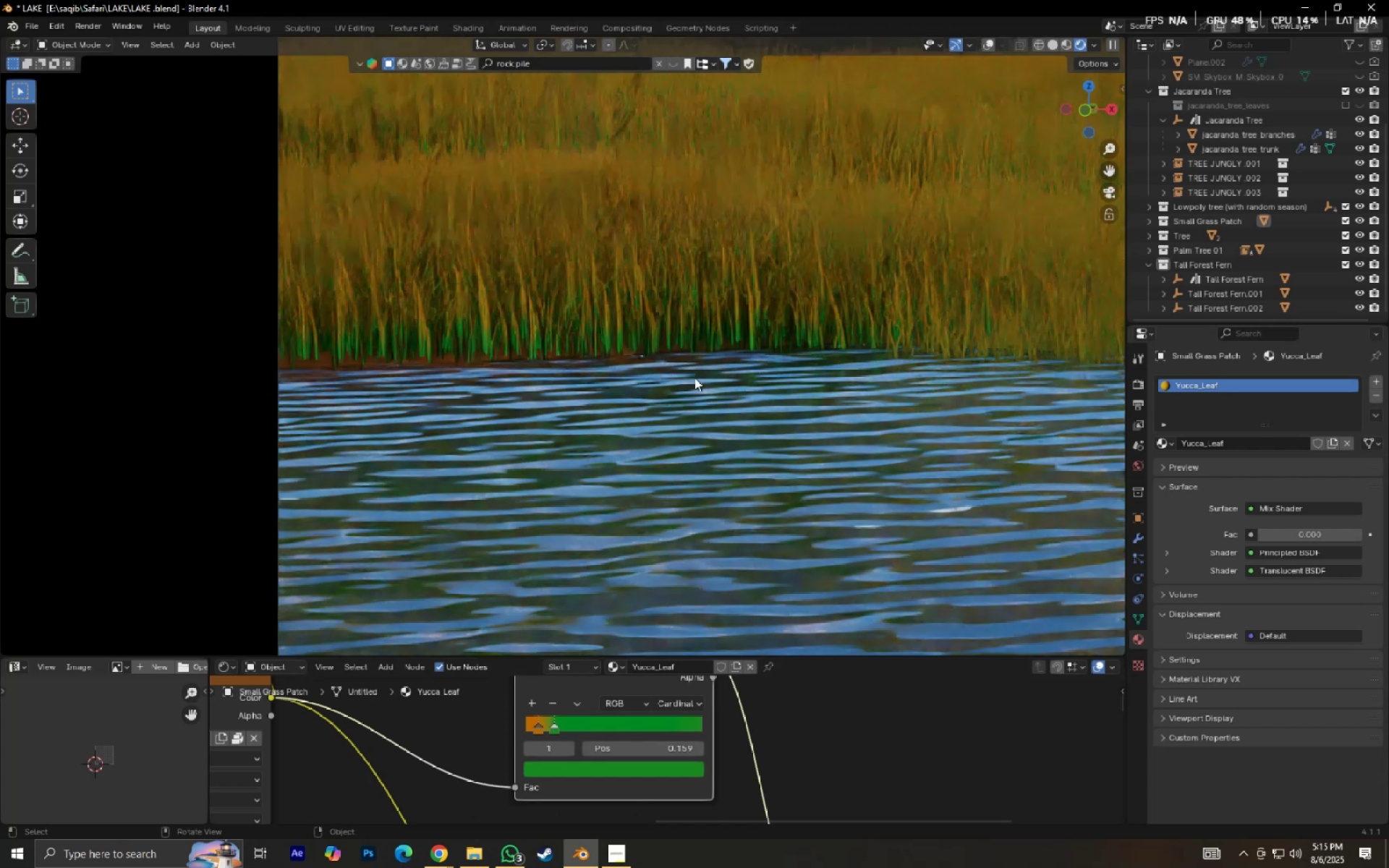 
scroll: coordinate [694, 378], scroll_direction: down, amount: 4.0
 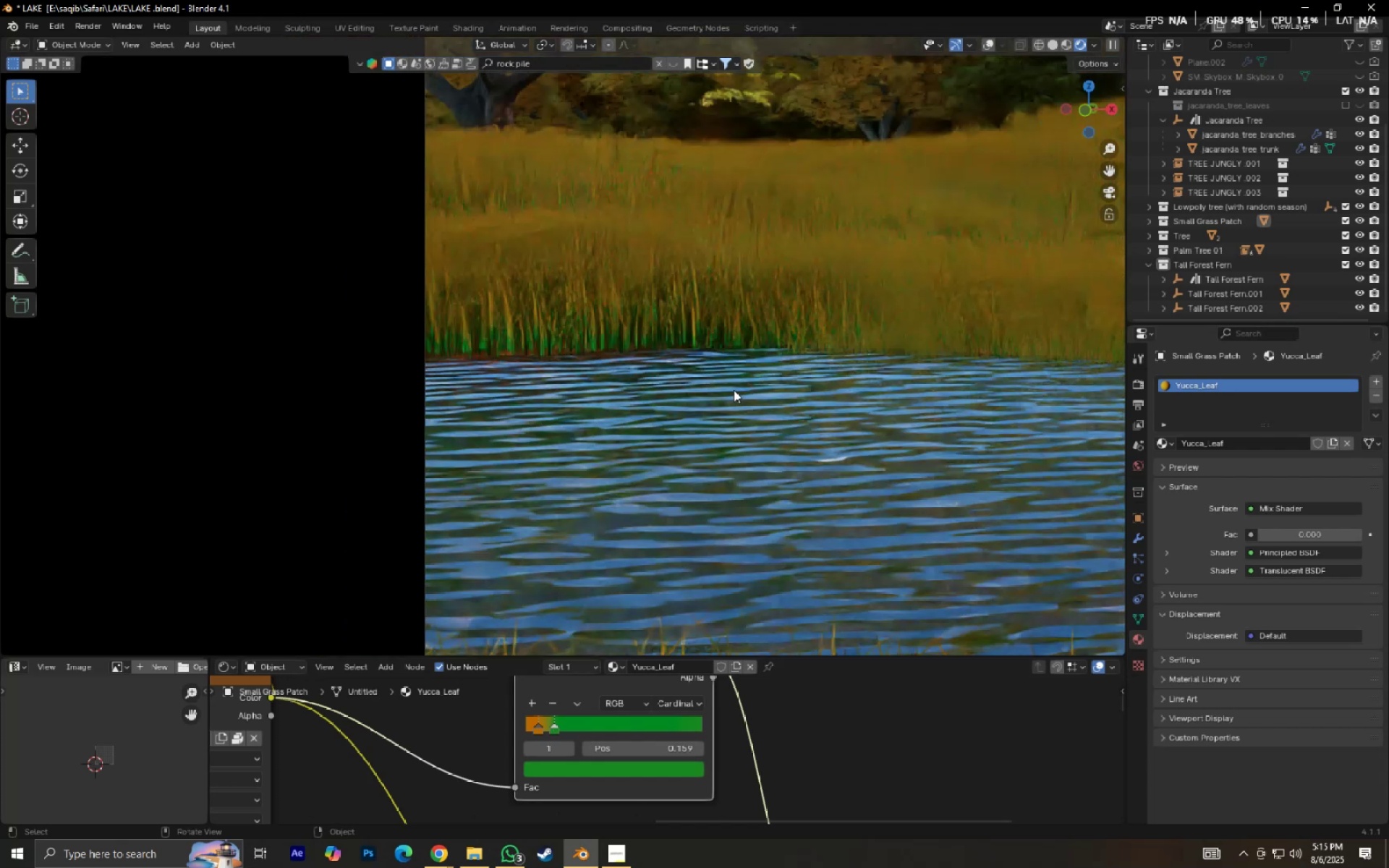 
hold_key(key=ShiftLeft, duration=1.07)
 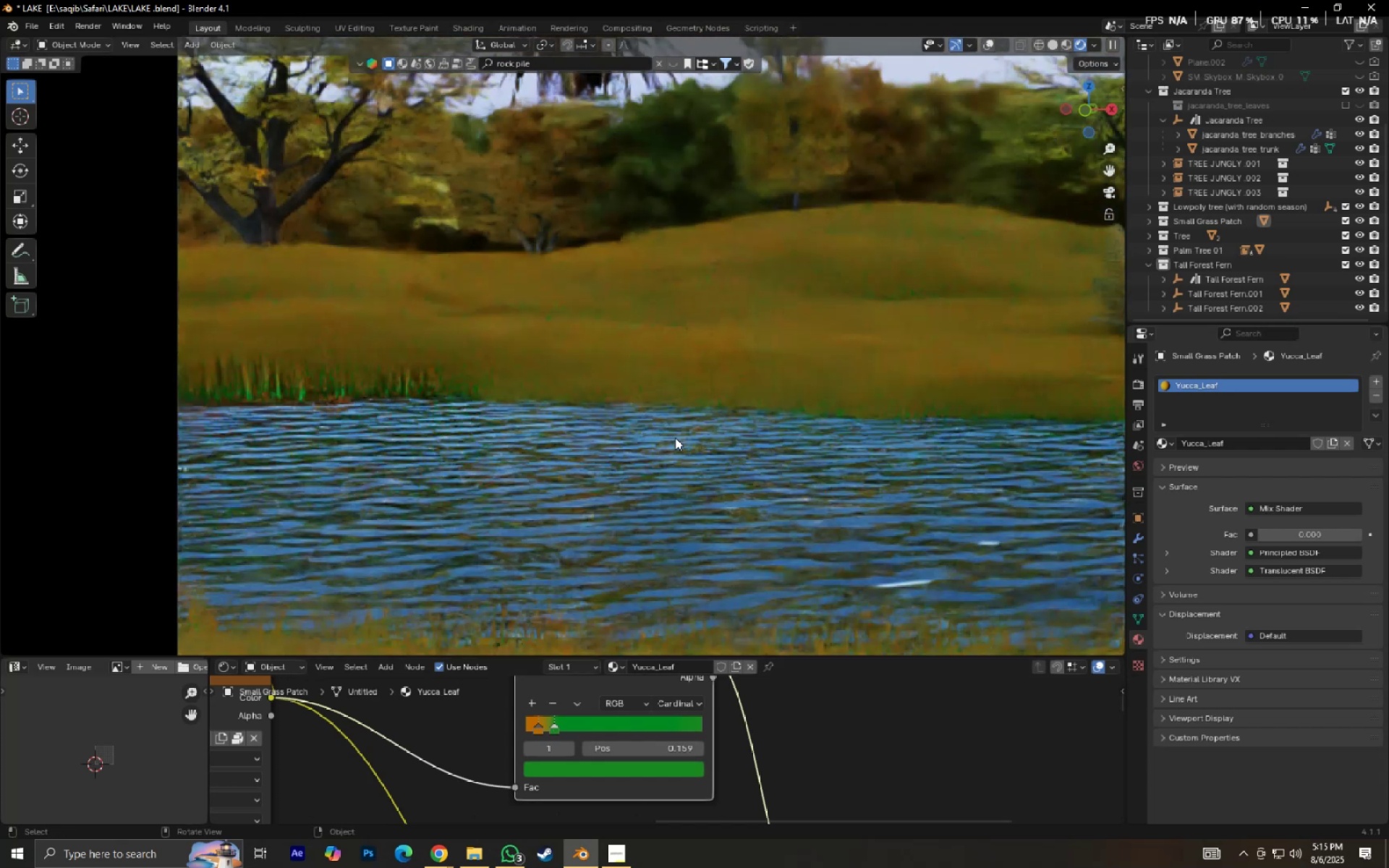 
key(Control+S)
 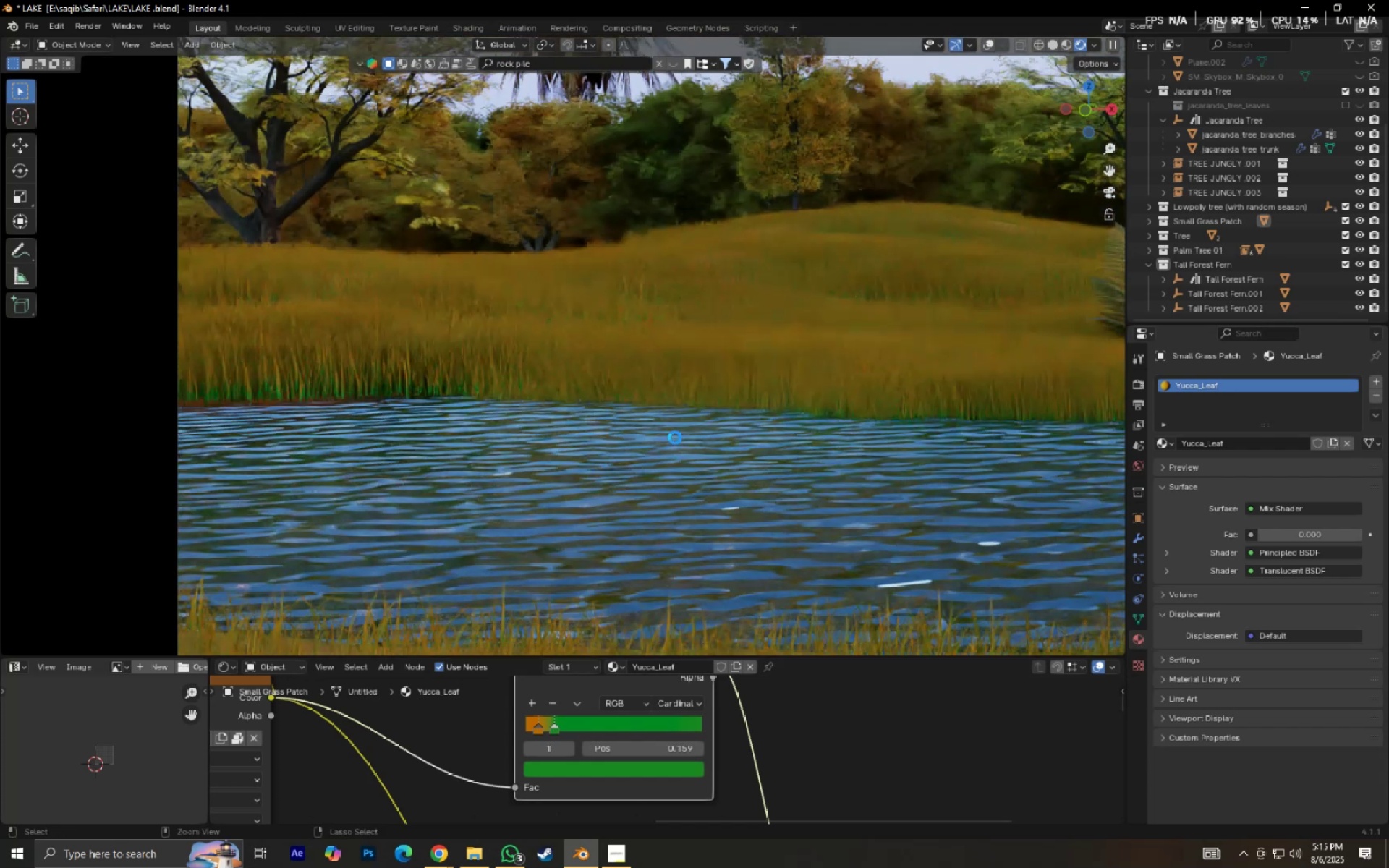 
scroll: coordinate [681, 439], scroll_direction: down, amount: 5.0
 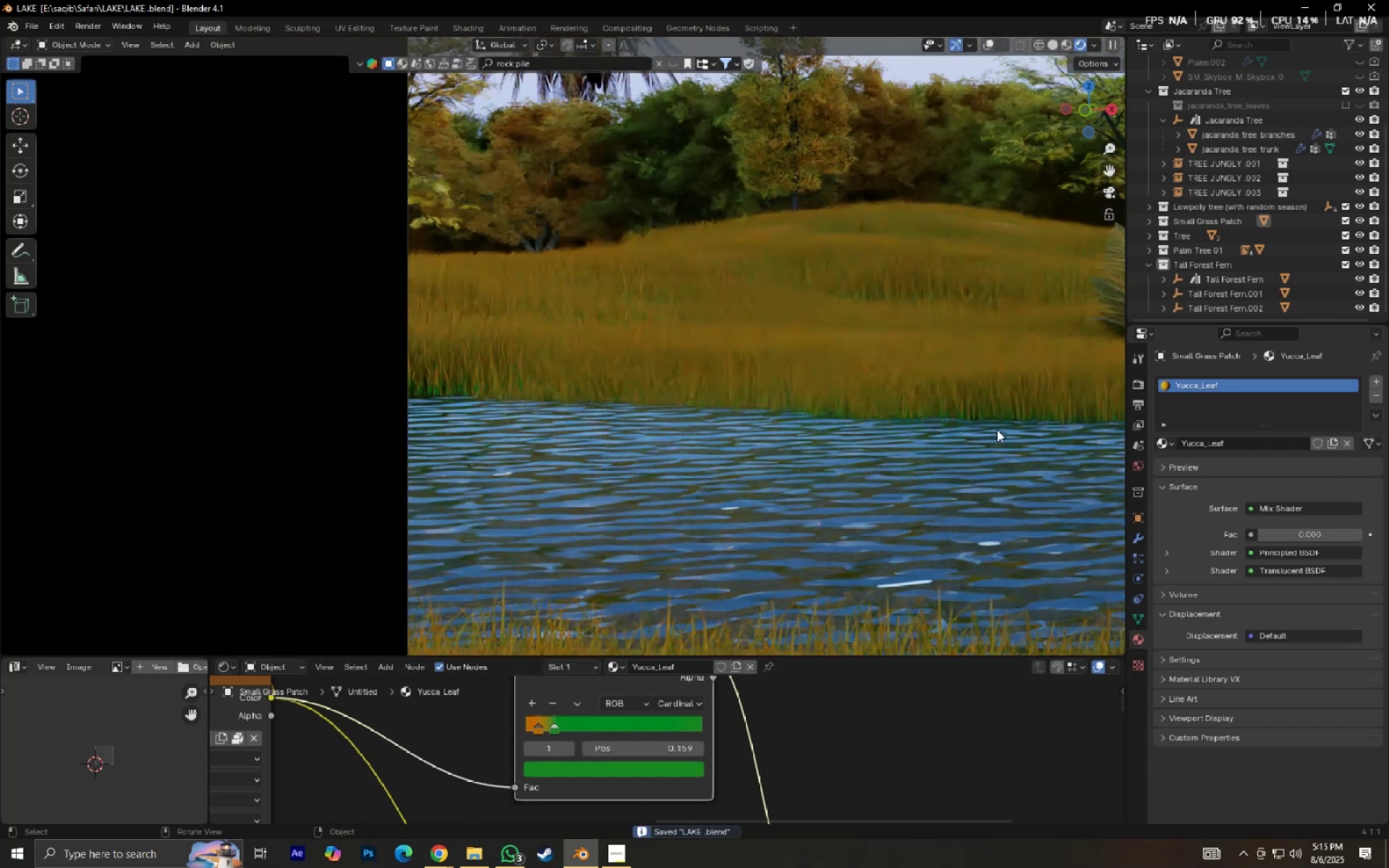 
hold_key(key=ShiftLeft, duration=0.49)
 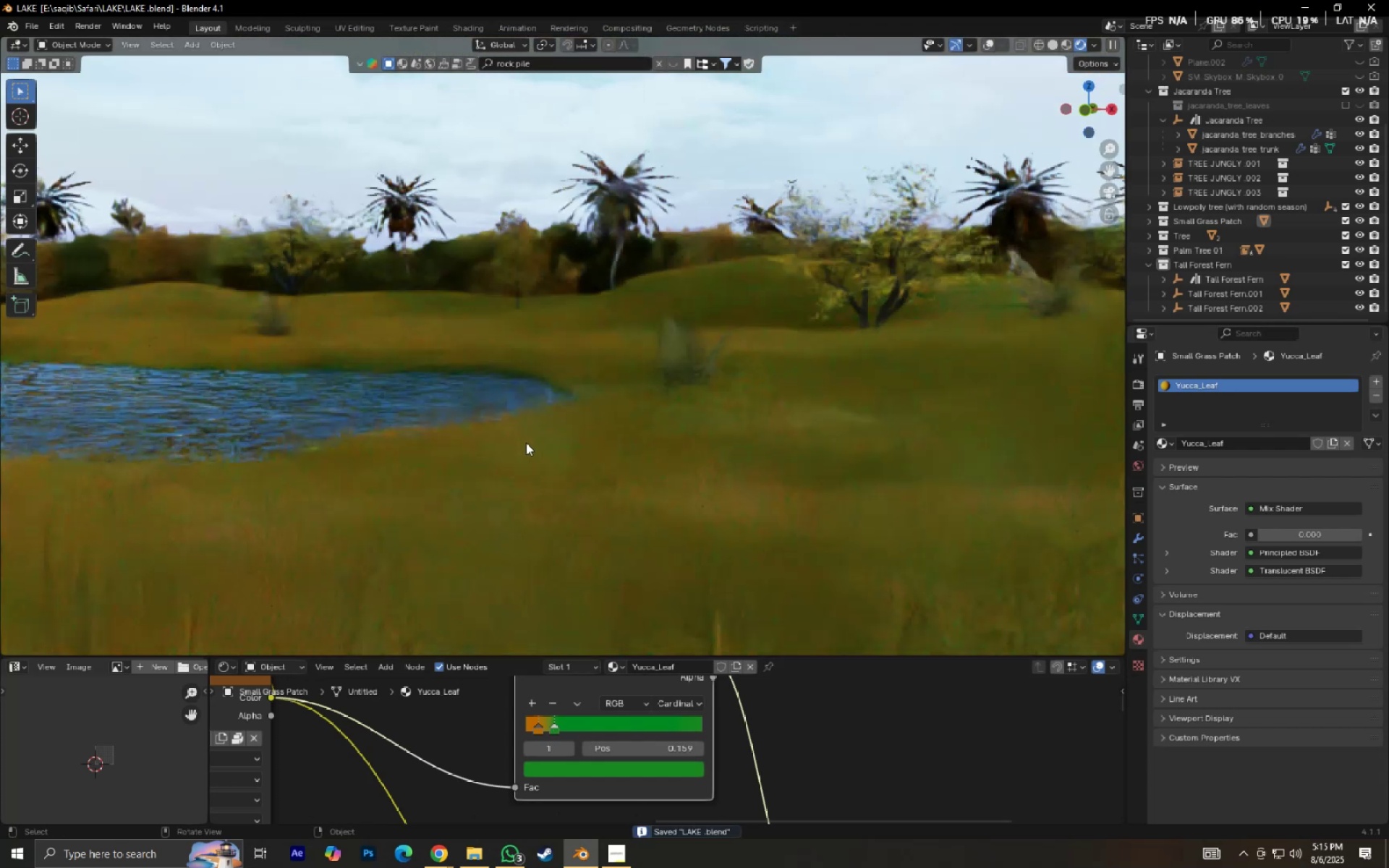 
scroll: coordinate [526, 443], scroll_direction: down, amount: 5.0
 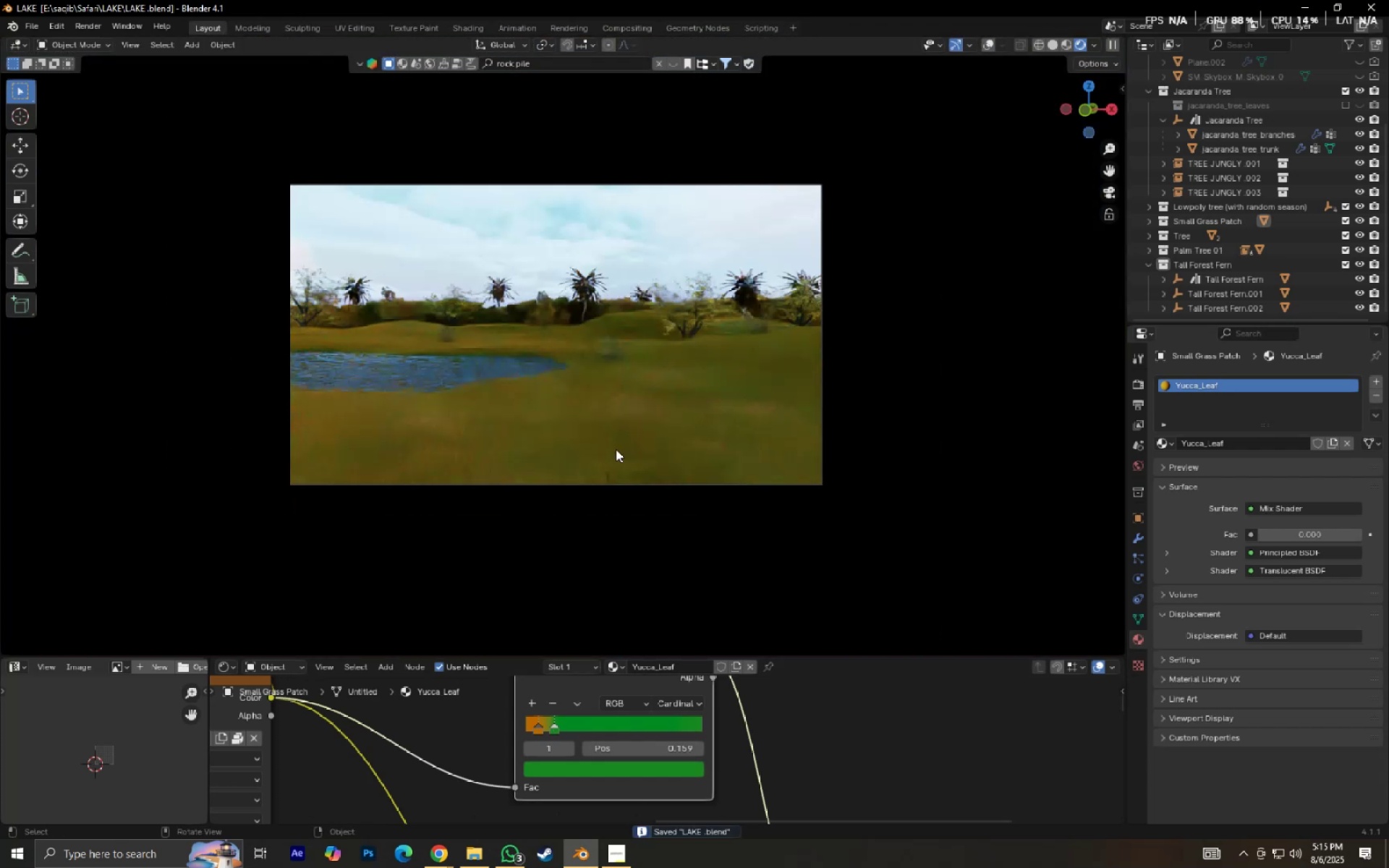 
key(Shift+ShiftLeft)
 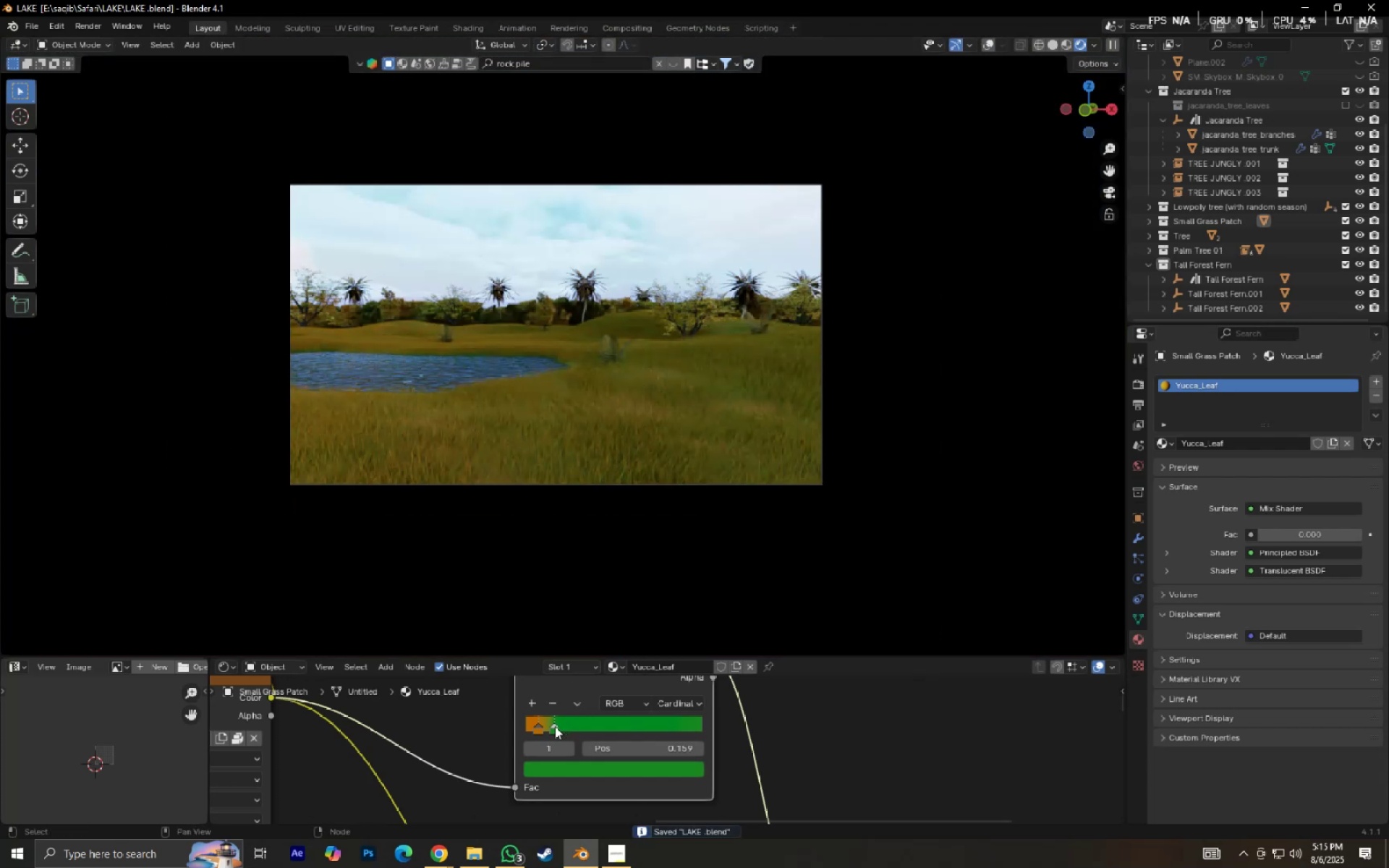 
hold_key(key=ShiftLeft, duration=0.32)
 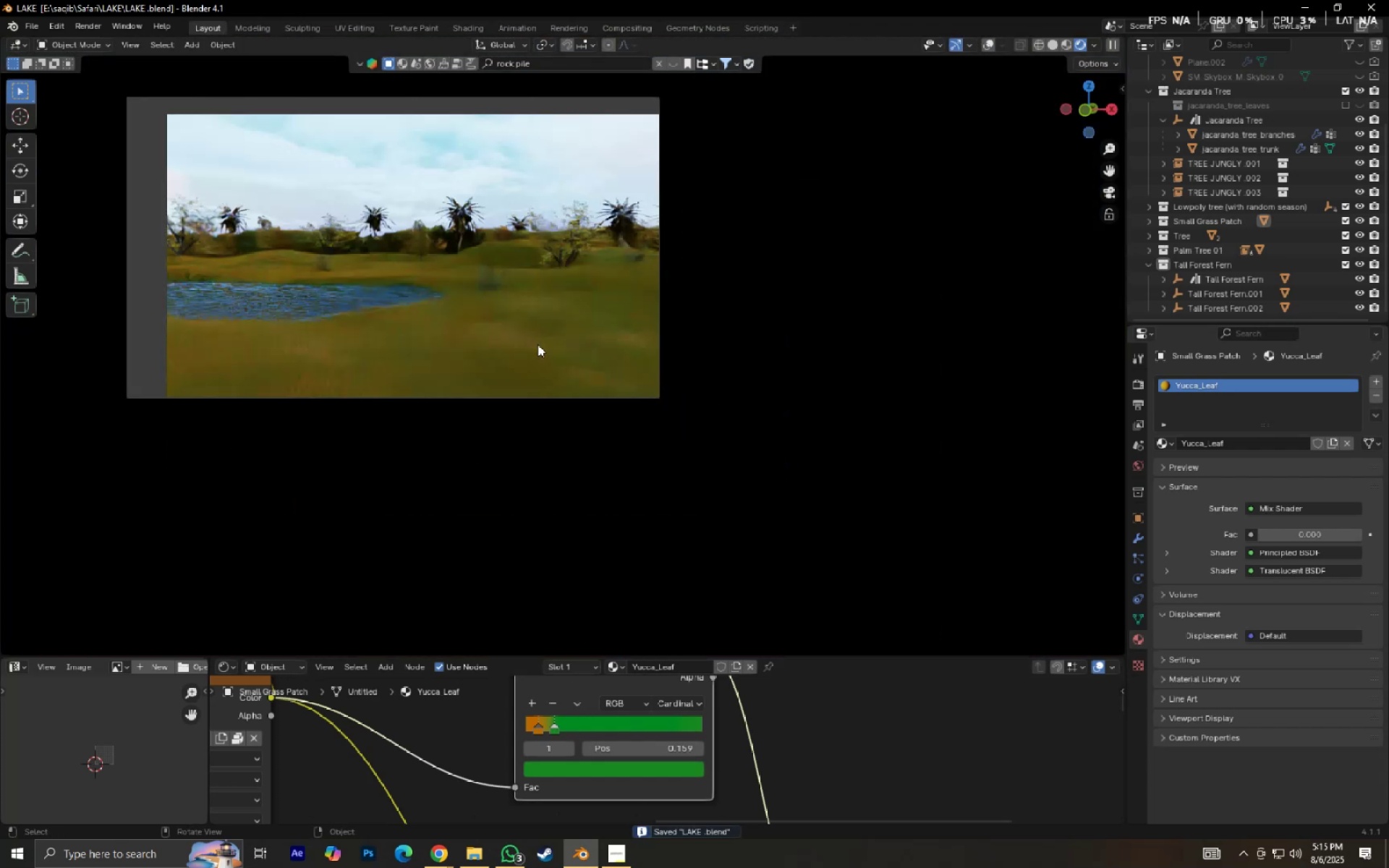 
scroll: coordinate [506, 456], scroll_direction: up, amount: 15.0
 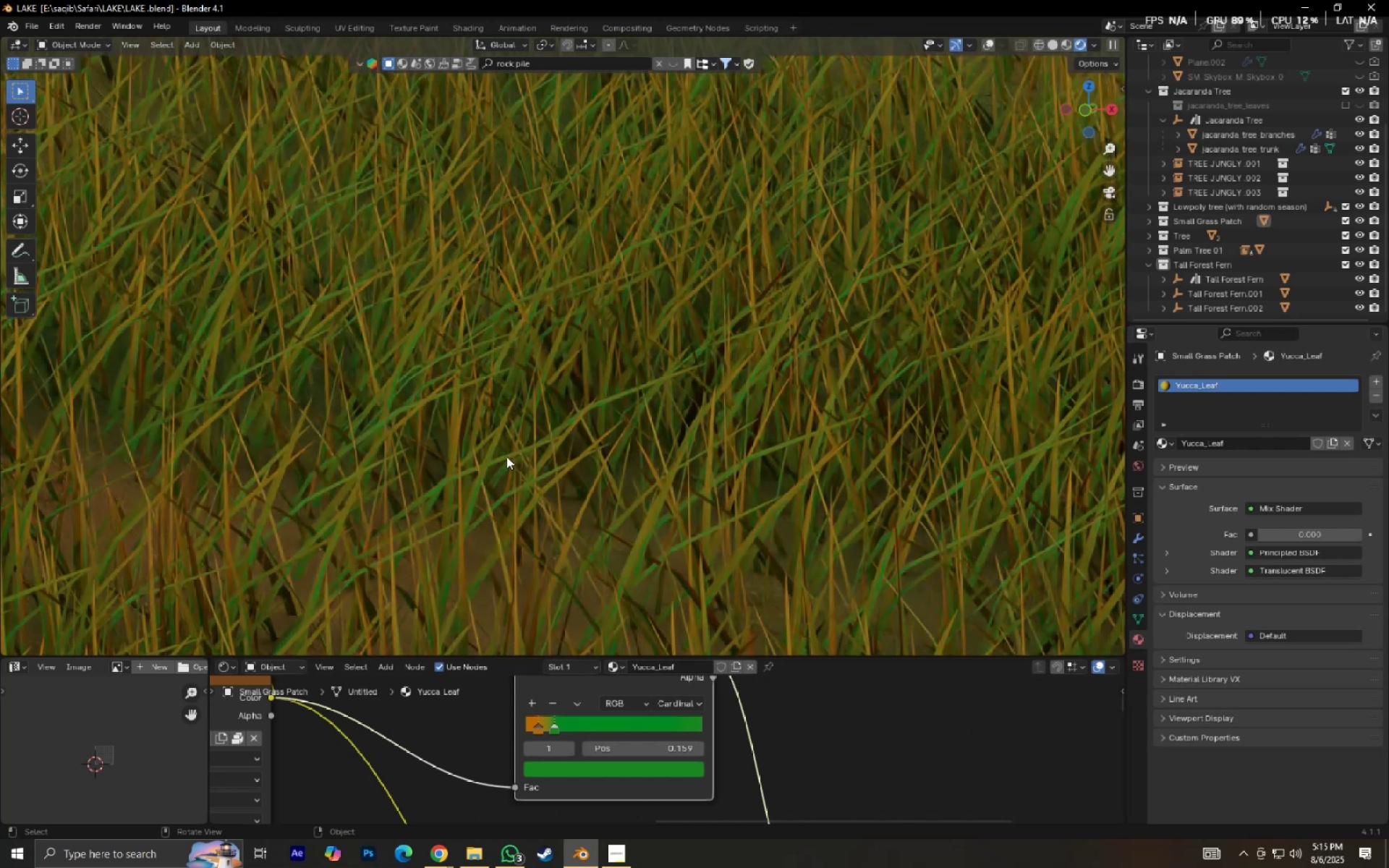 
scroll: coordinate [497, 406], scroll_direction: down, amount: 16.0
 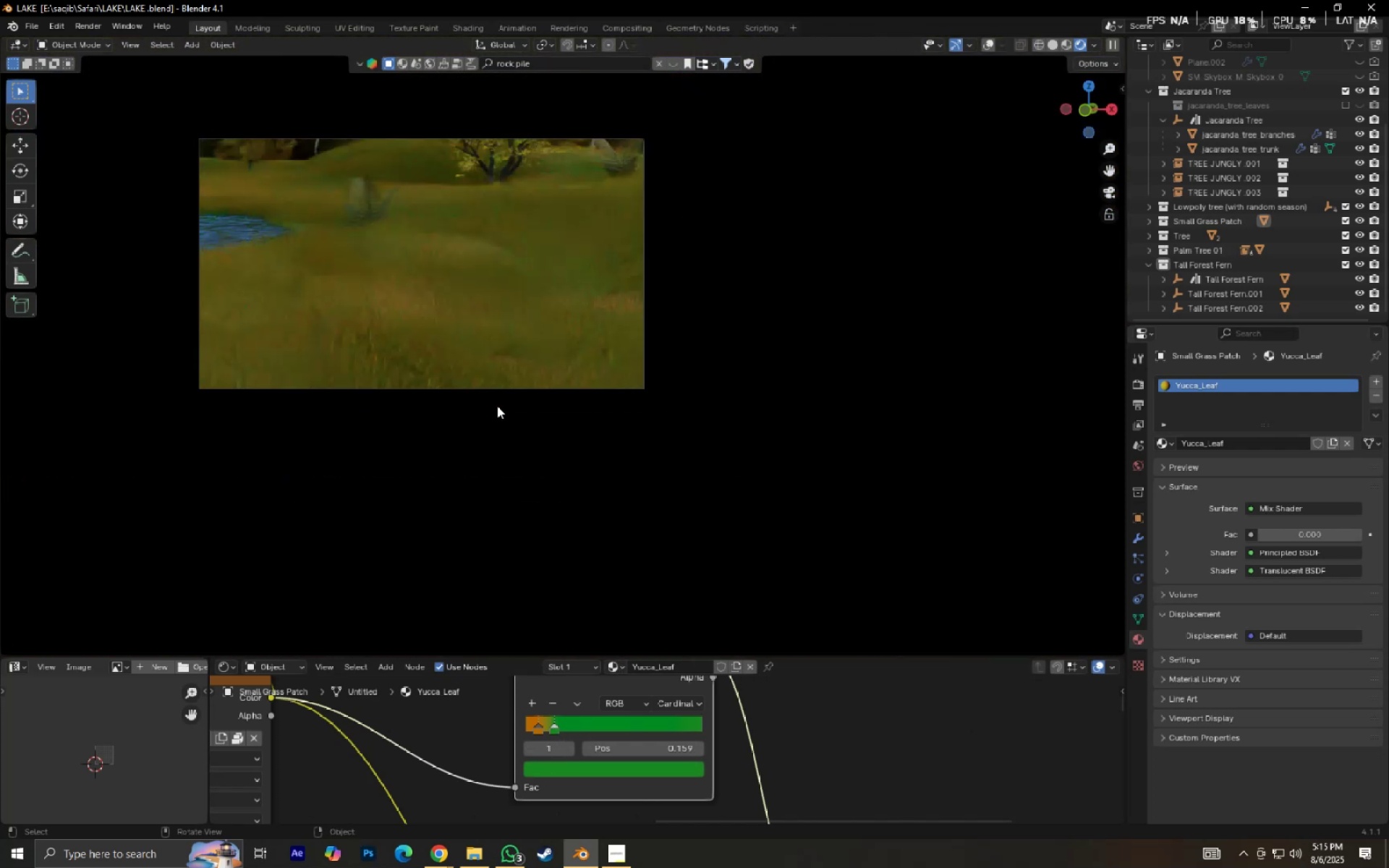 
hold_key(key=ShiftLeft, duration=0.39)
 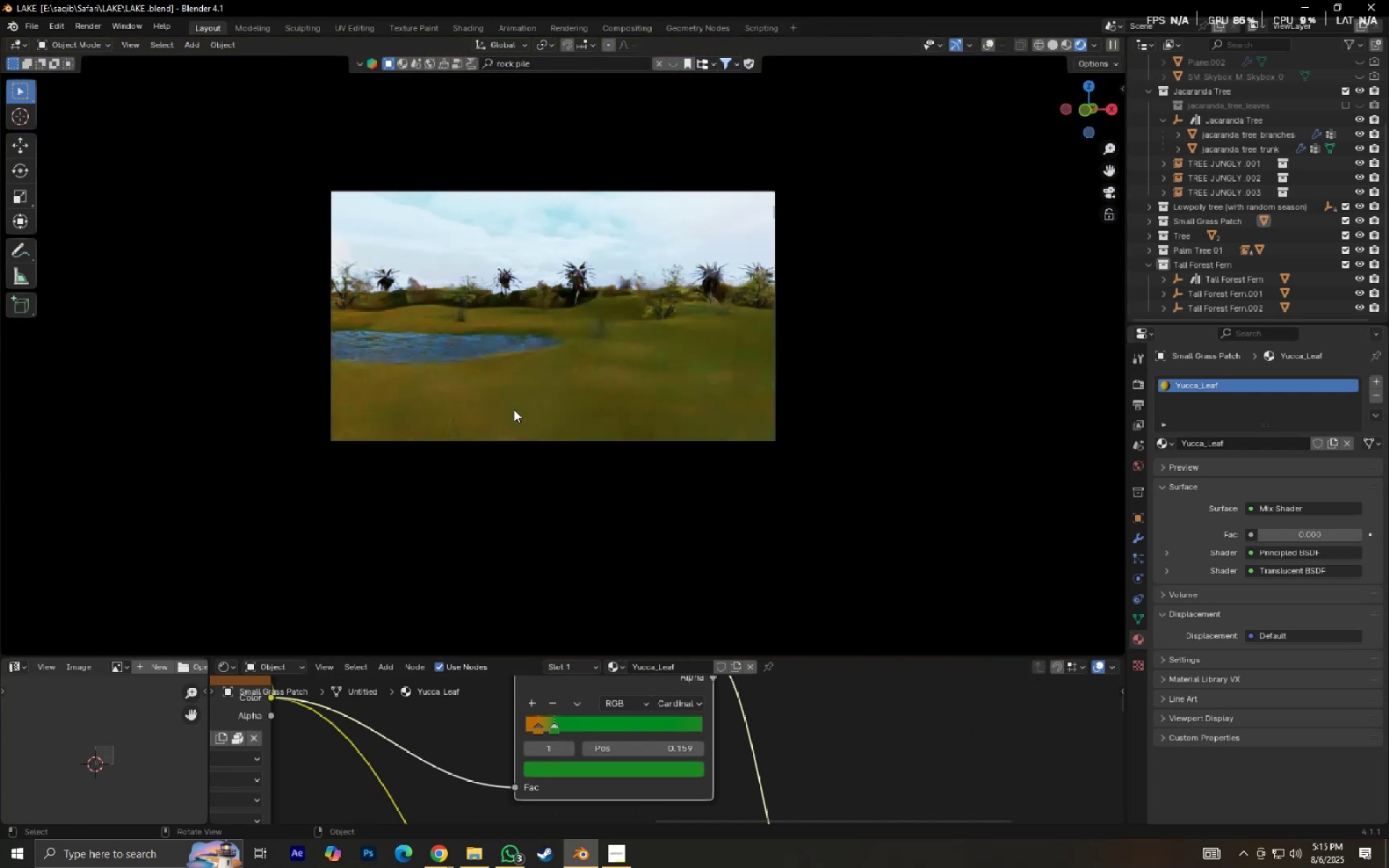 
scroll: coordinate [515, 411], scroll_direction: up, amount: 2.0
 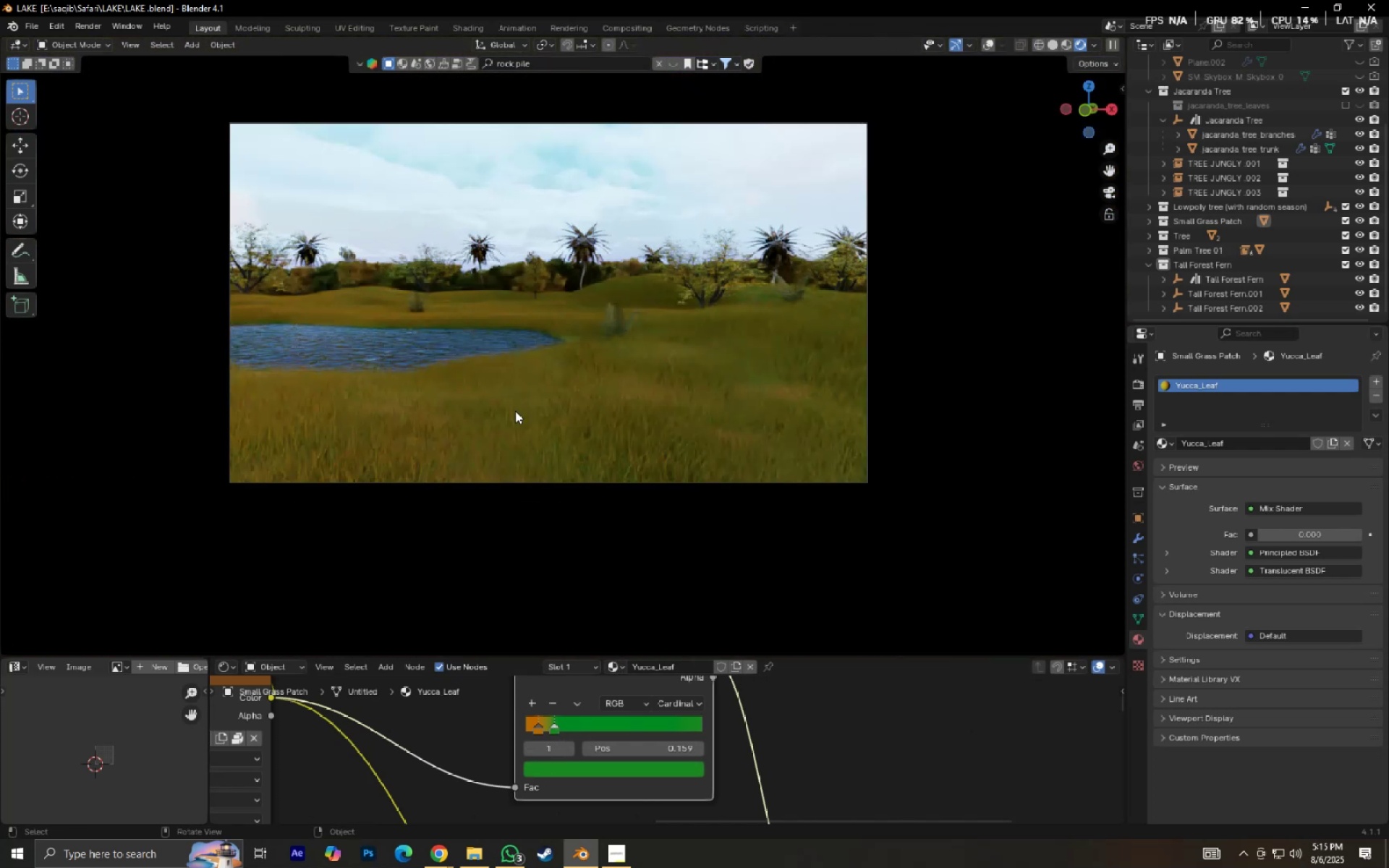 
hold_key(key=ShiftLeft, duration=0.46)
scroll: coordinate [539, 437], scroll_direction: up, amount: 2.0
 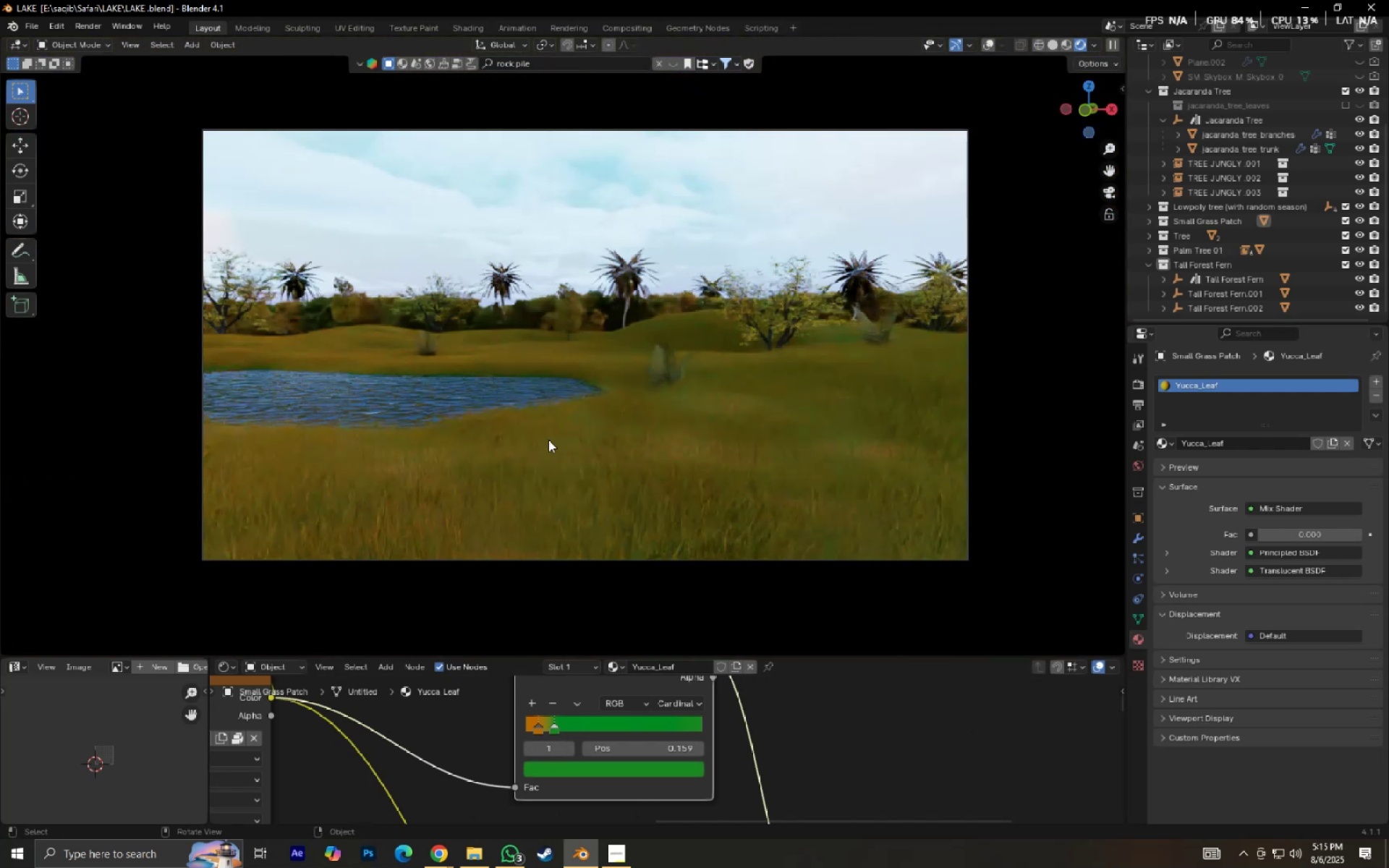 
hold_key(key=ShiftLeft, duration=0.49)
 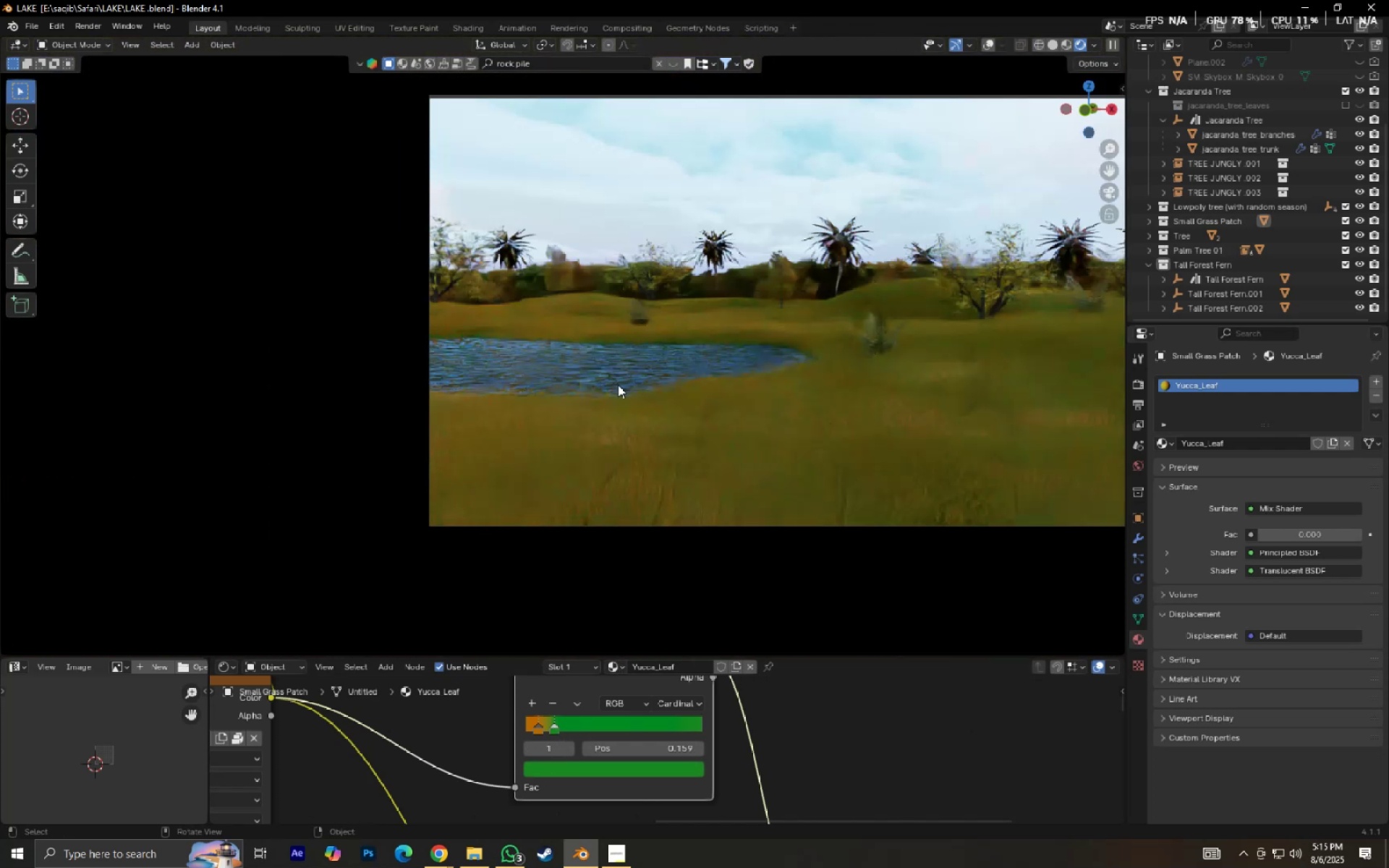 
scroll: coordinate [637, 405], scroll_direction: up, amount: 5.0
 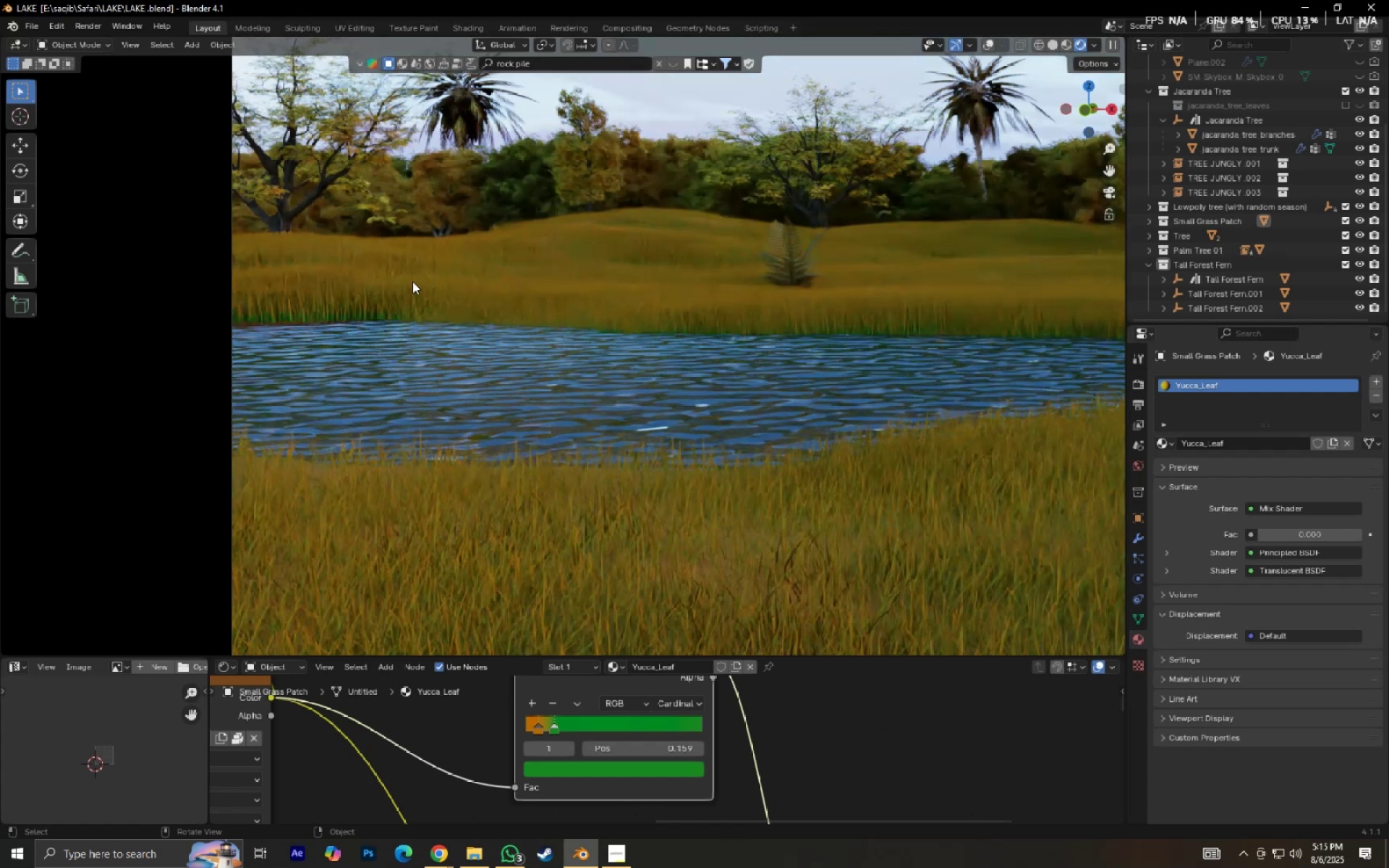 
hold_key(key=ShiftLeft, duration=0.43)
 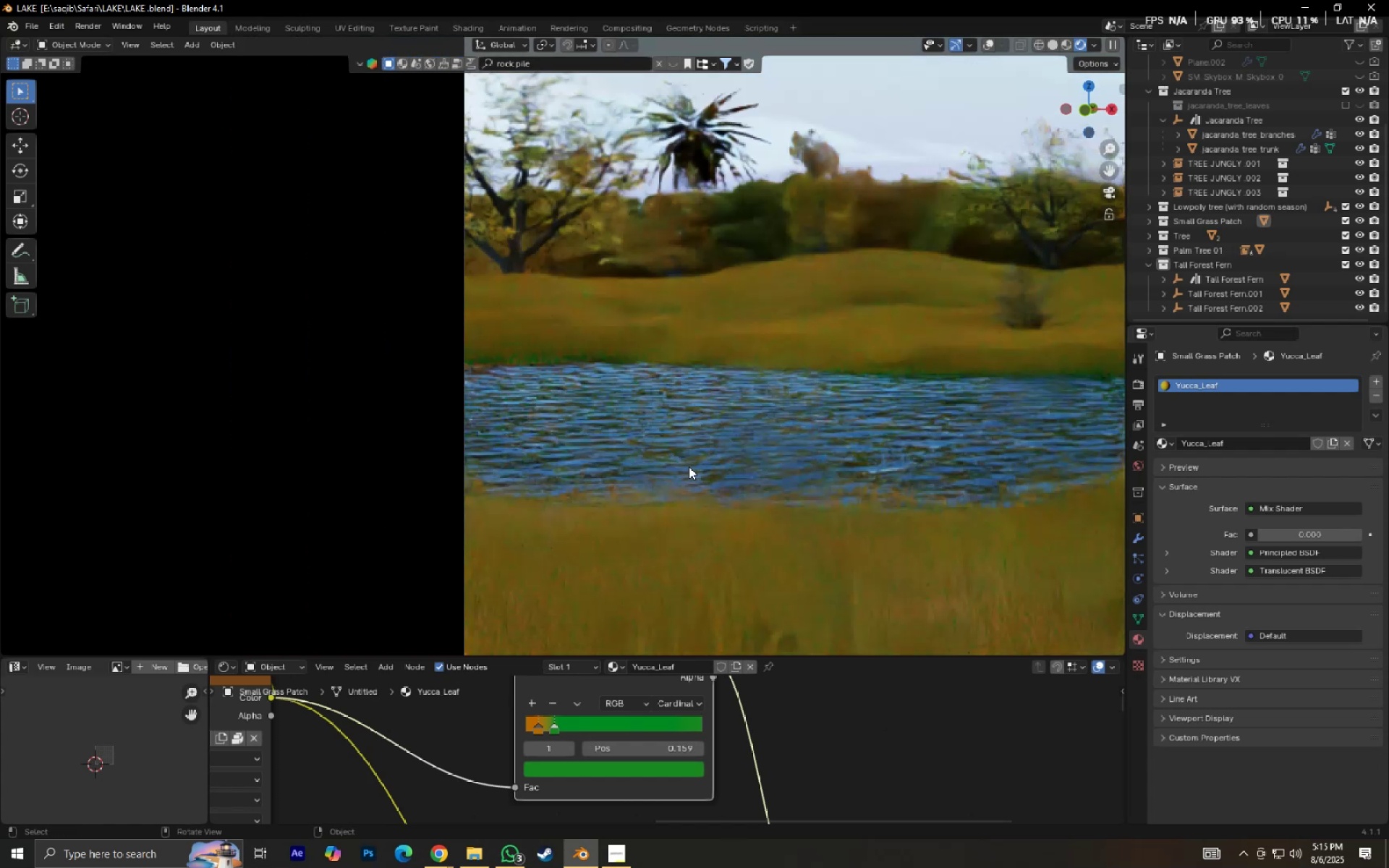 
scroll: coordinate [689, 467], scroll_direction: up, amount: 8.0
 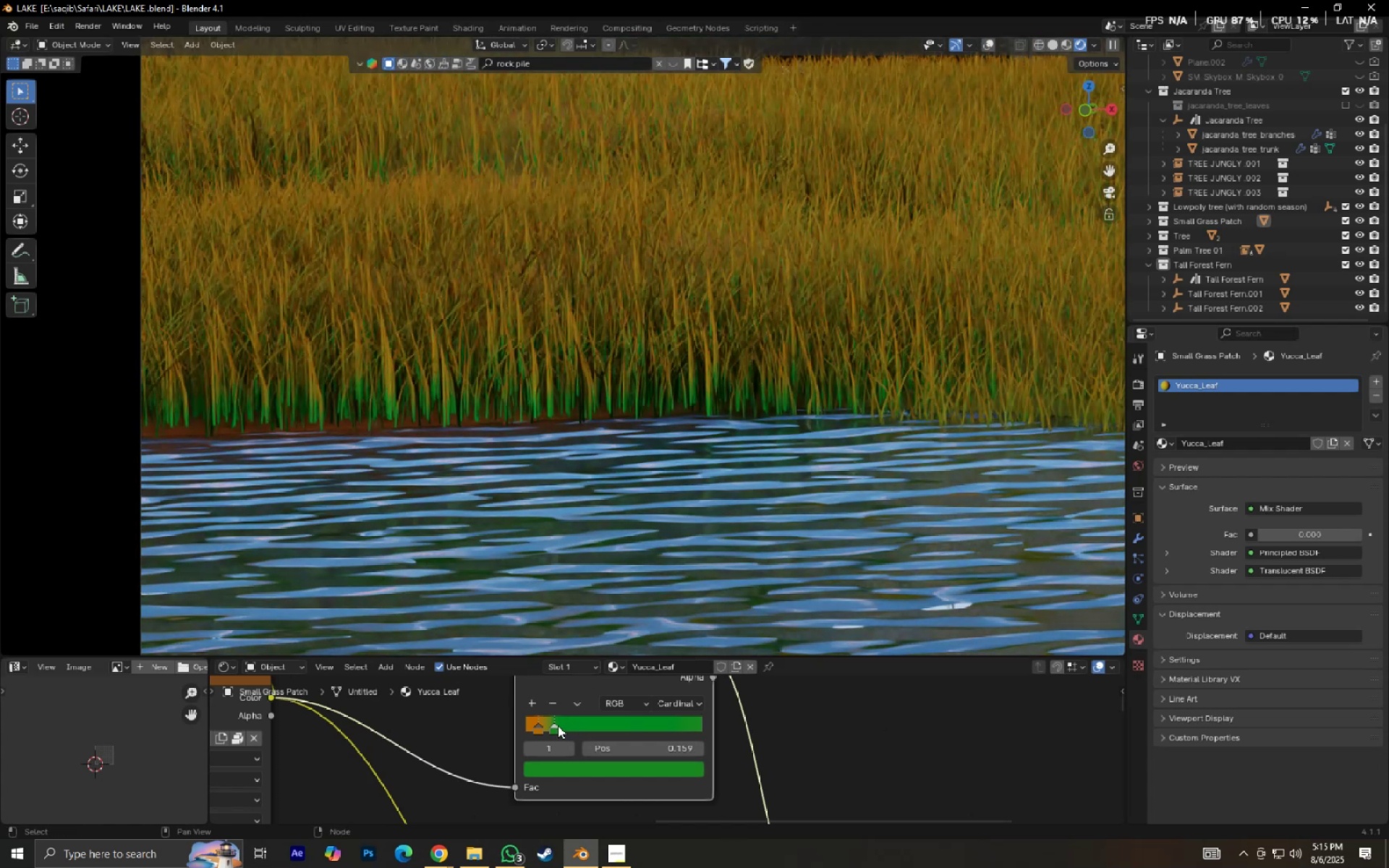 
left_click([556, 726])
 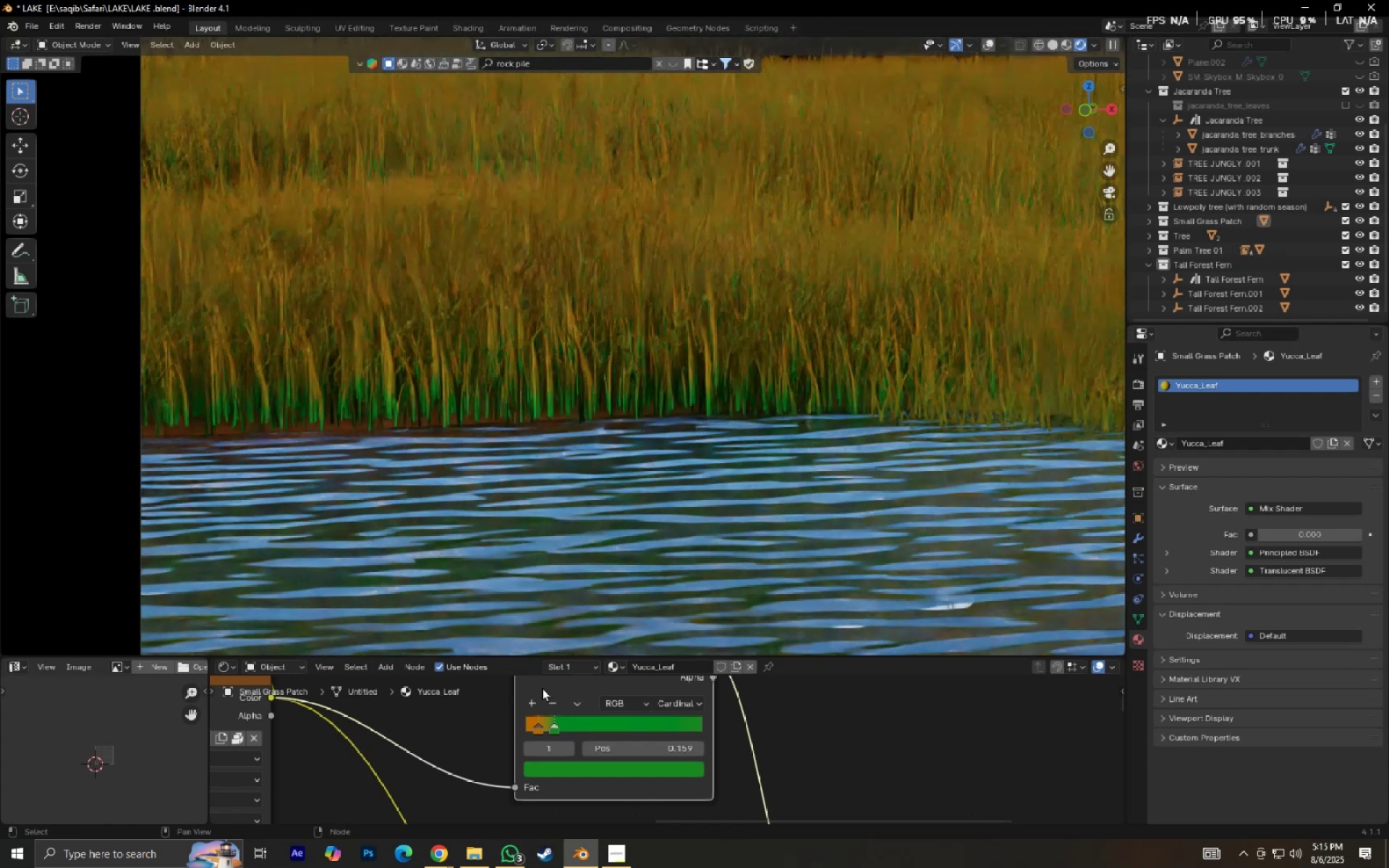 
scroll: coordinate [341, 419], scroll_direction: up, amount: 5.0
 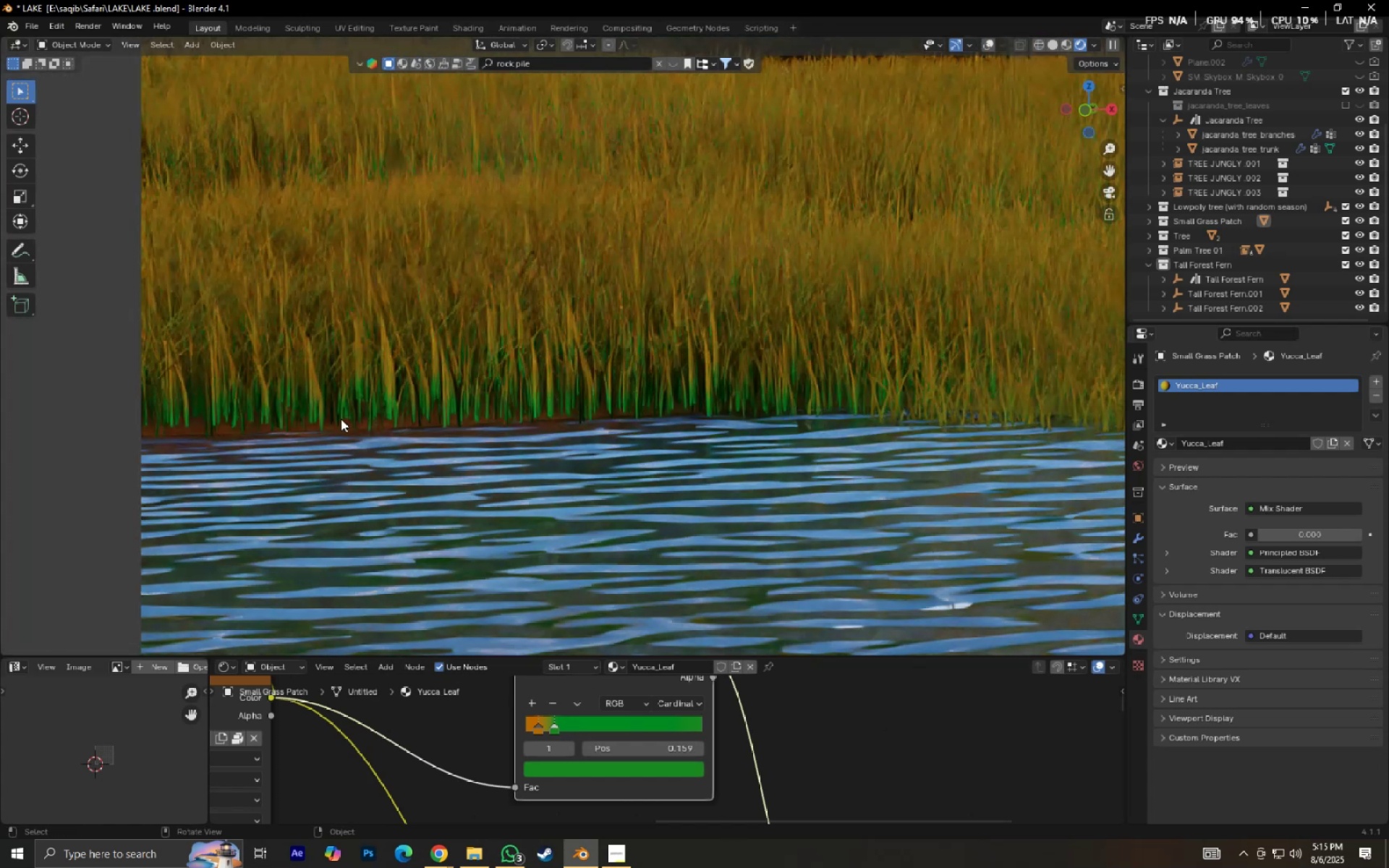 
hold_key(key=ShiftLeft, duration=0.58)
 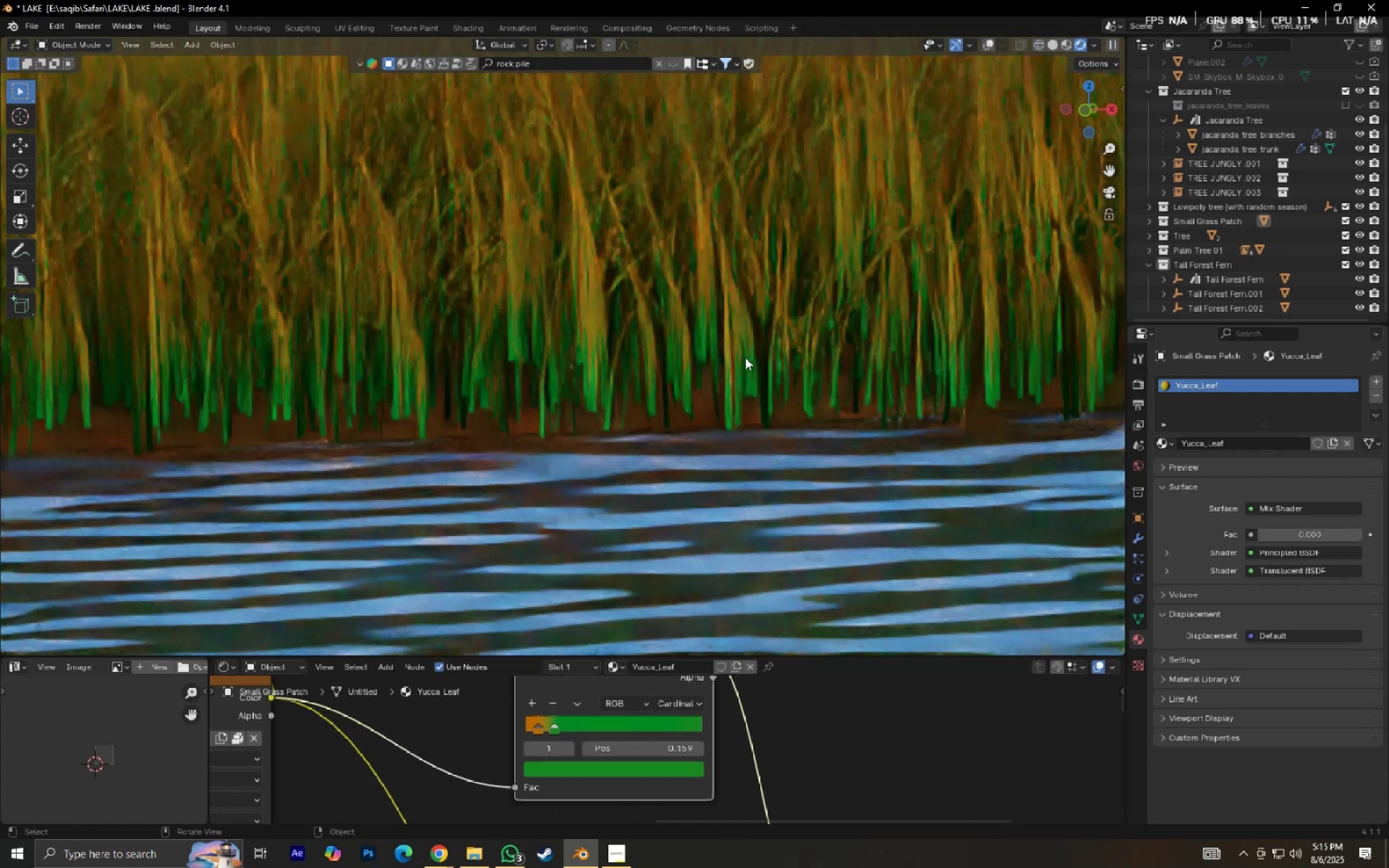 
scroll: coordinate [738, 360], scroll_direction: up, amount: 8.0
 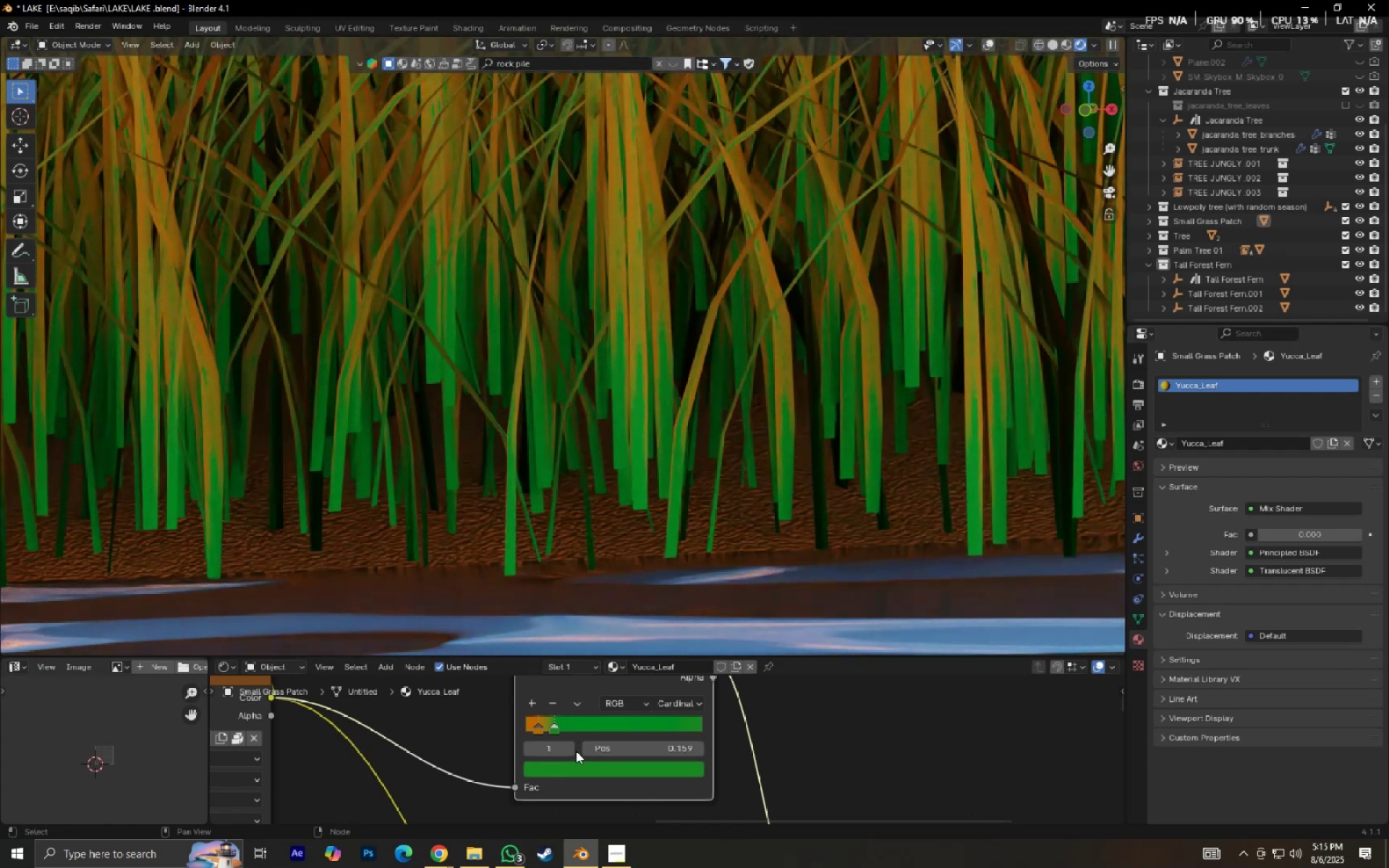 
left_click([556, 728])
 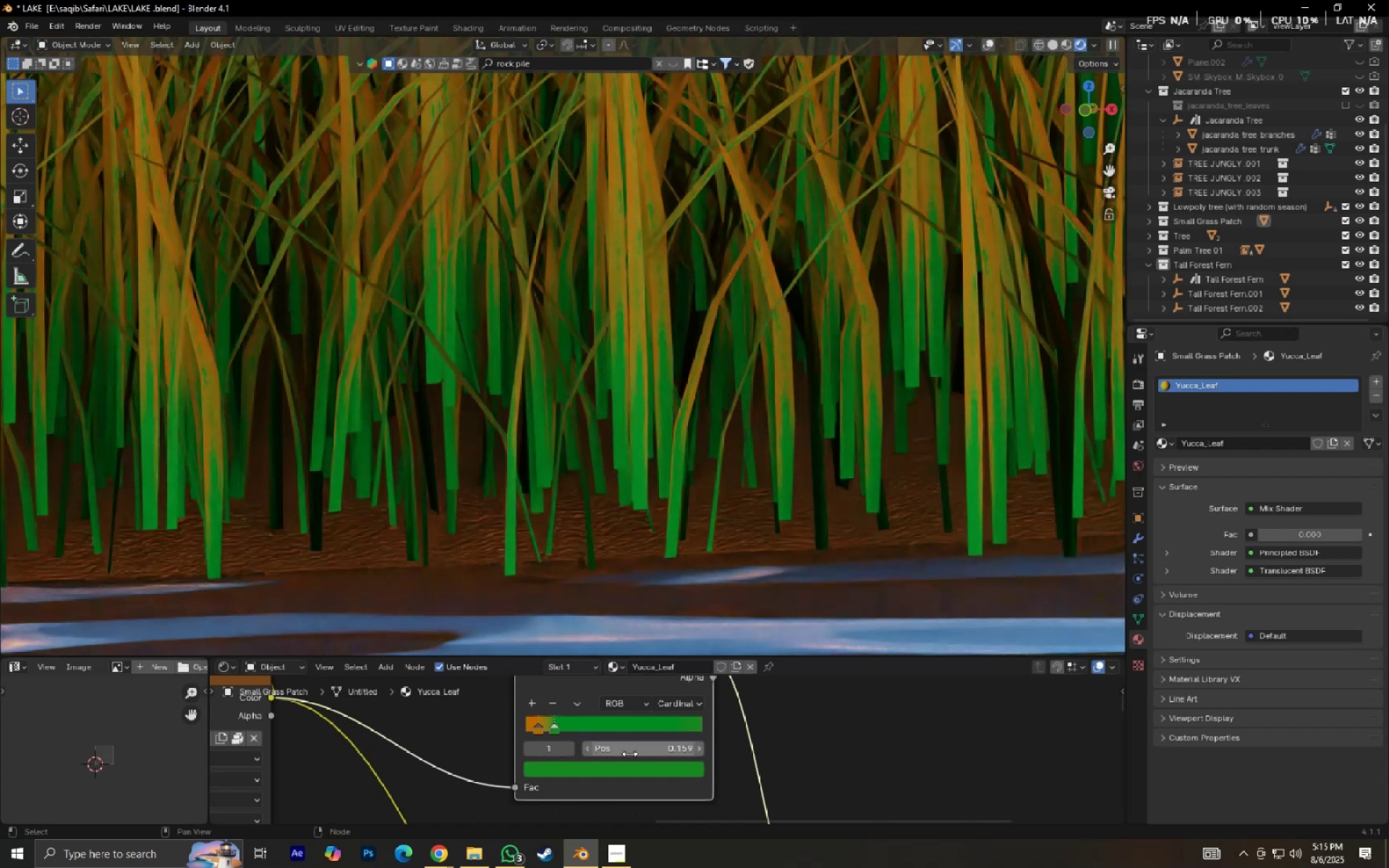 
left_click([629, 765])
 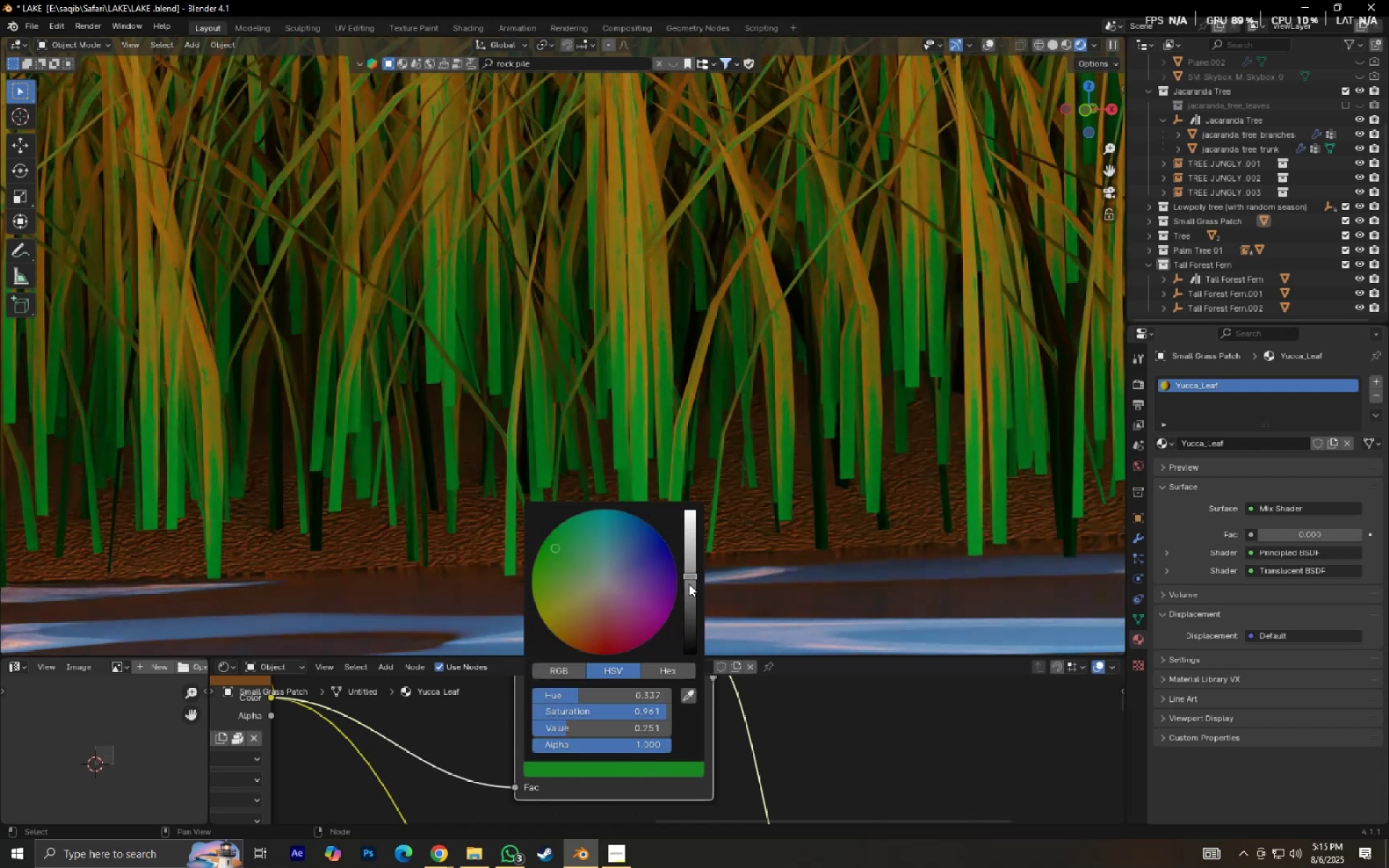 
left_click([689, 584])
 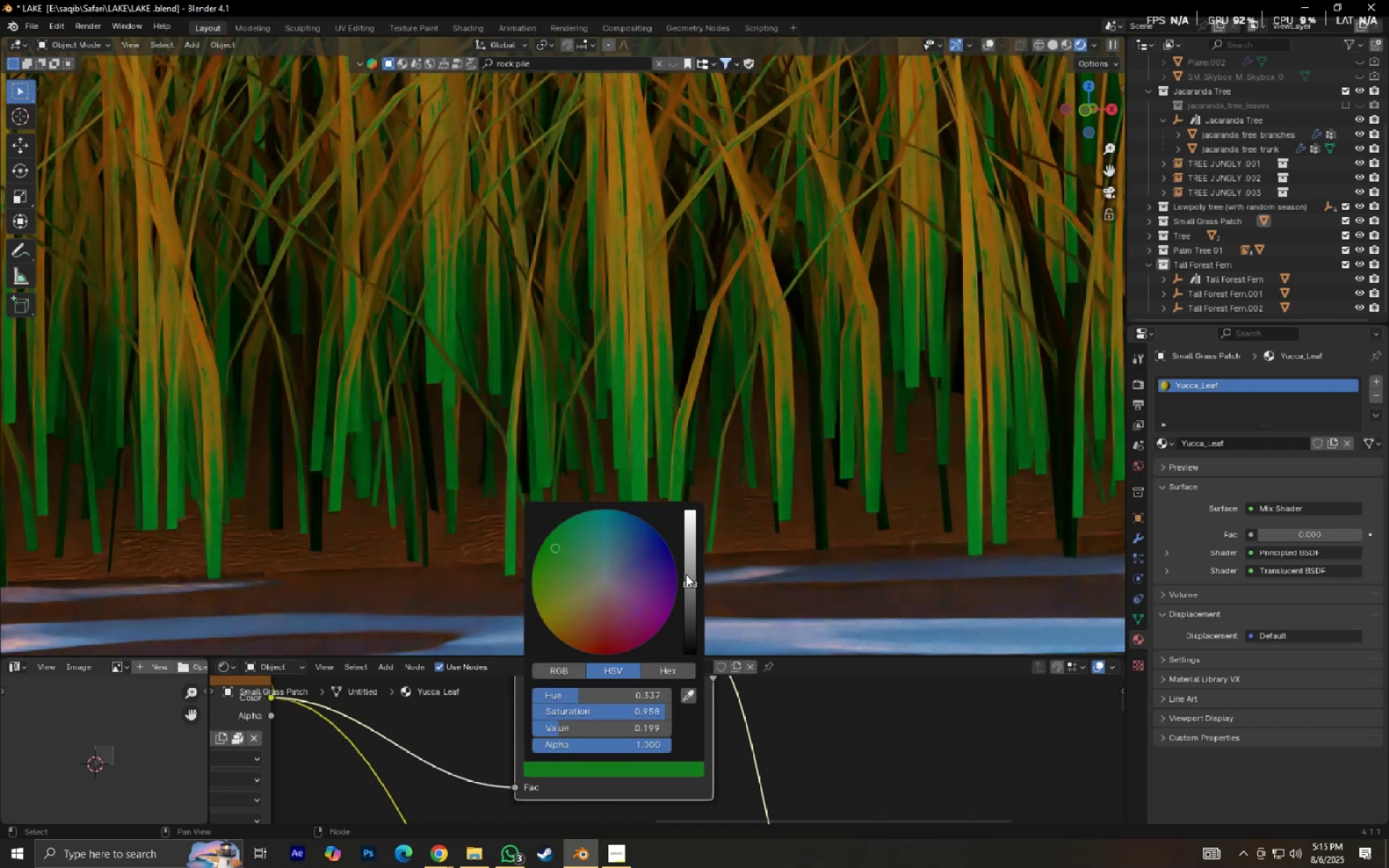 
left_click([686, 573])
 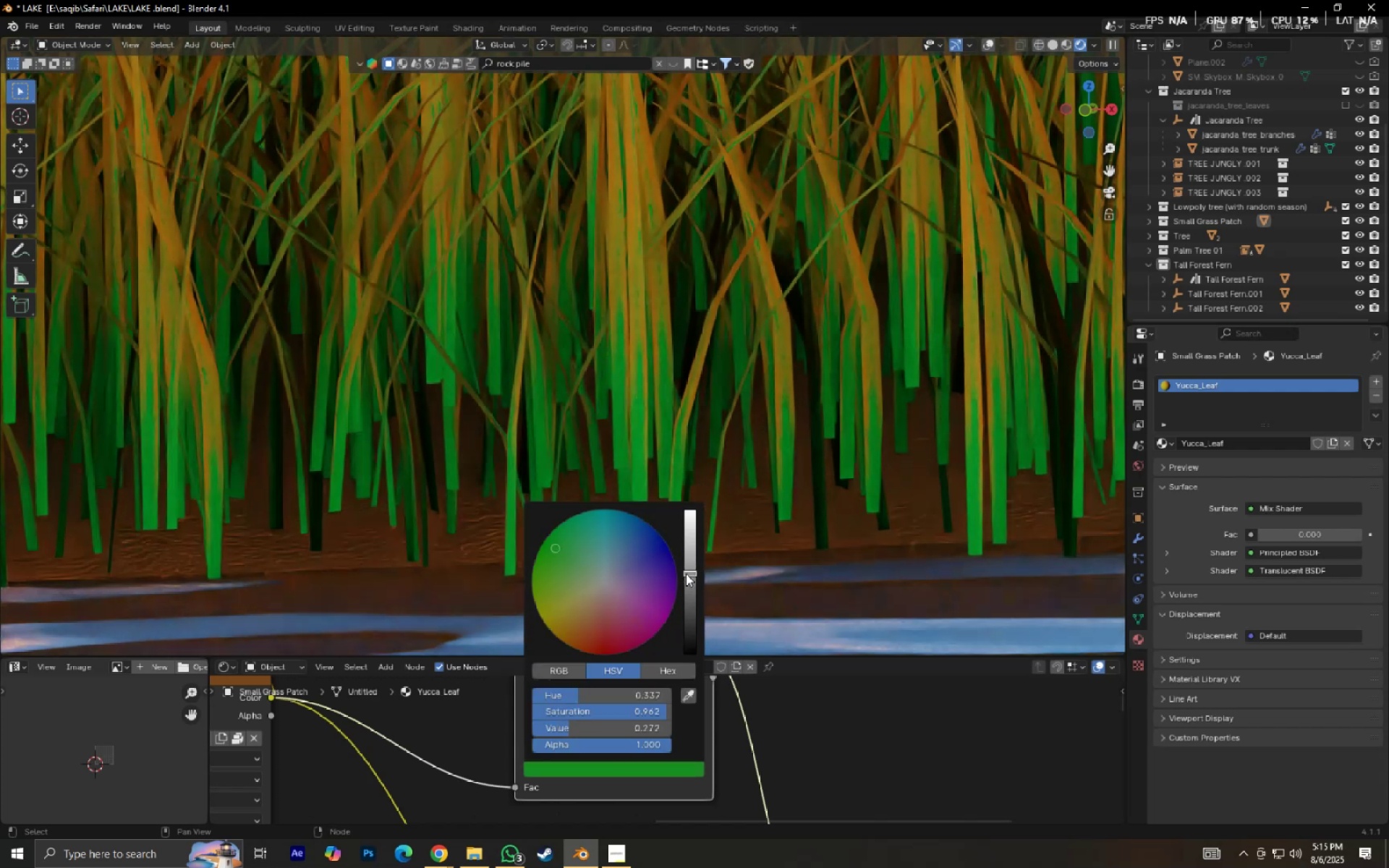 
left_click([686, 574])
 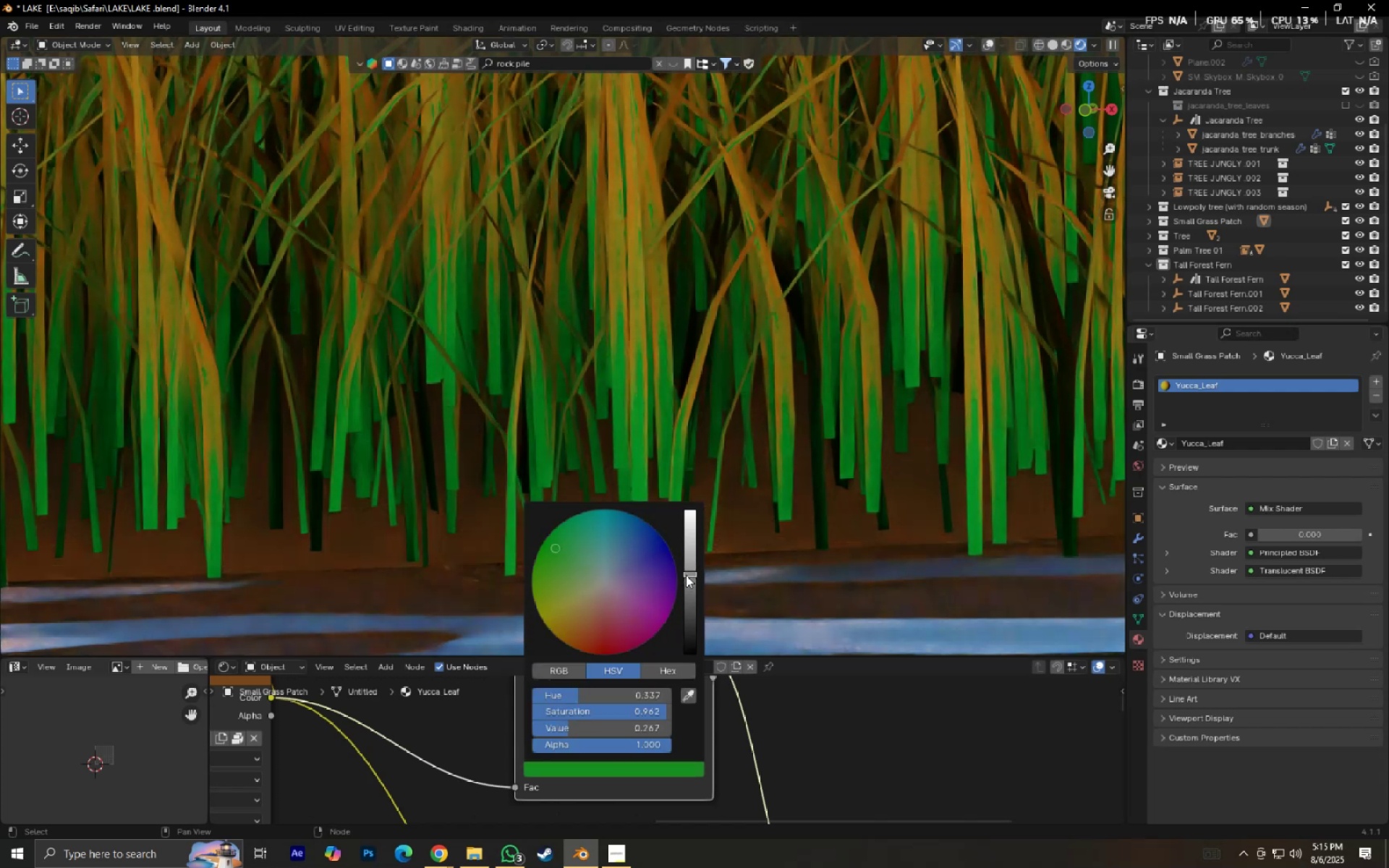 
left_click([686, 575])
 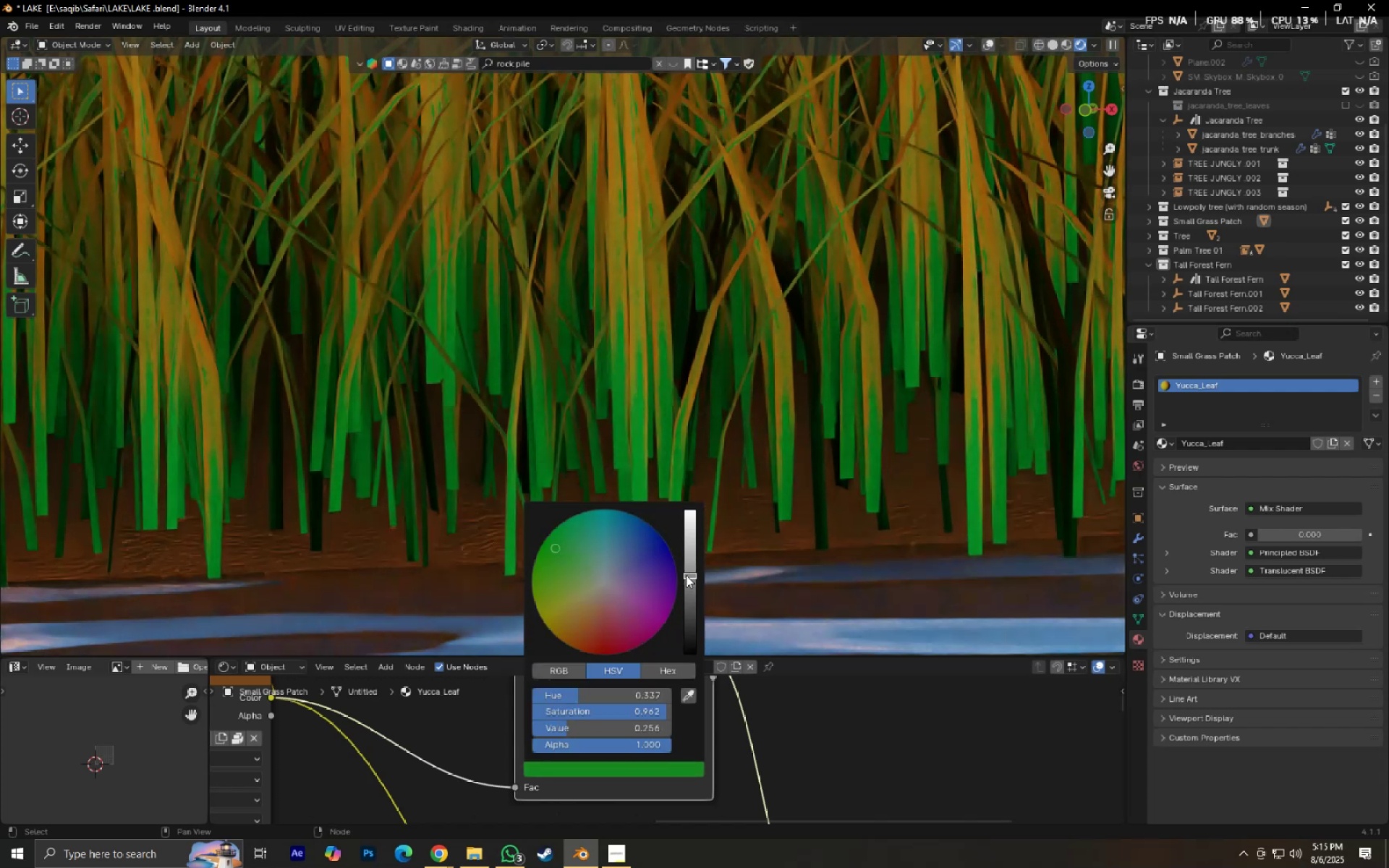 
scroll: coordinate [715, 350], scroll_direction: down, amount: 16.0
 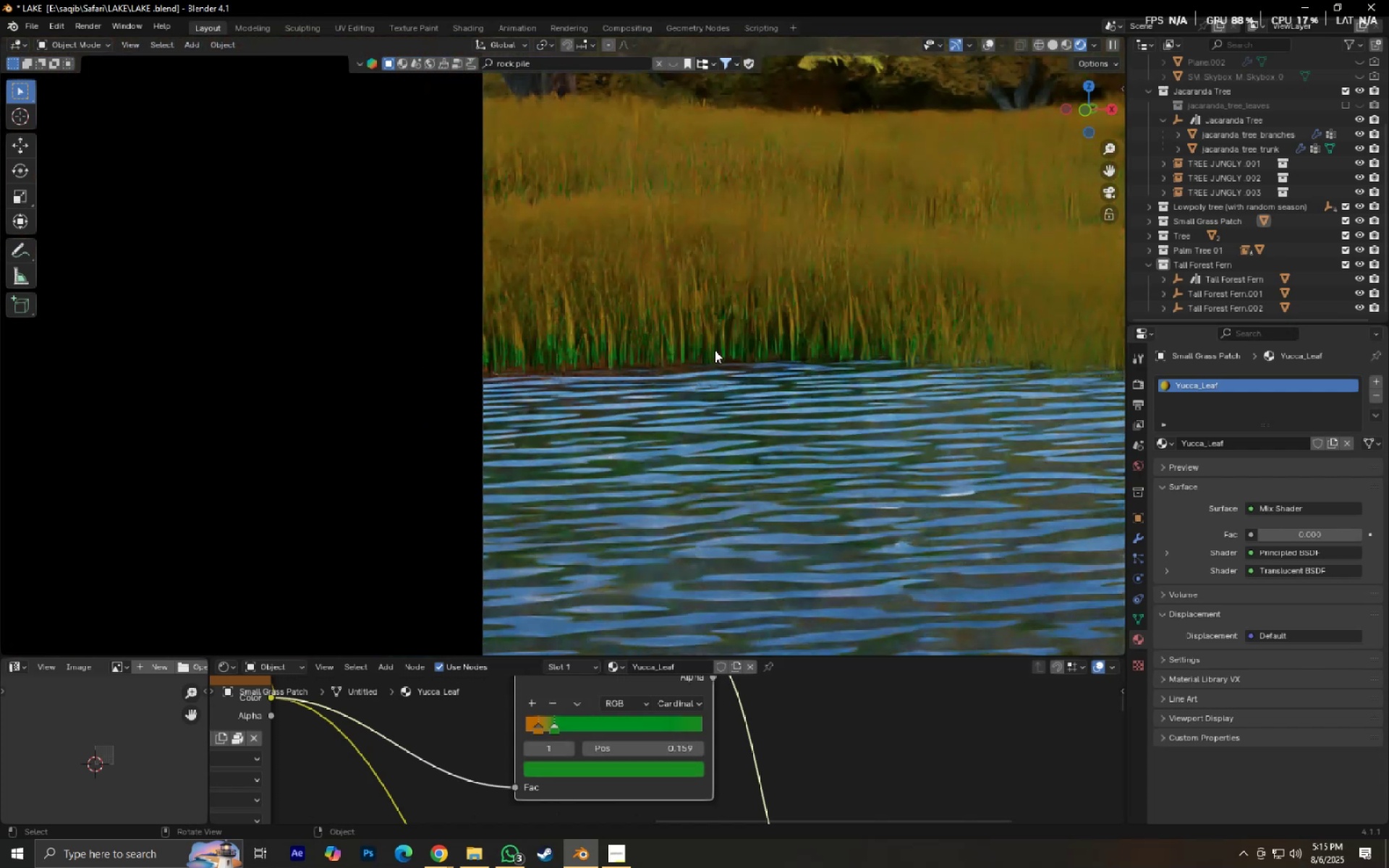 
key(Control+ControlLeft)
 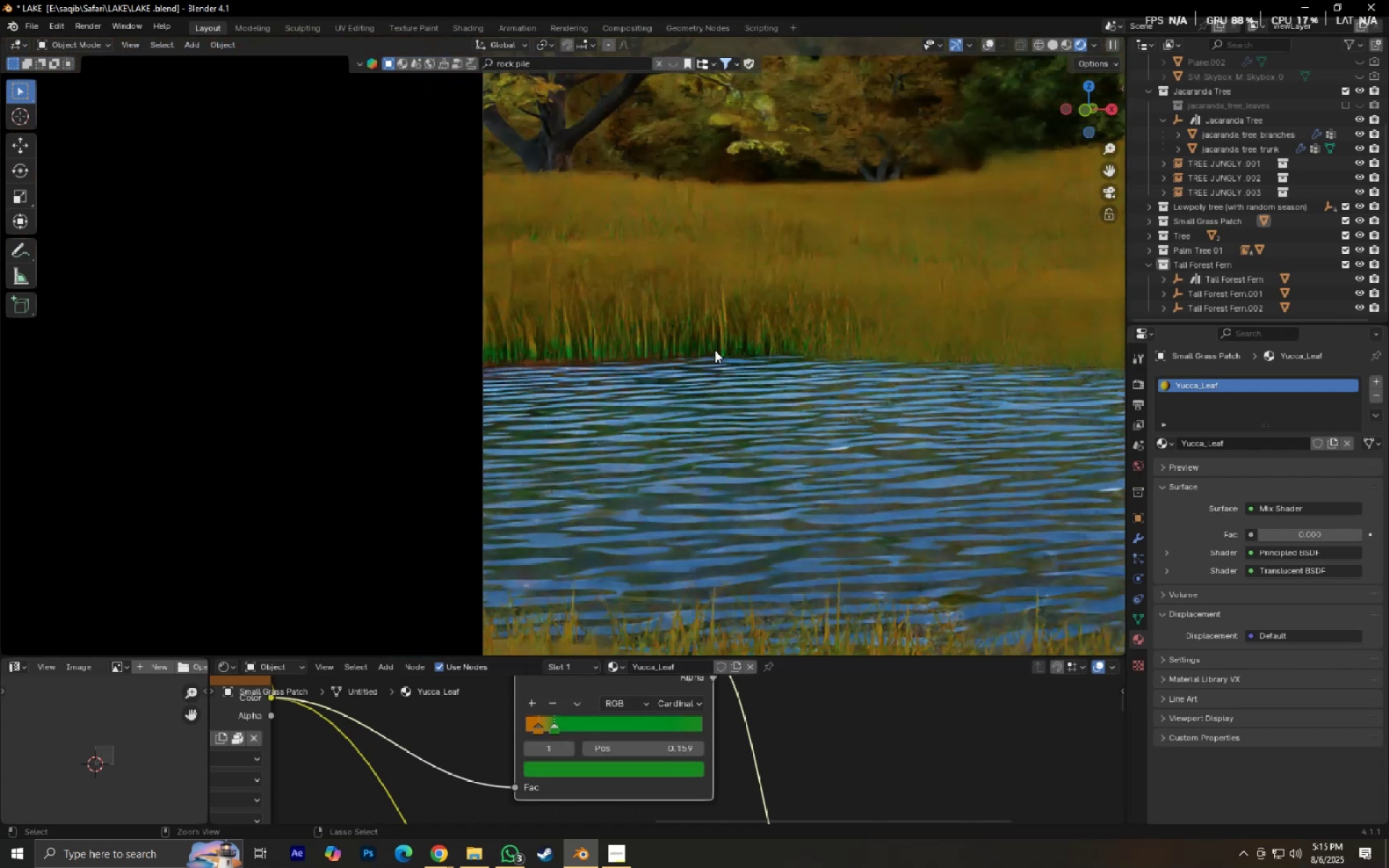 
key(Control+S)
 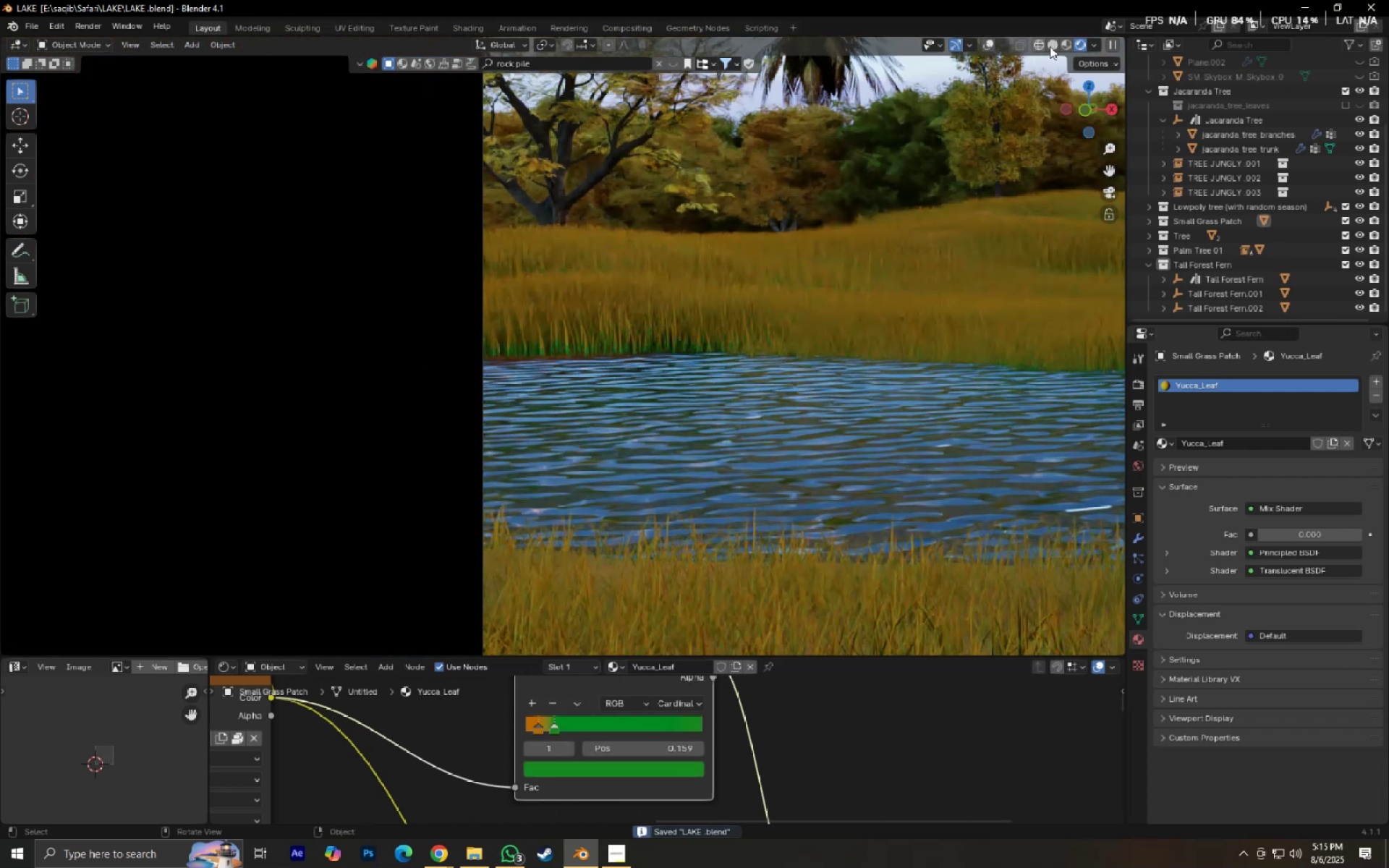 
left_click([1056, 41])
 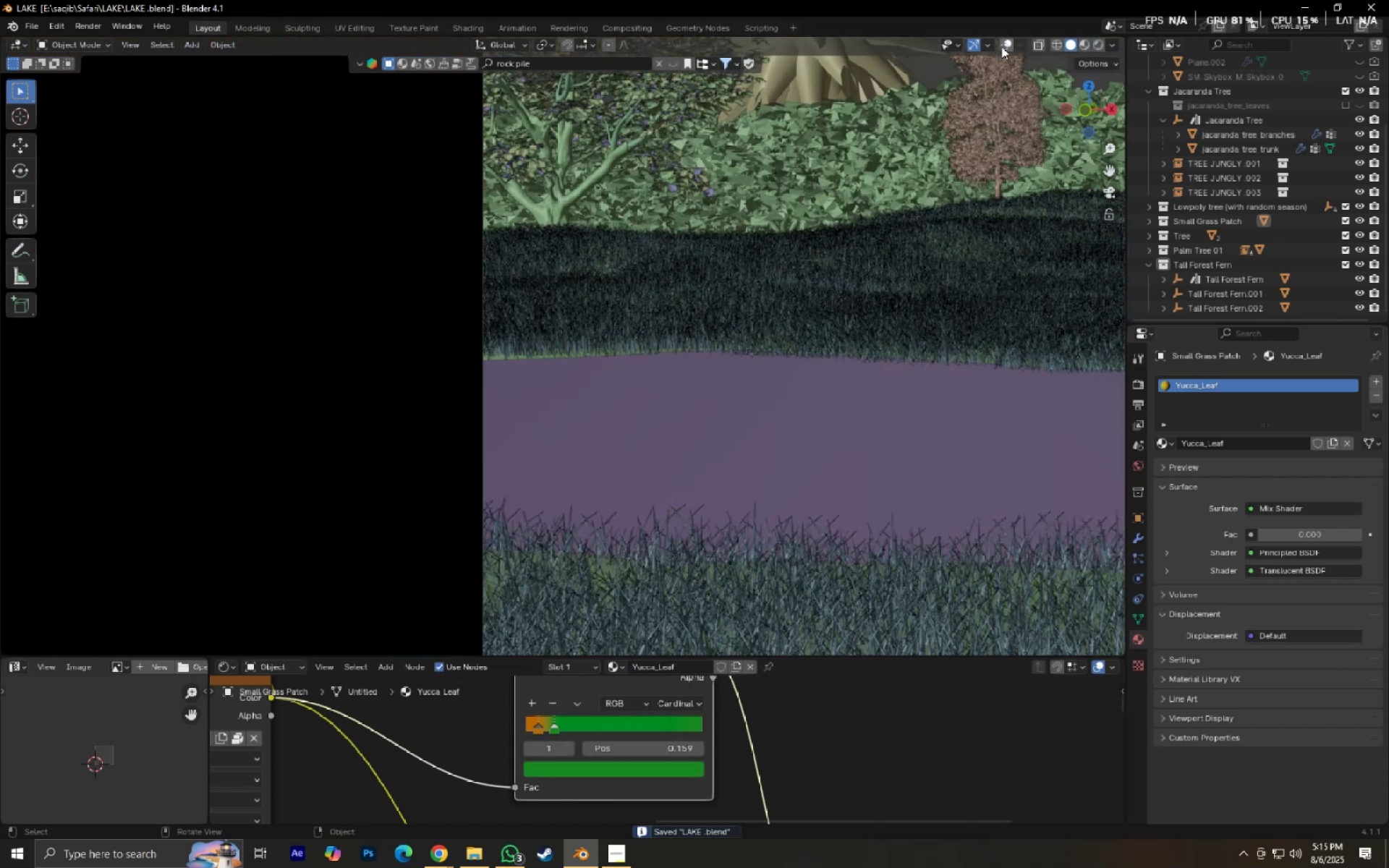 
left_click([1003, 46])
 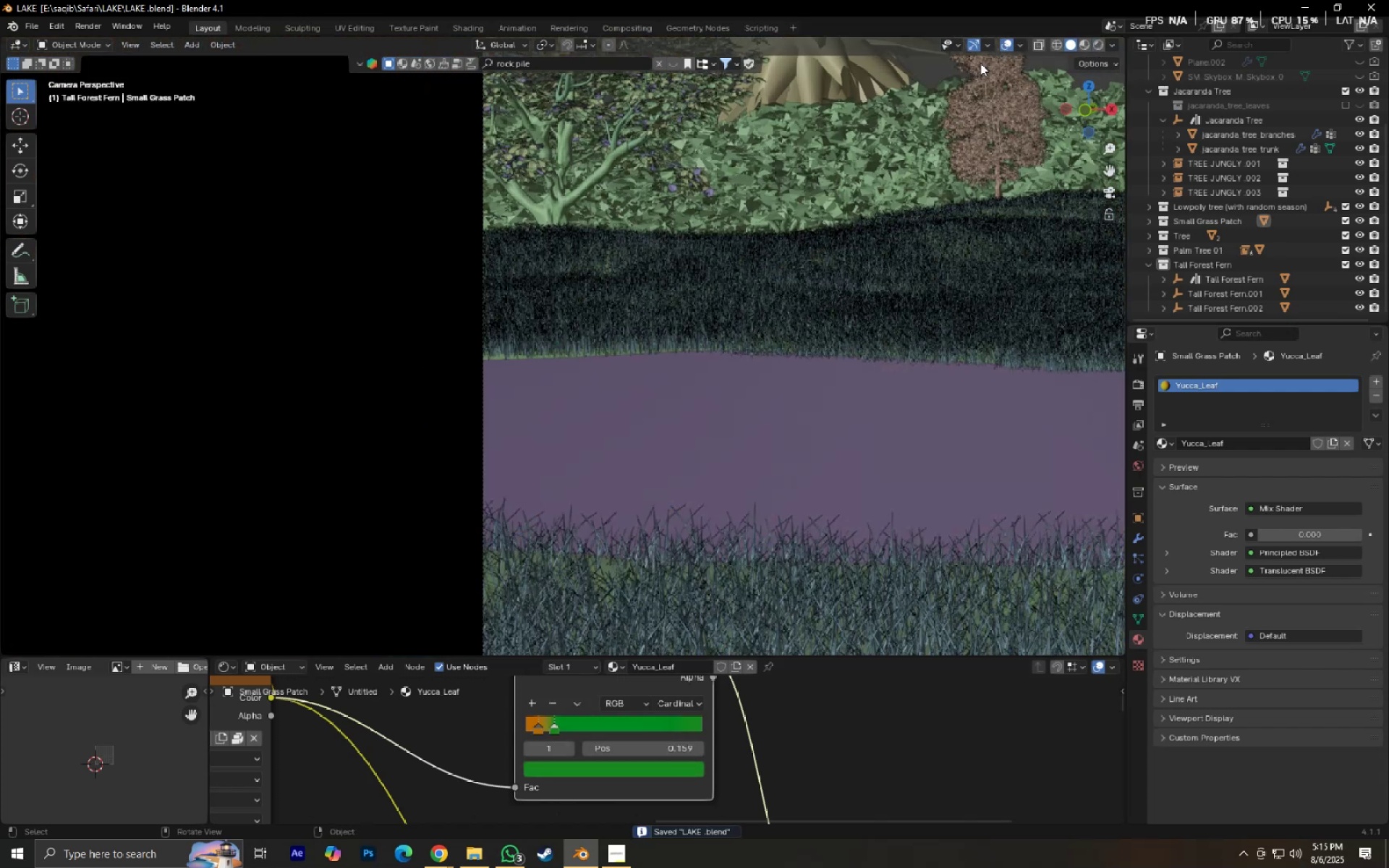 
key(Control+S)
 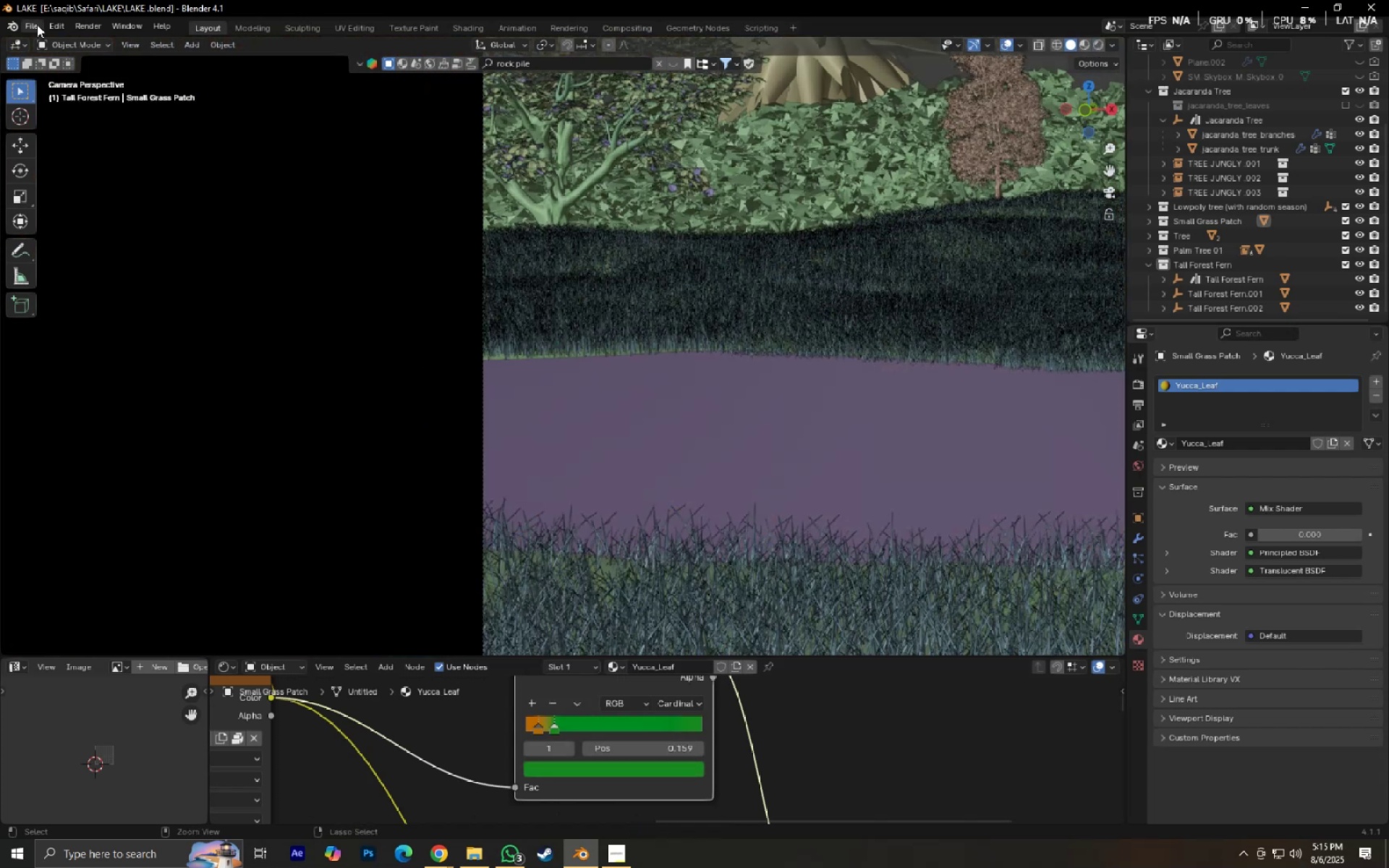 
left_click([32, 24])
 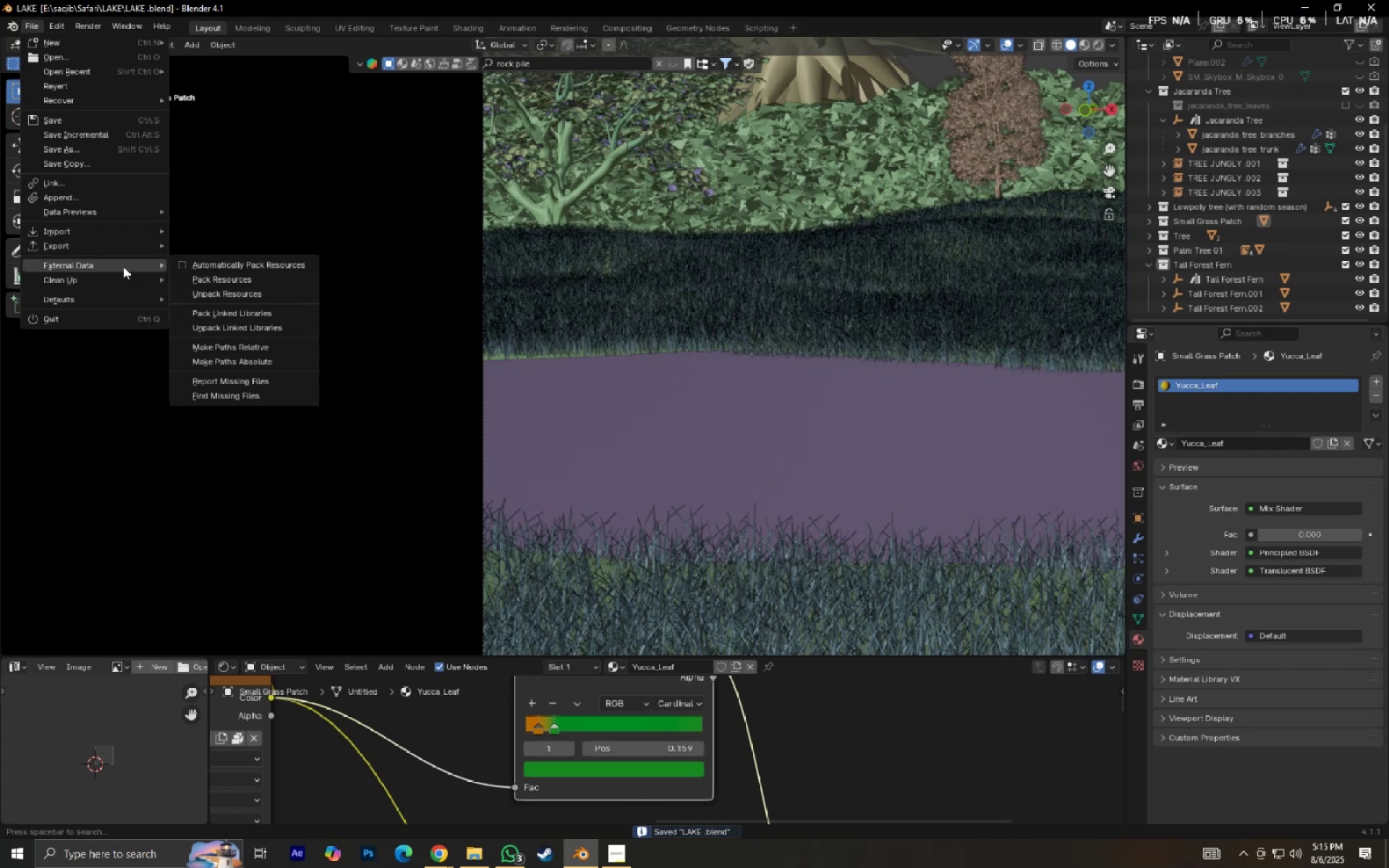 
double_click([213, 281])
 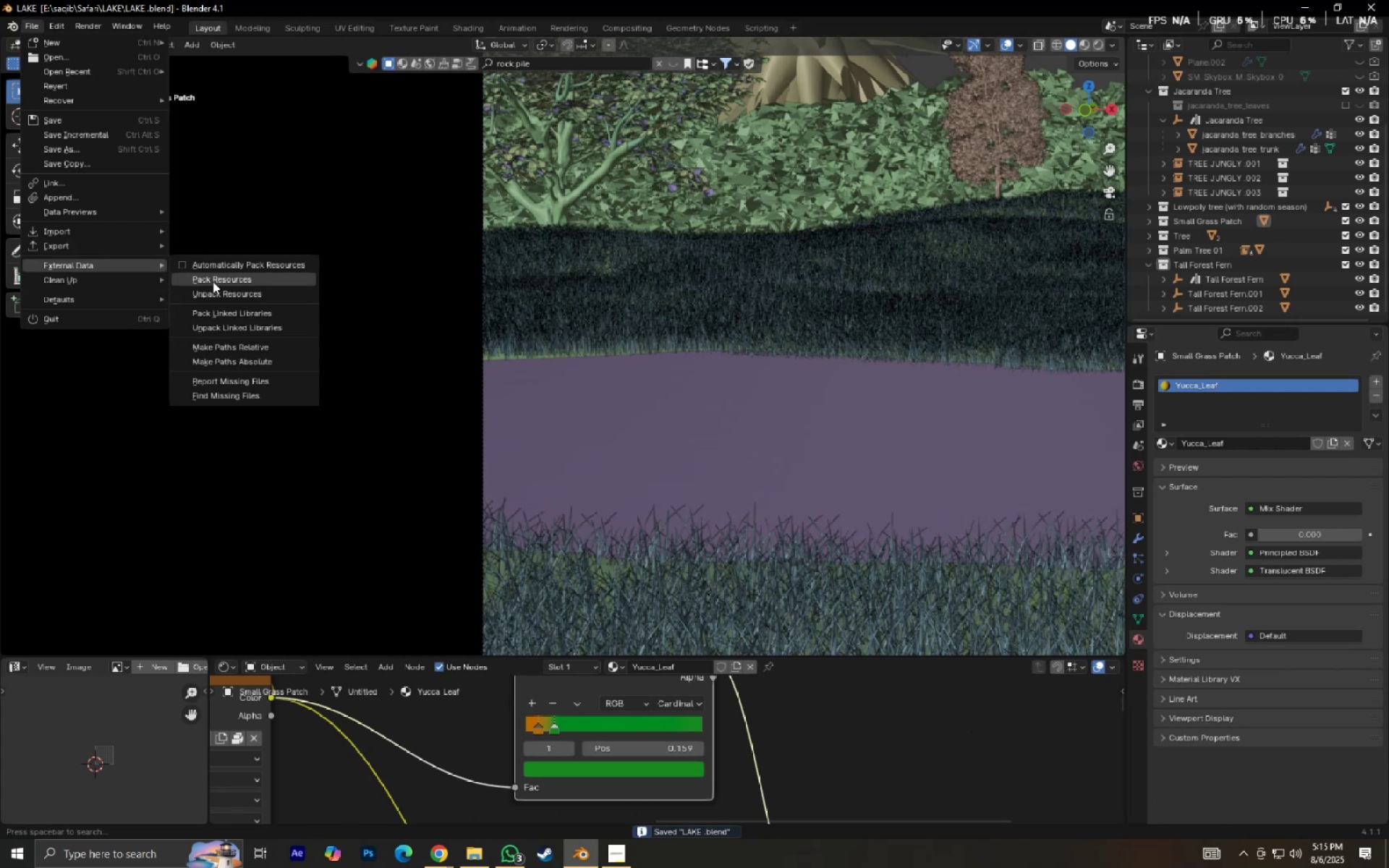 
key(Control+S)
 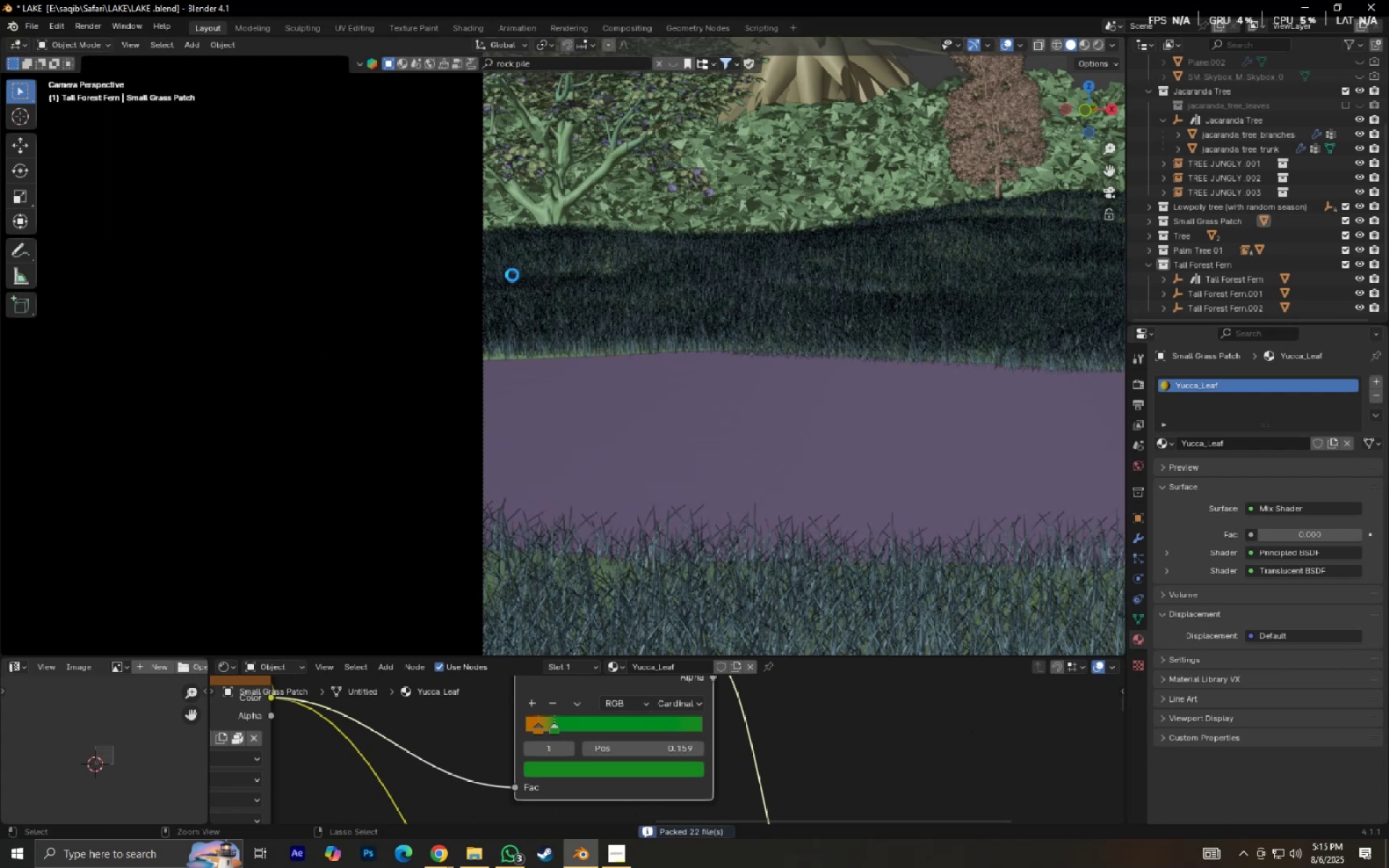 
hold_key(key=ShiftLeft, duration=0.38)
 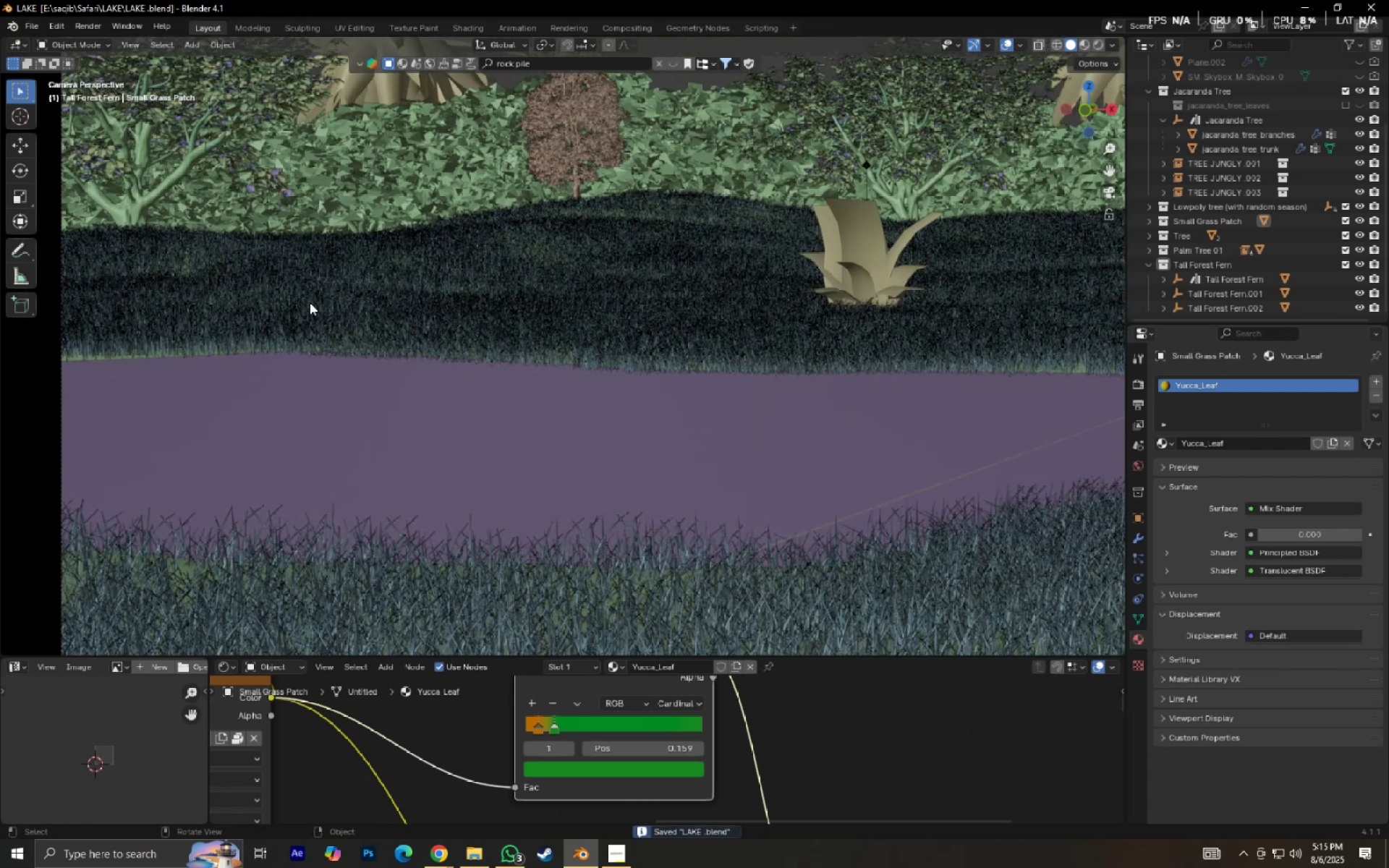 
scroll: coordinate [435, 318], scroll_direction: down, amount: 5.0
 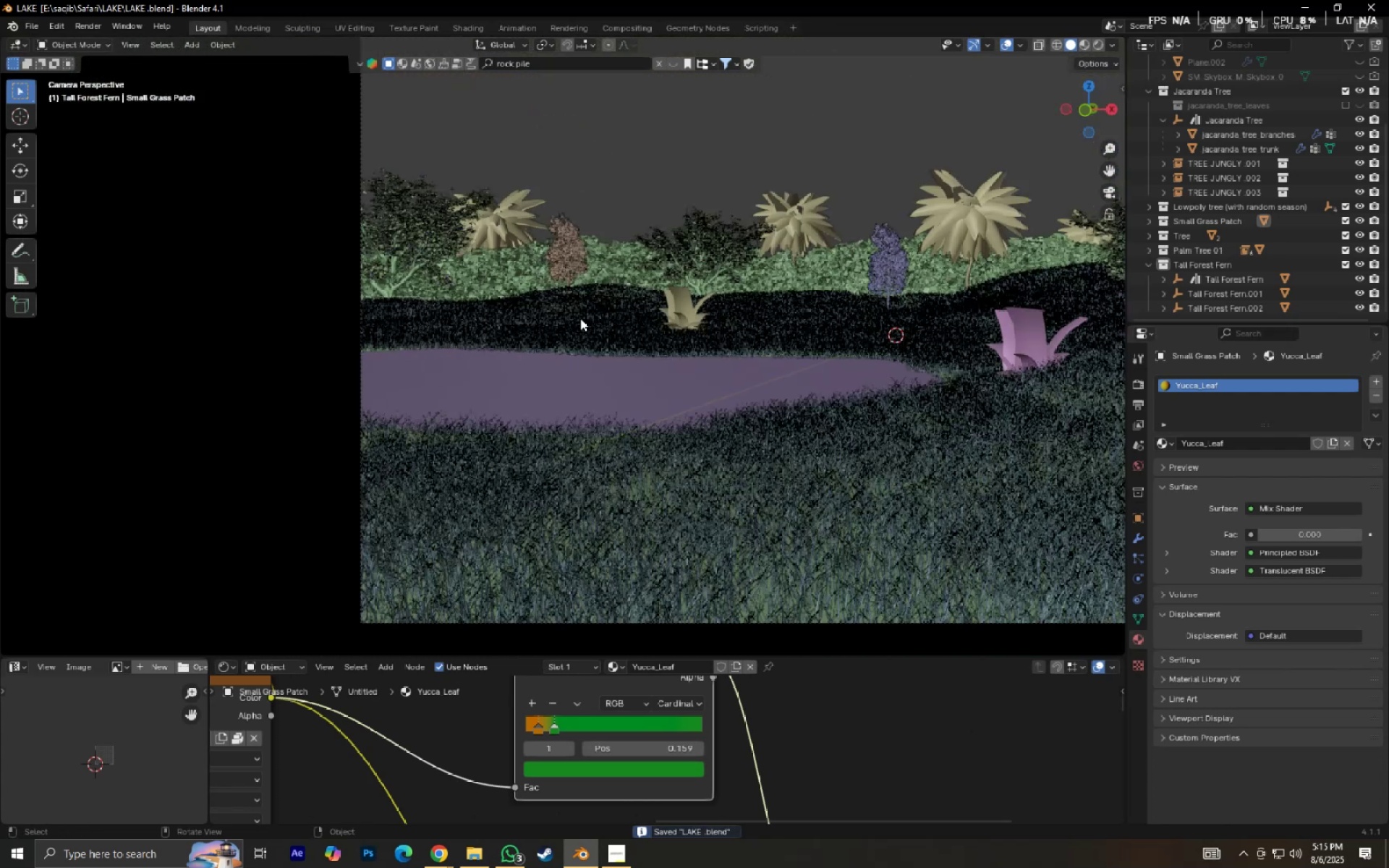 
hold_key(key=ShiftLeft, duration=0.44)
 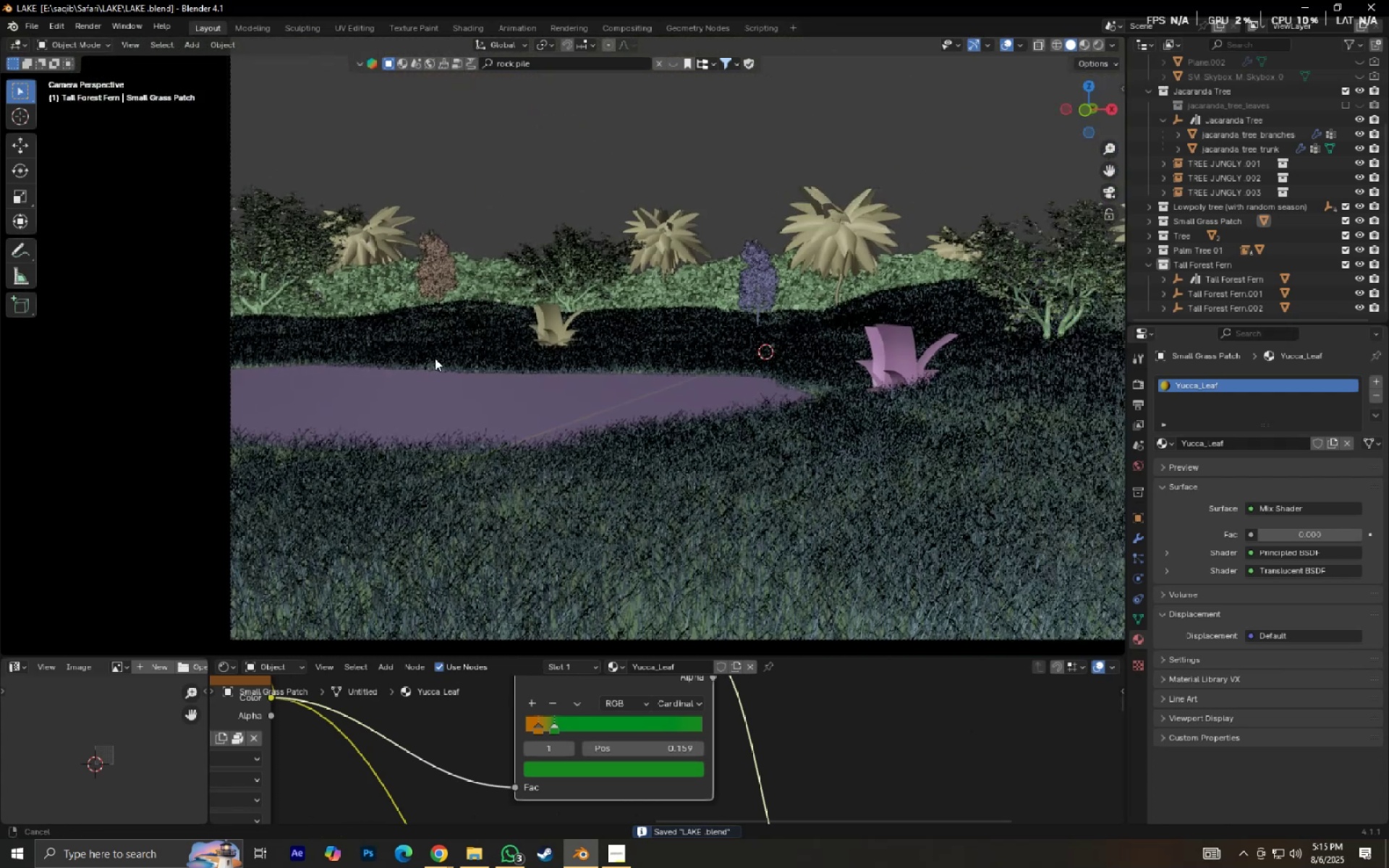 
scroll: coordinate [372, 354], scroll_direction: down, amount: 2.0
 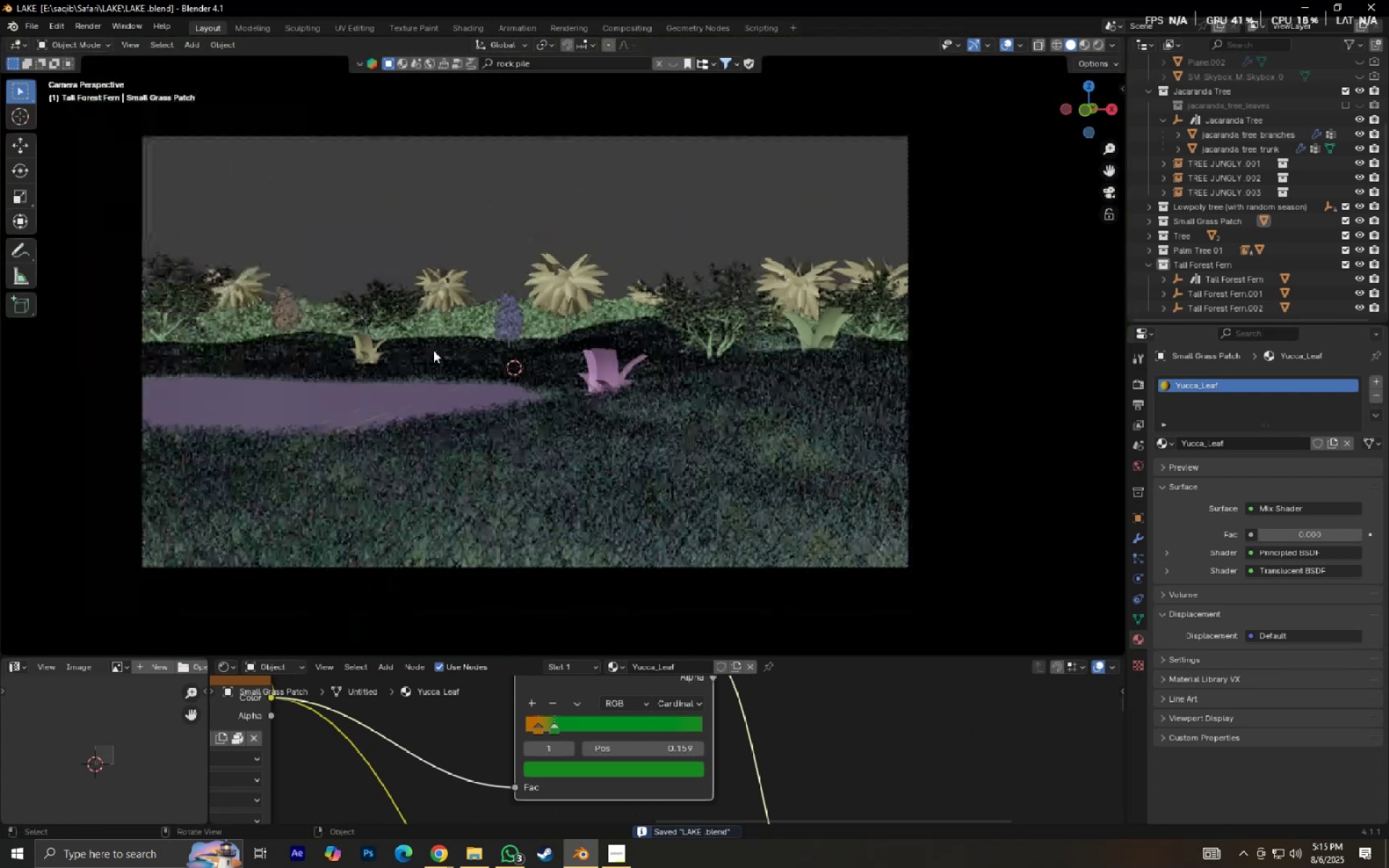 
hold_key(key=ShiftLeft, duration=0.41)
 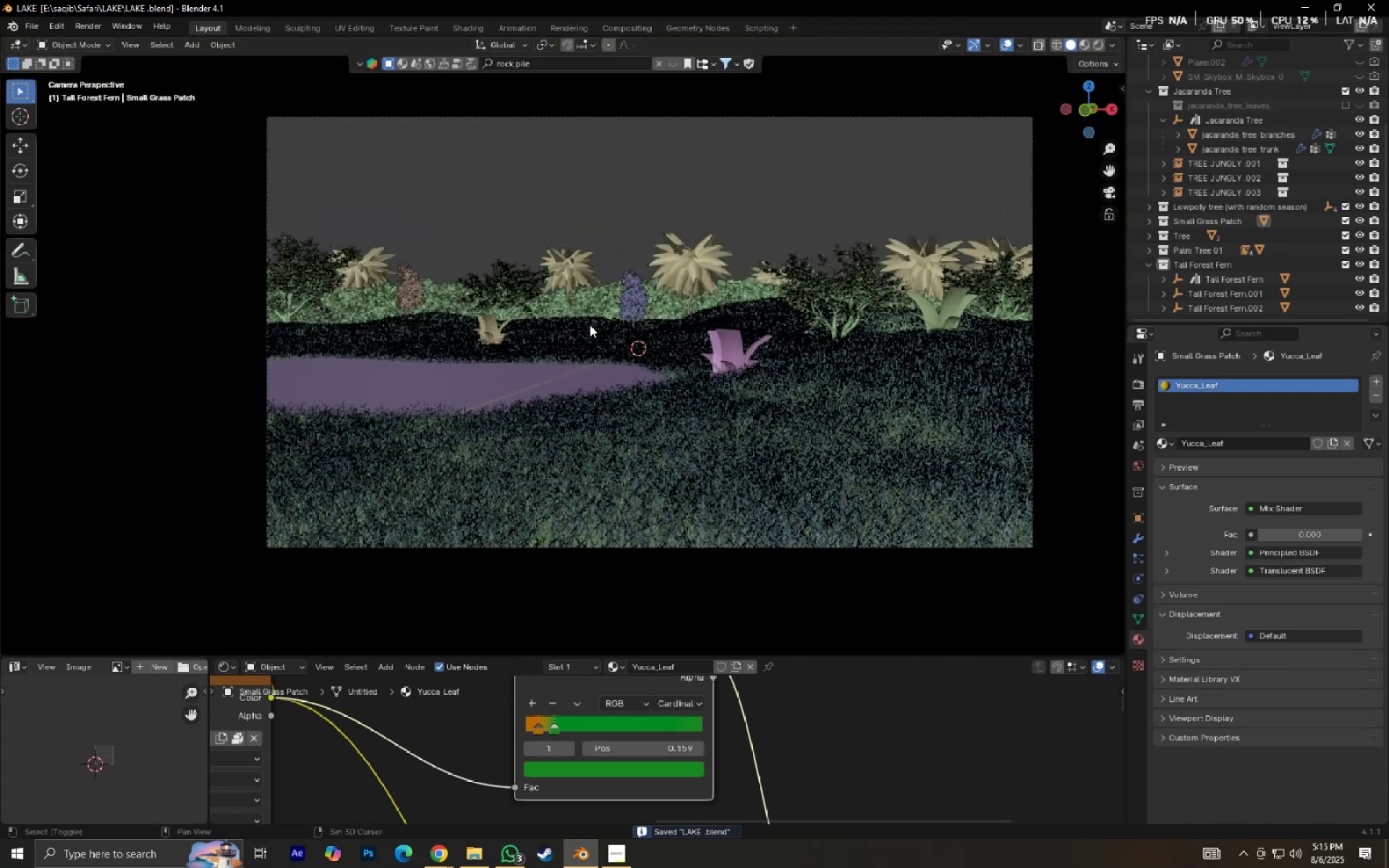 
scroll: coordinate [590, 325], scroll_direction: up, amount: 1.0
 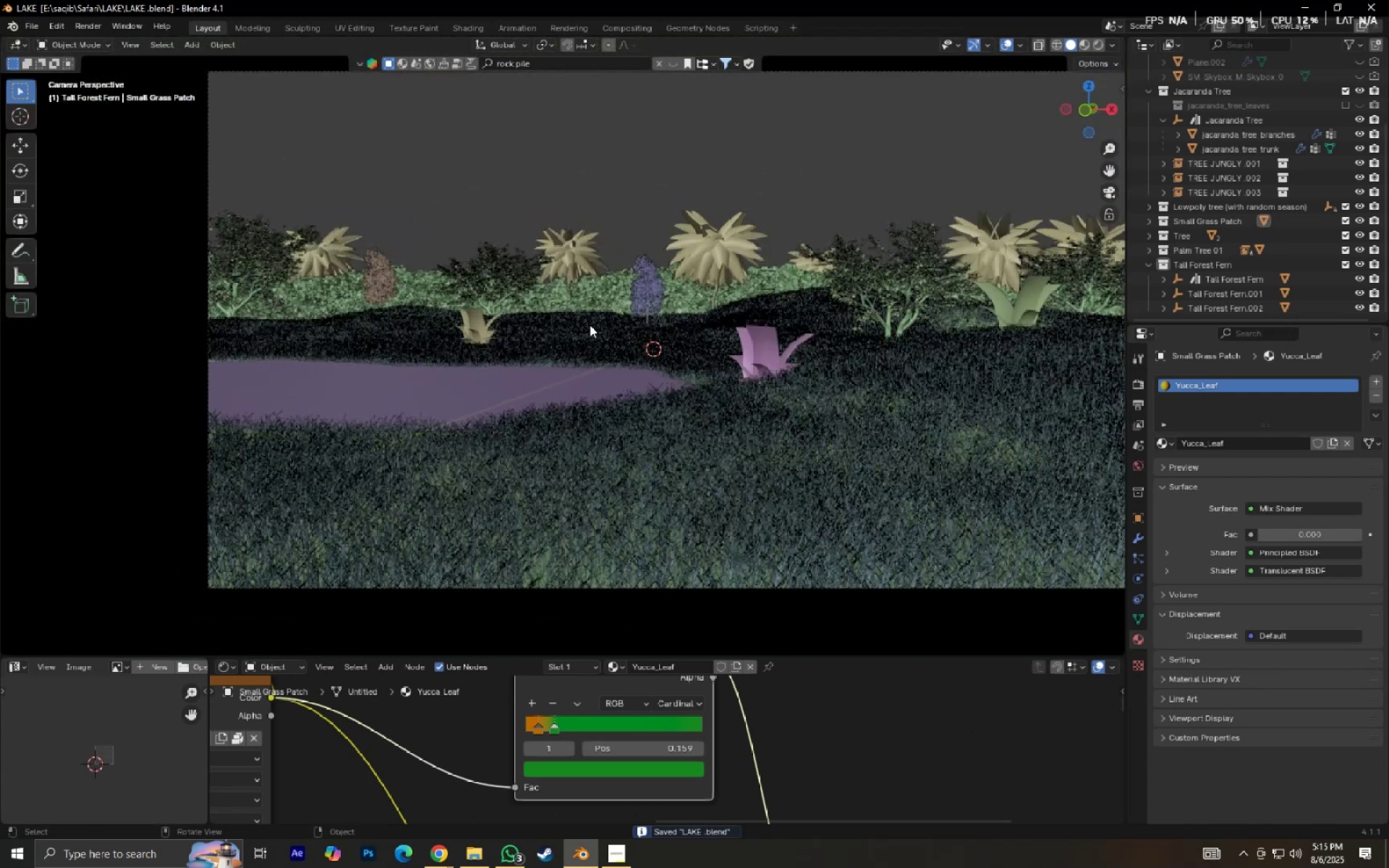 
hold_key(key=ShiftLeft, duration=0.73)
 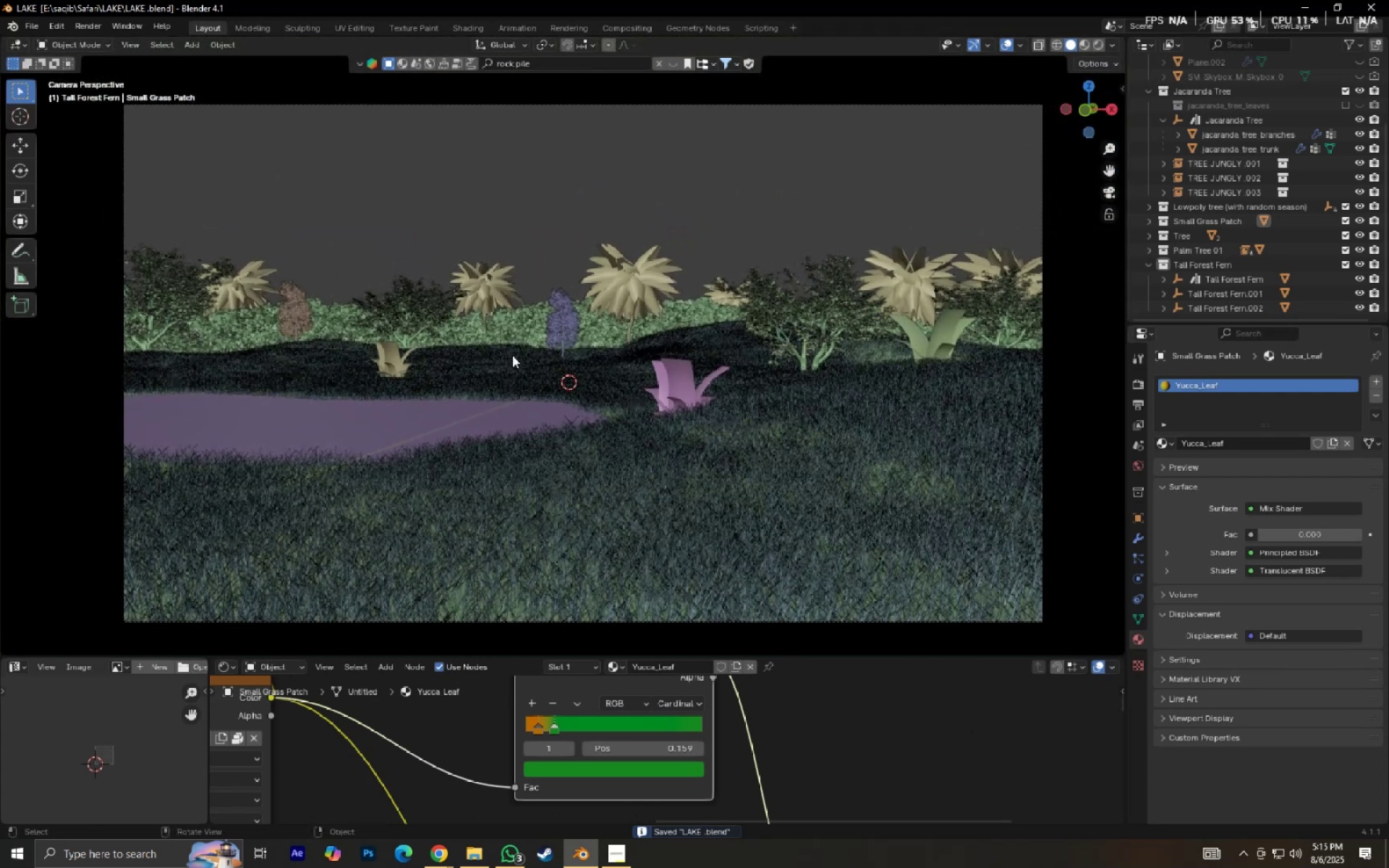 
scroll: coordinate [525, 354], scroll_direction: none, amount: 0.0
 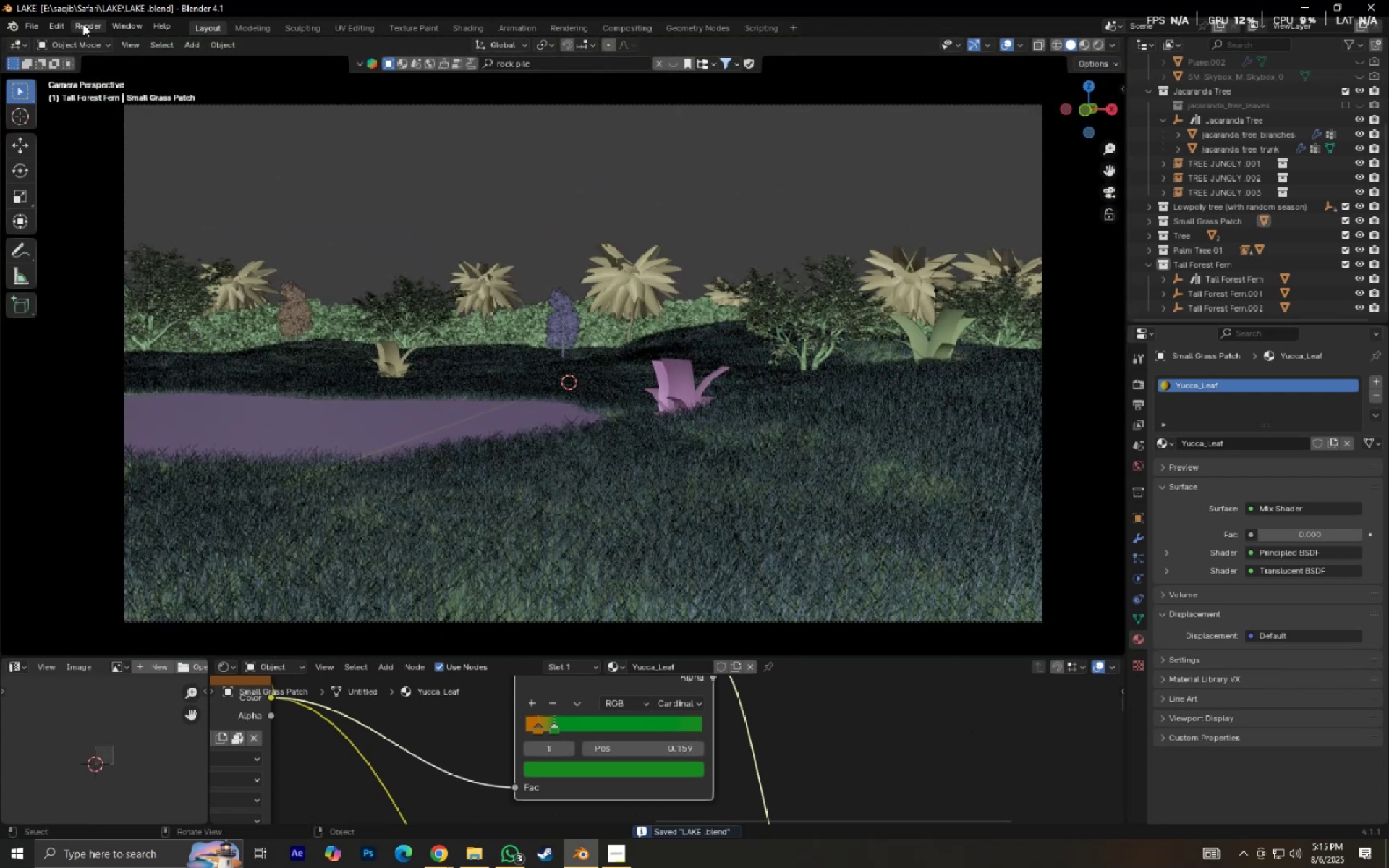 
left_click([85, 22])
 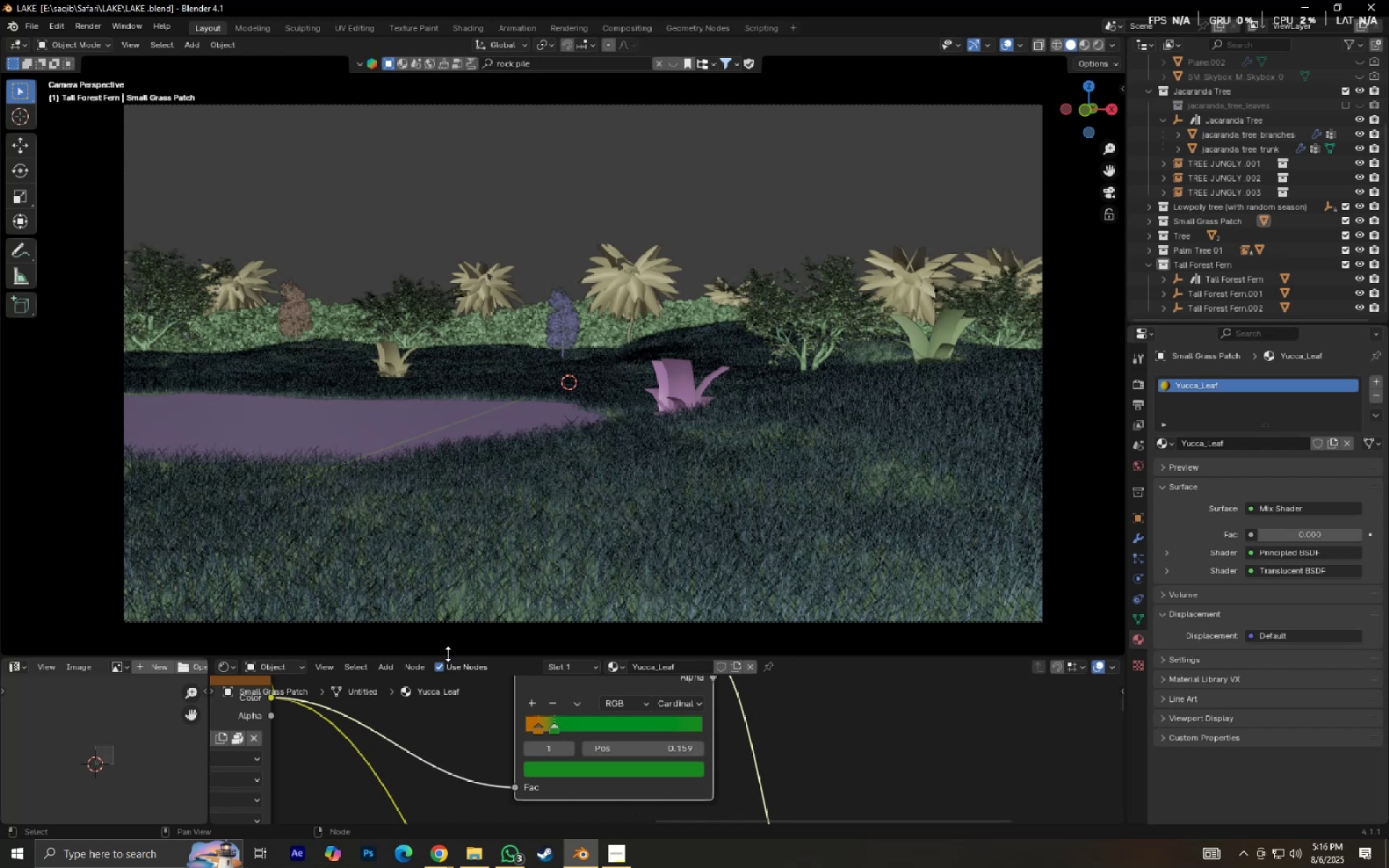 
wait(24.26)
 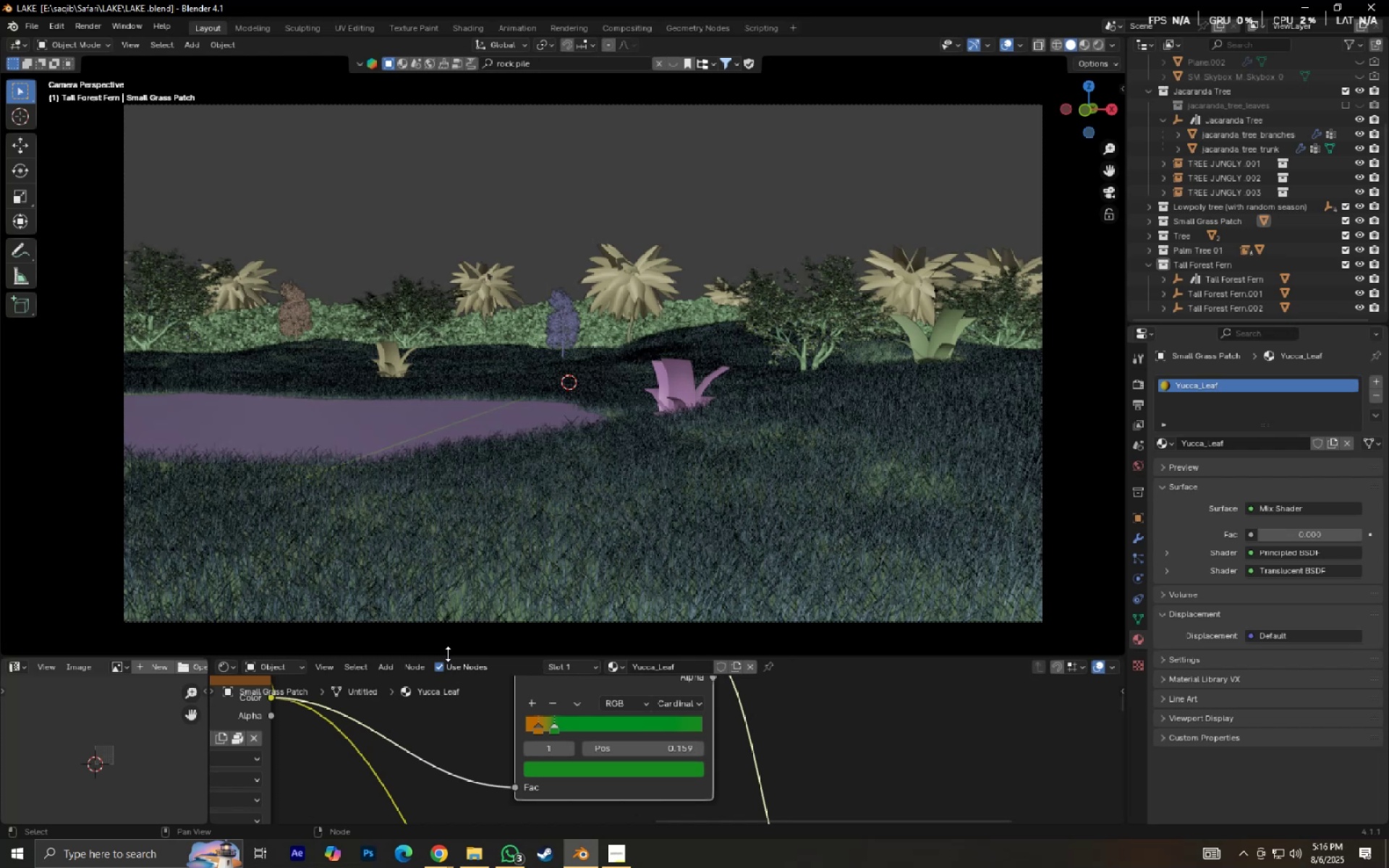 
scroll: coordinate [714, 463], scroll_direction: none, amount: 0.0
 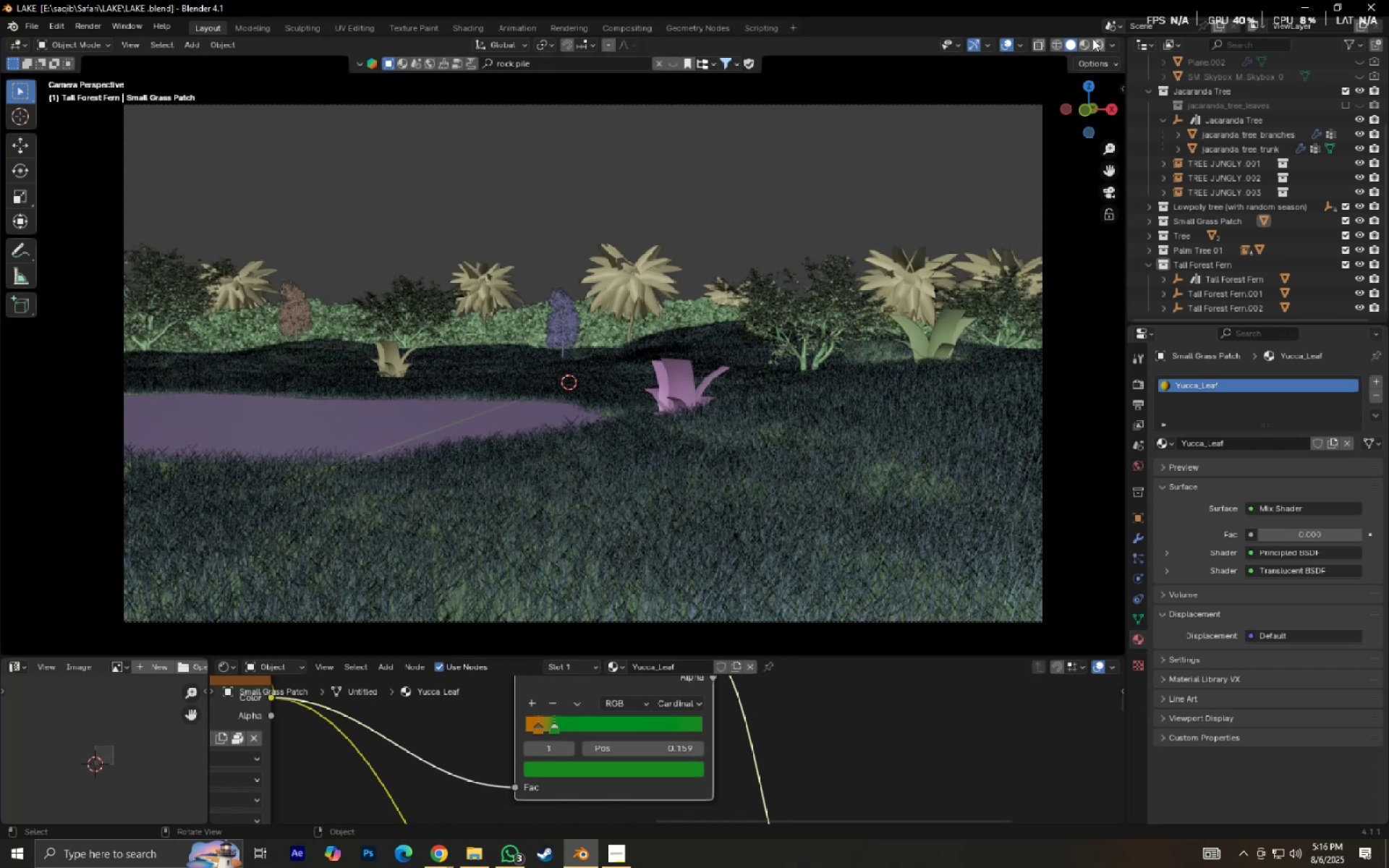 
left_click([1095, 41])
 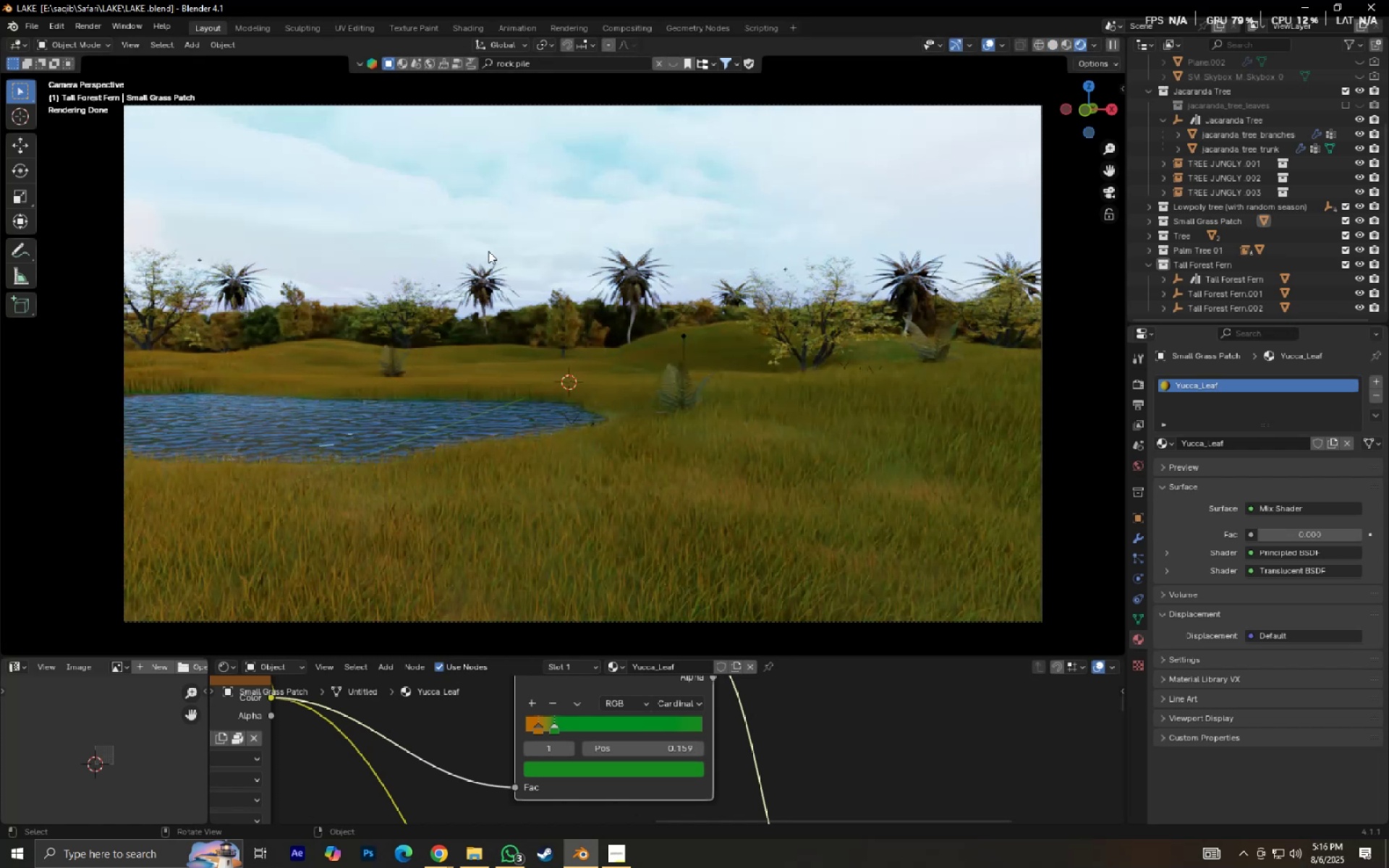 
wait(6.54)
 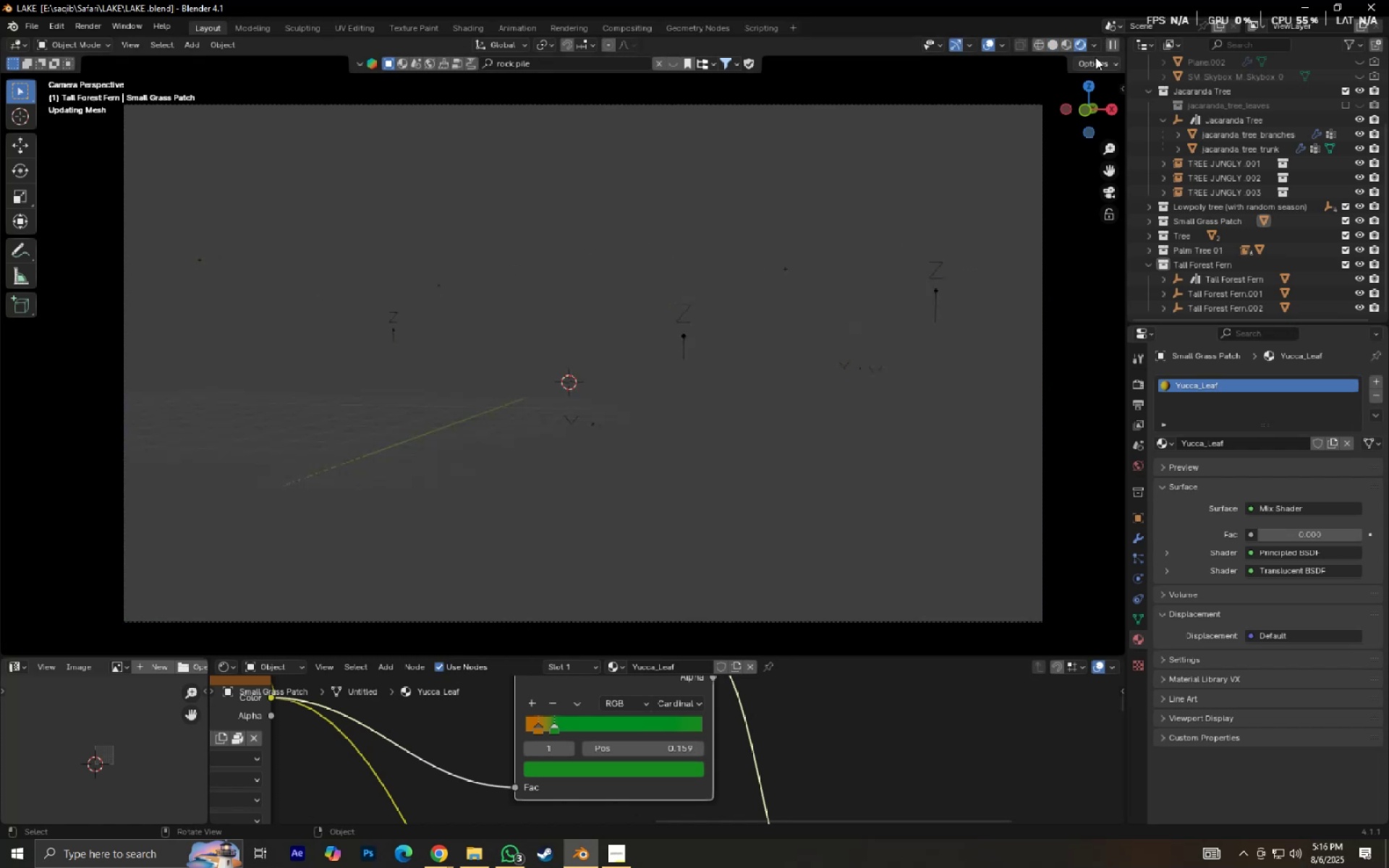 
left_click([784, 267])
 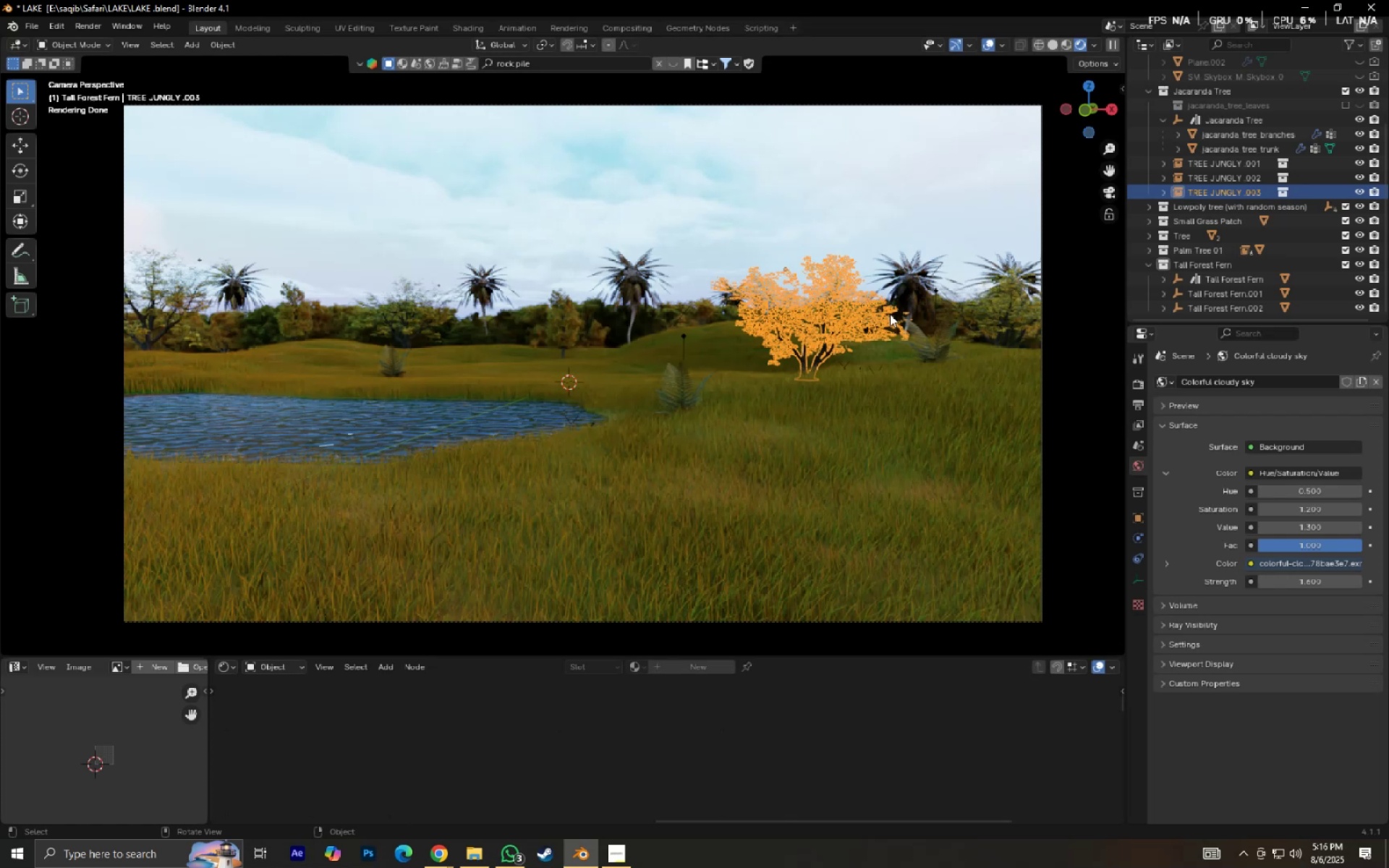 
left_click([812, 191])
 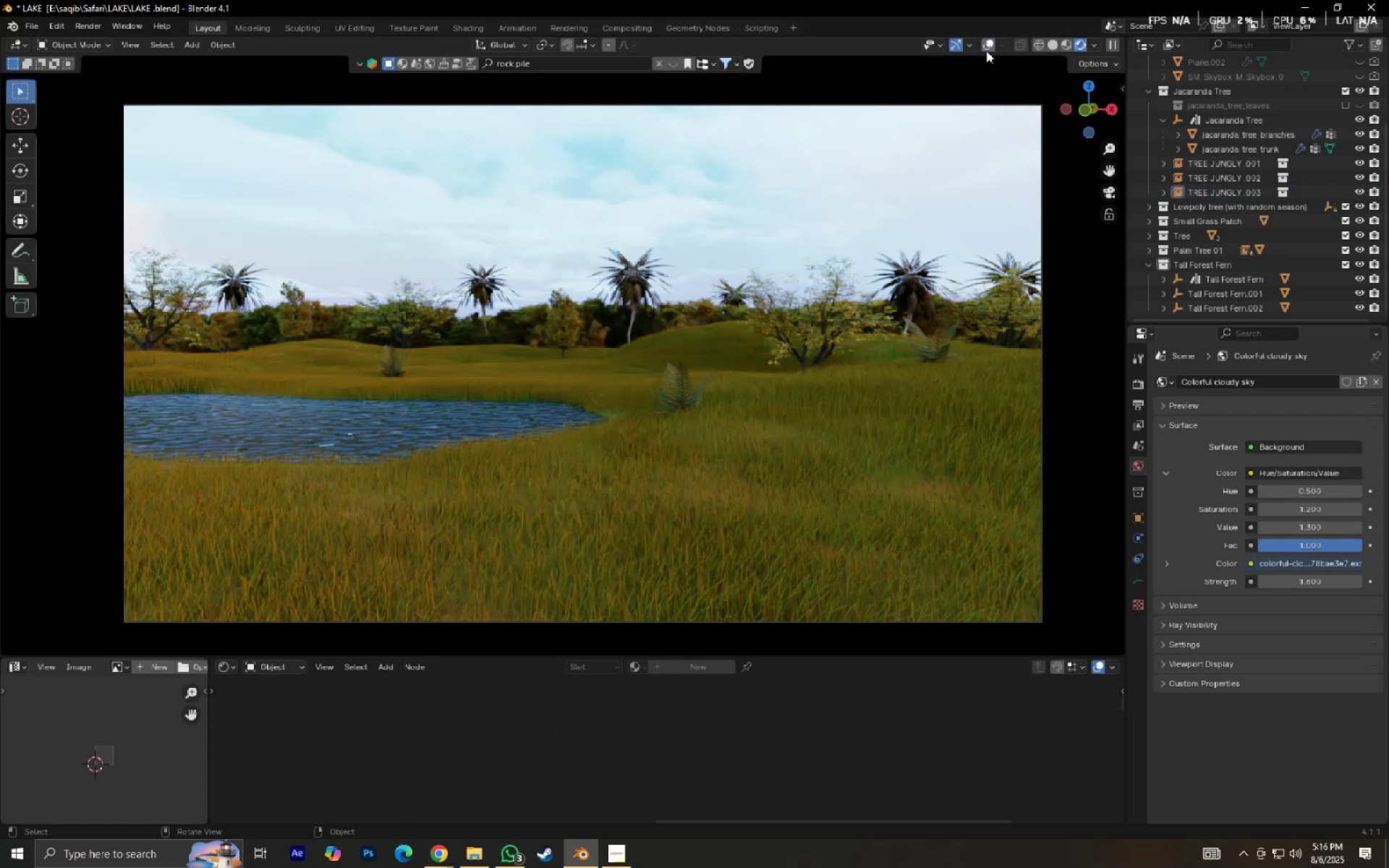 
double_click([988, 45])
 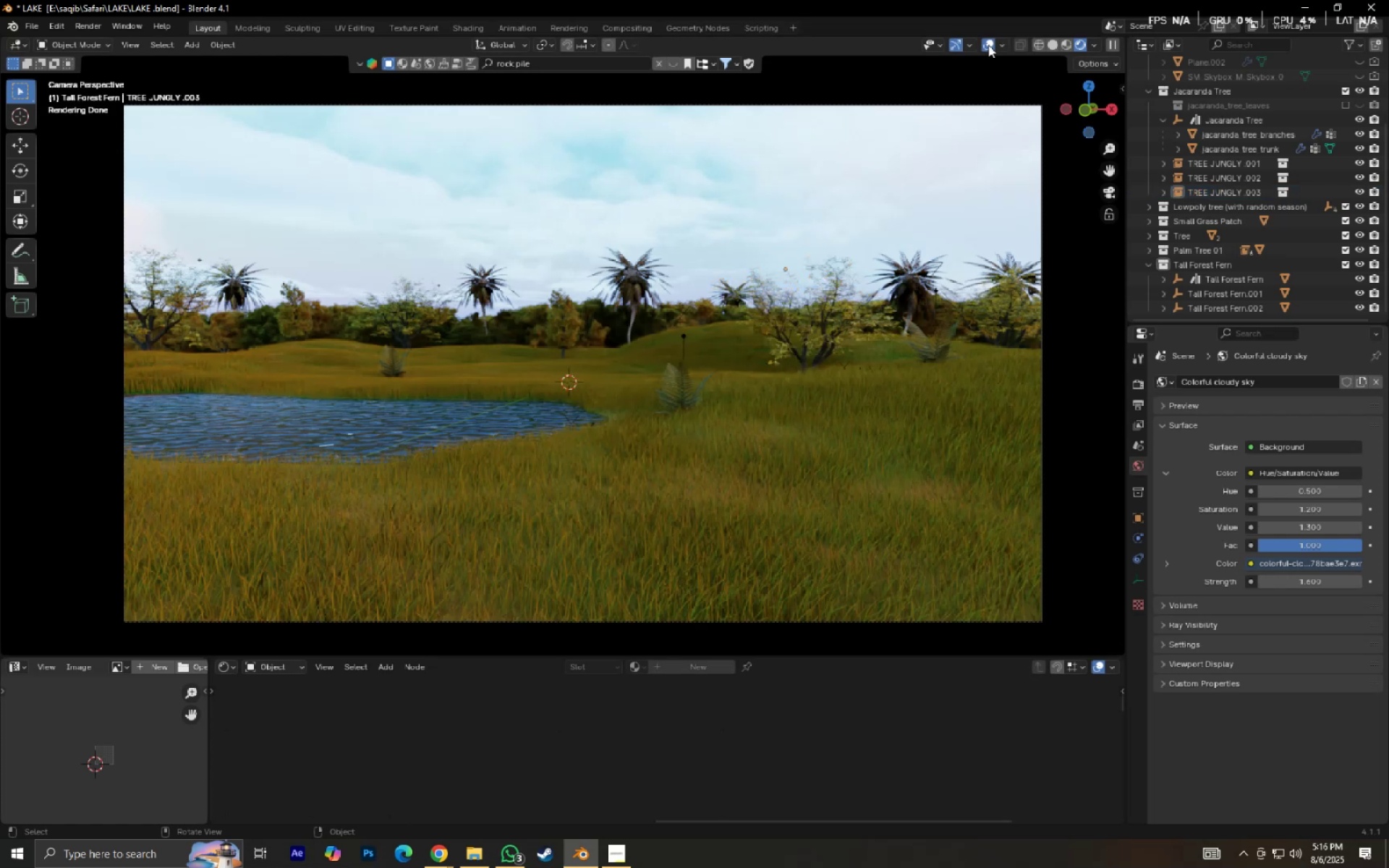 
triple_click([988, 45])
 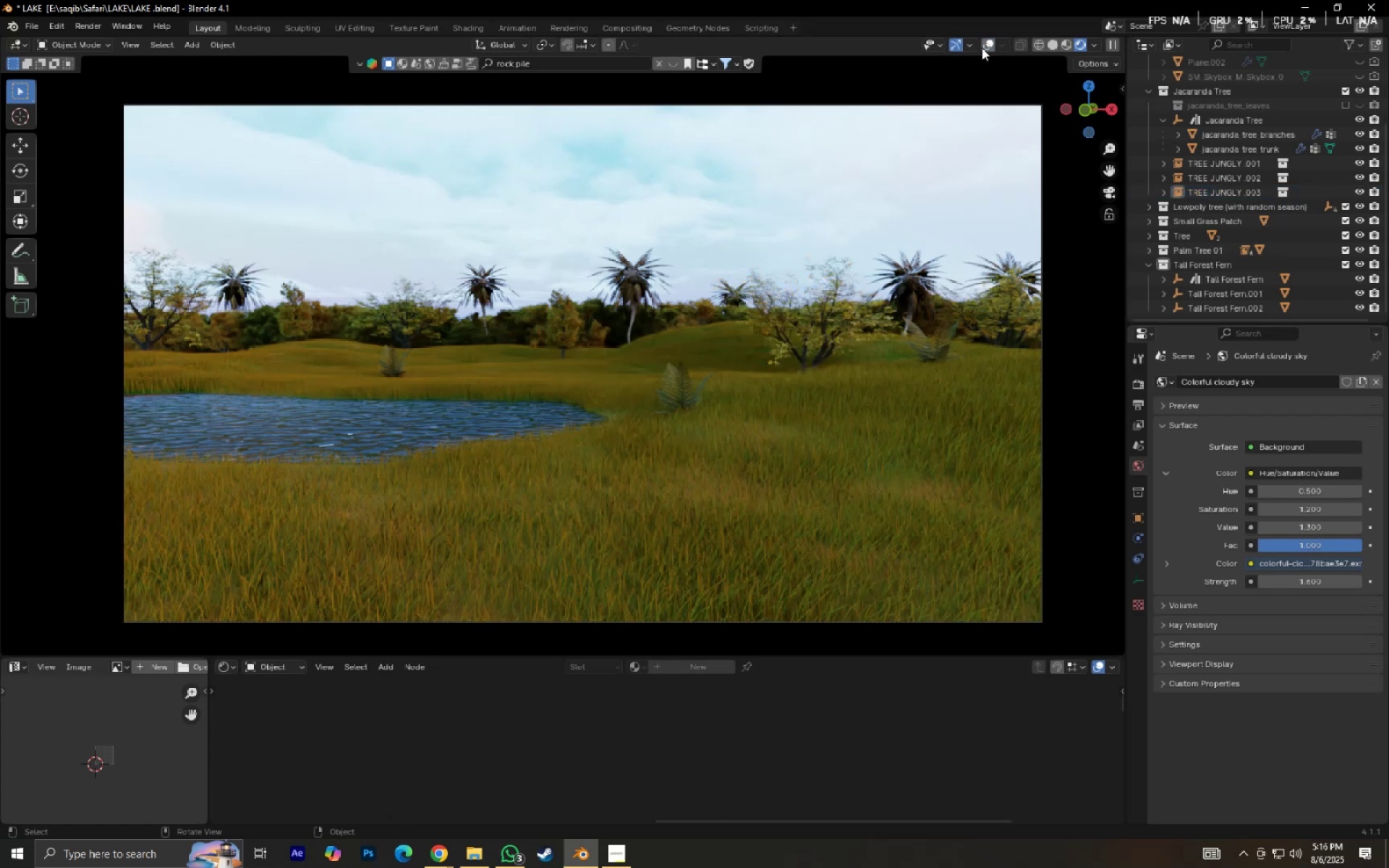 
hold_key(key=ShiftLeft, duration=0.38)
 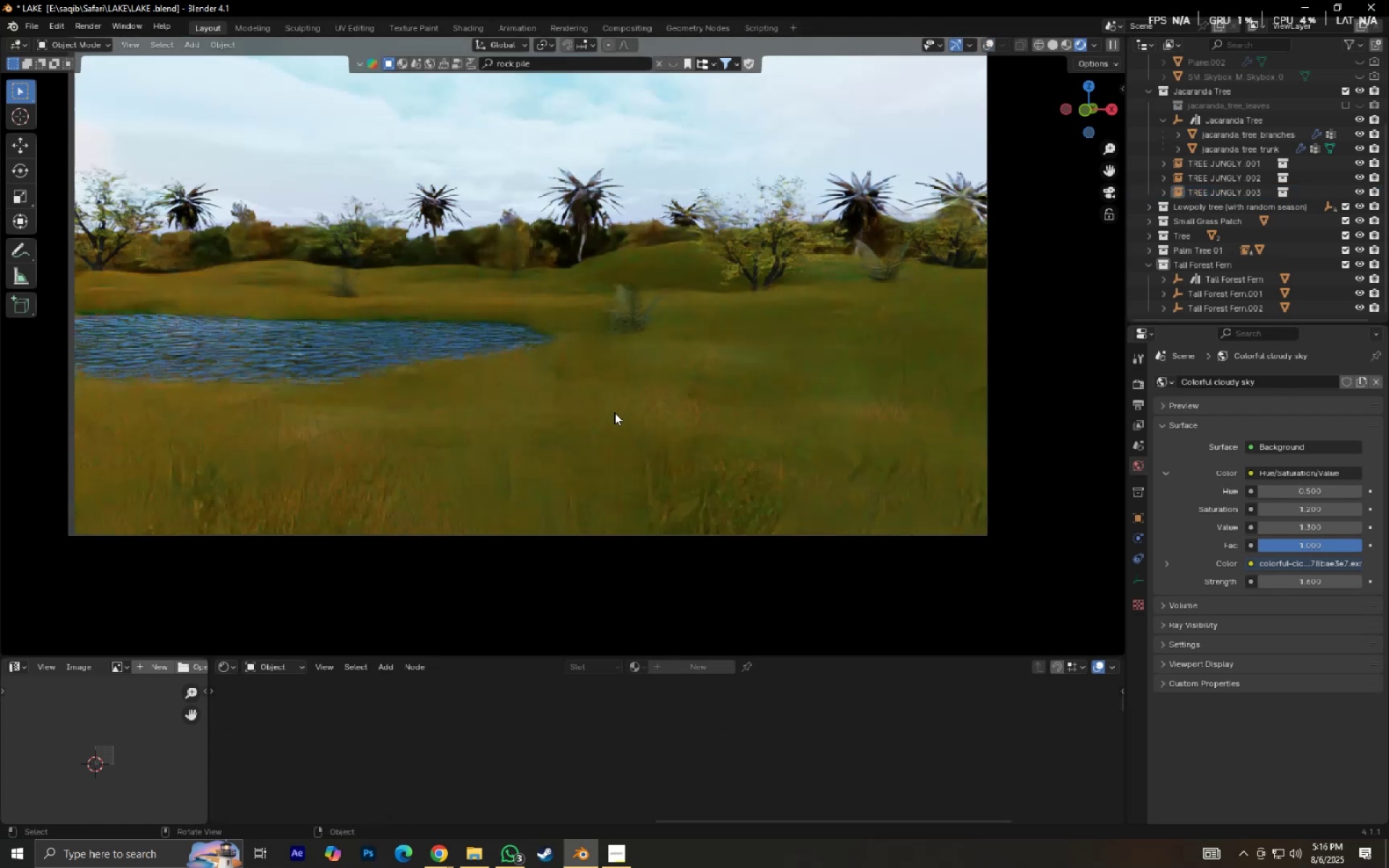 
scroll: coordinate [635, 430], scroll_direction: up, amount: 8.0
 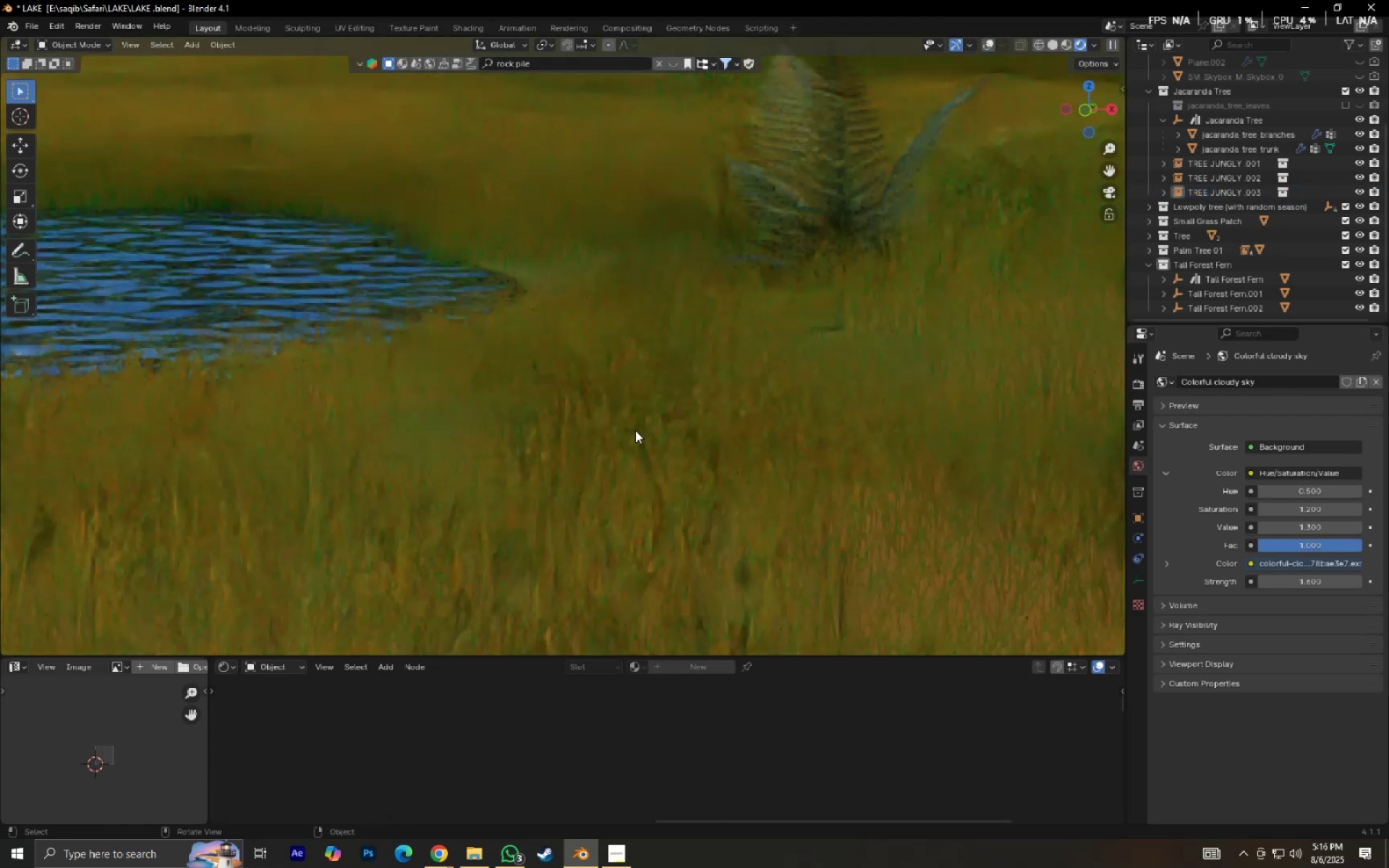 
hold_key(key=ShiftLeft, duration=0.38)
 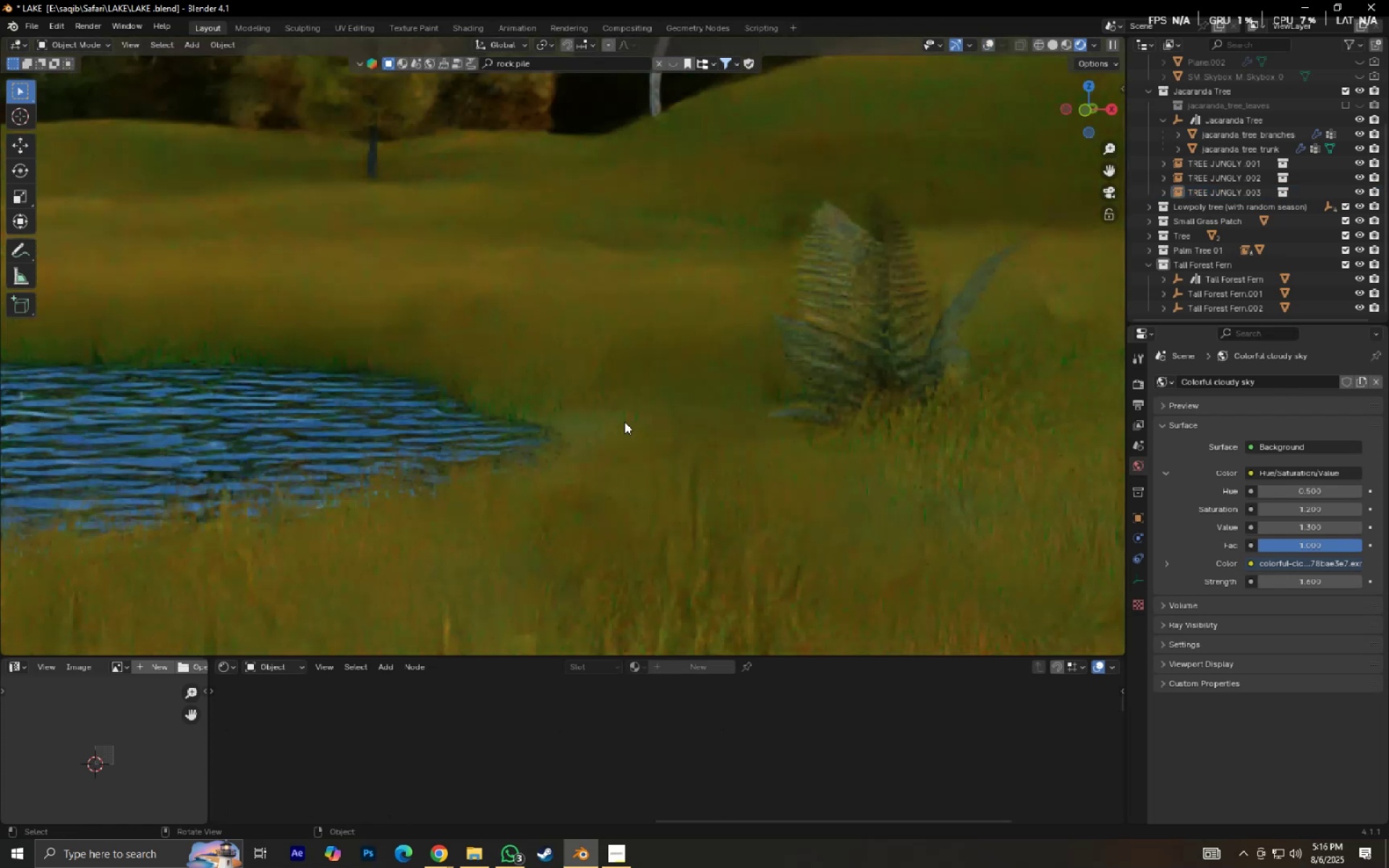 
scroll: coordinate [627, 429], scroll_direction: up, amount: 5.0
 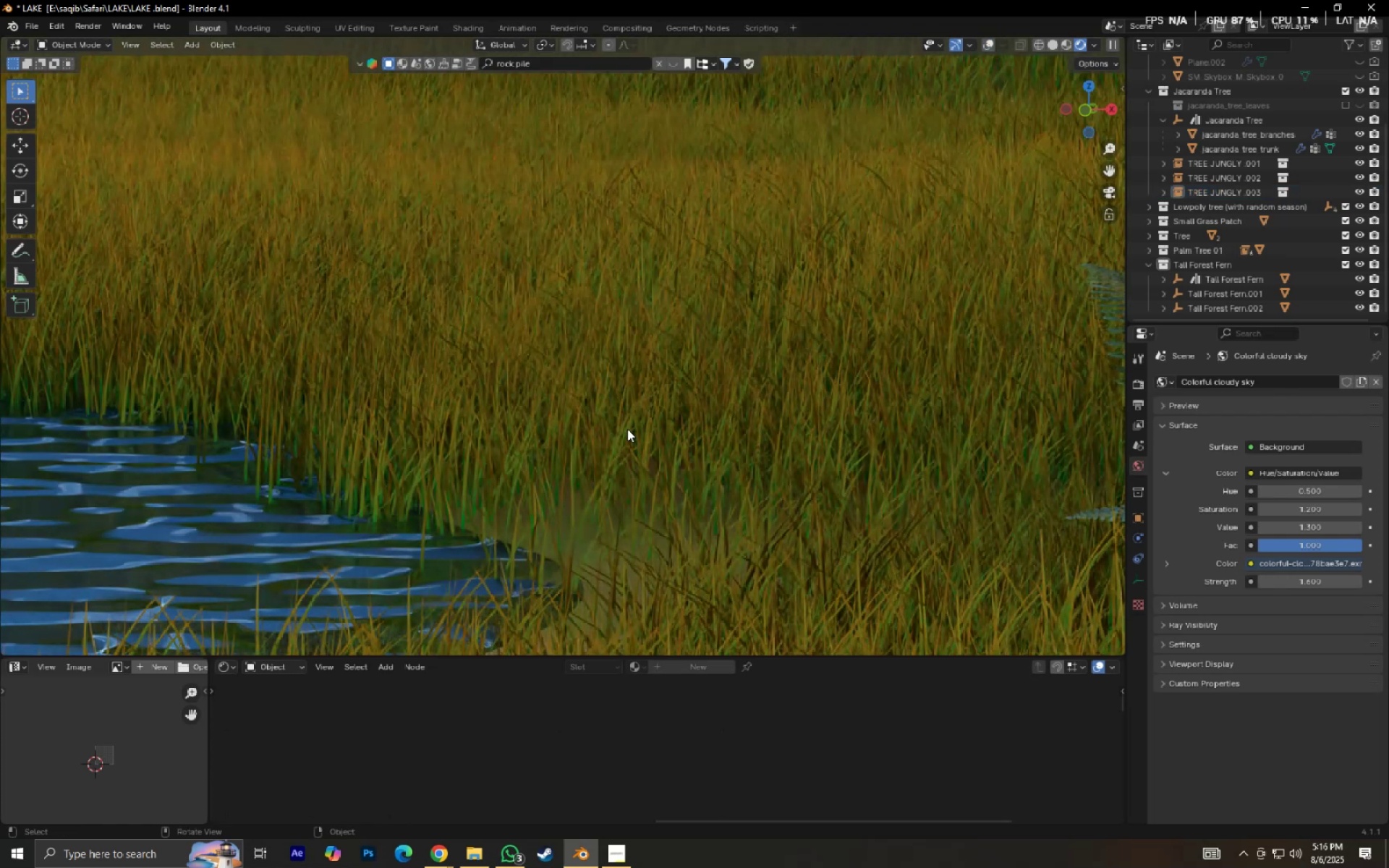 
scroll: coordinate [627, 430], scroll_direction: down, amount: 11.0
 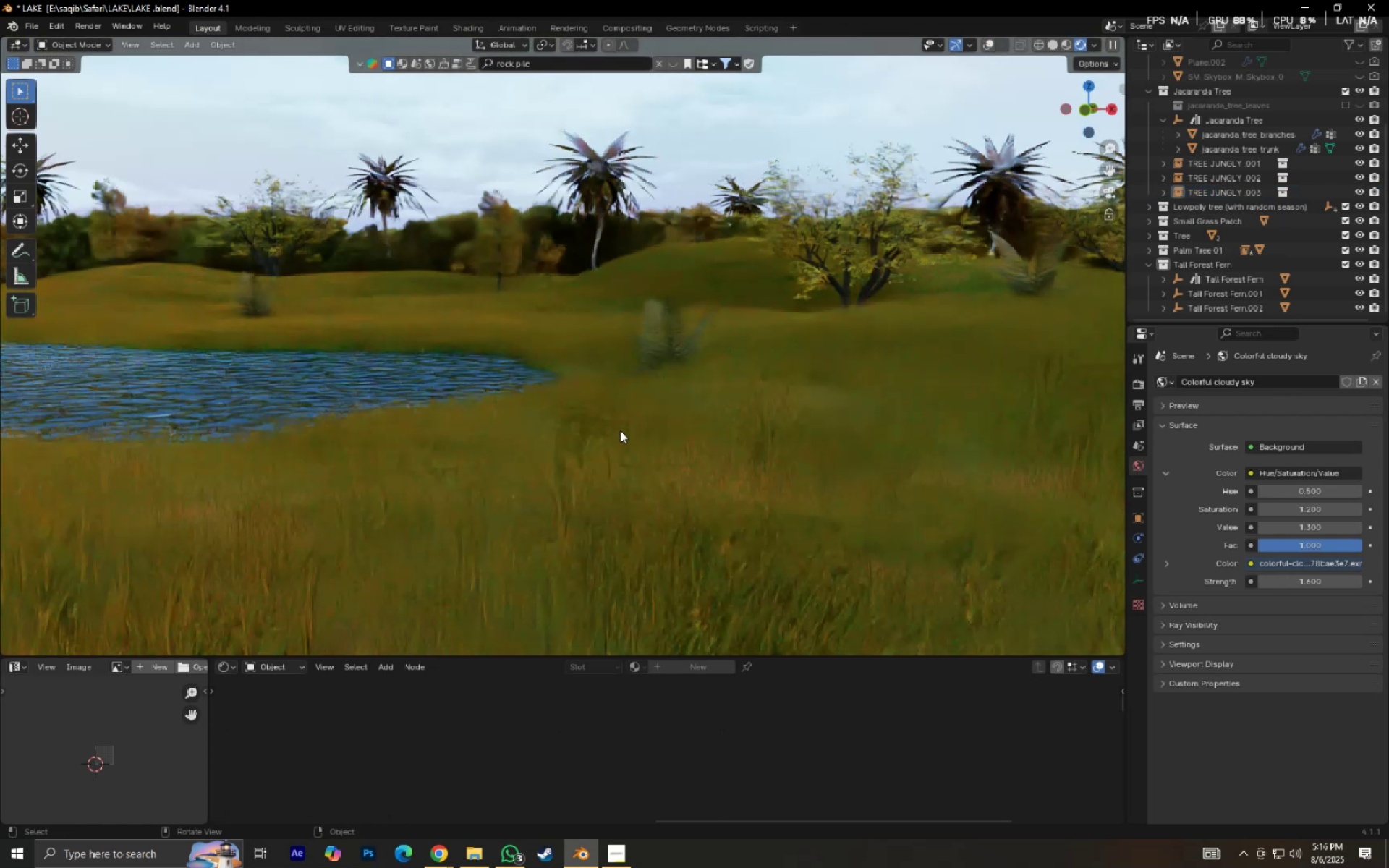 
hold_key(key=ShiftLeft, duration=0.62)
 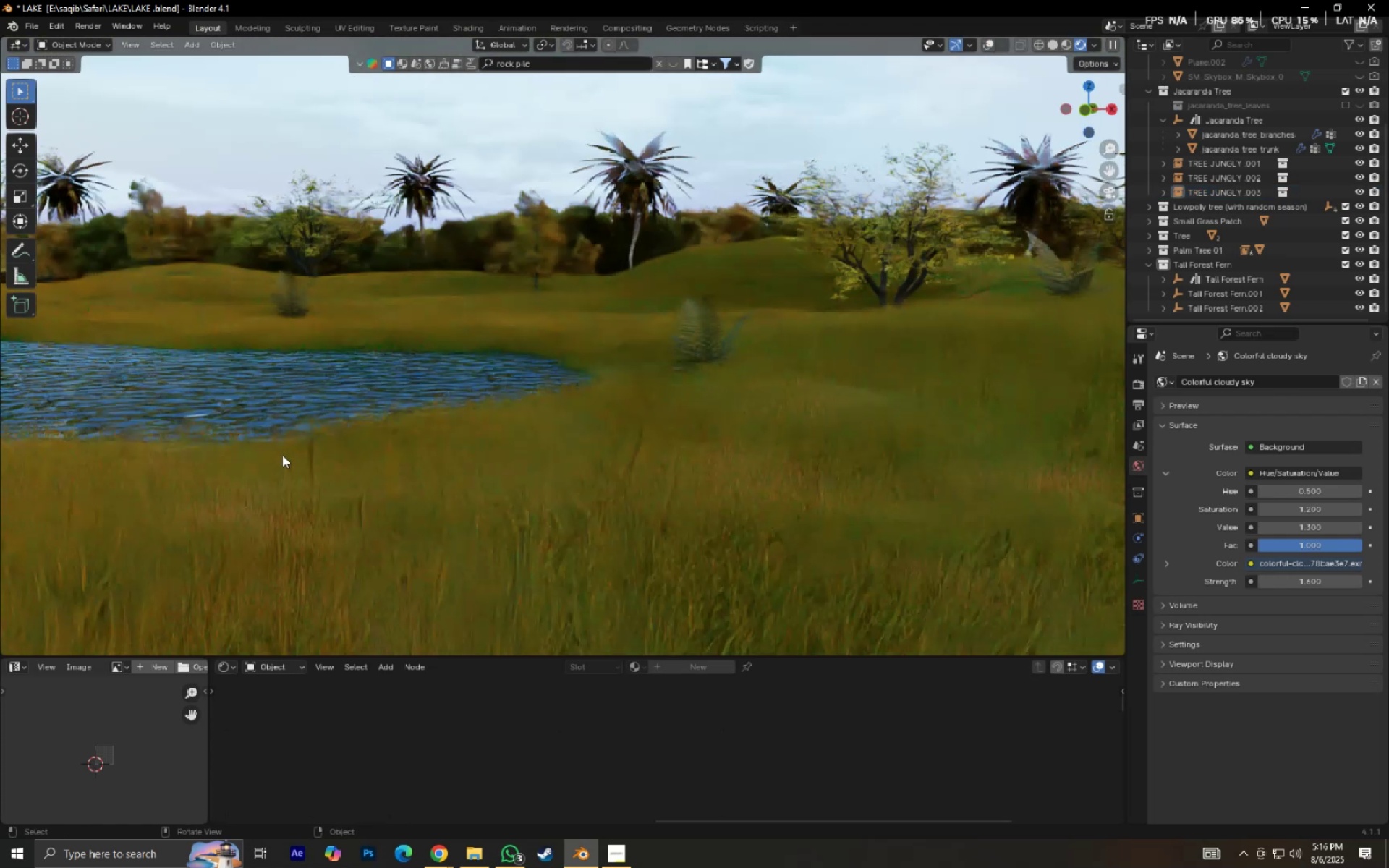 
scroll: coordinate [282, 455], scroll_direction: down, amount: 3.0
 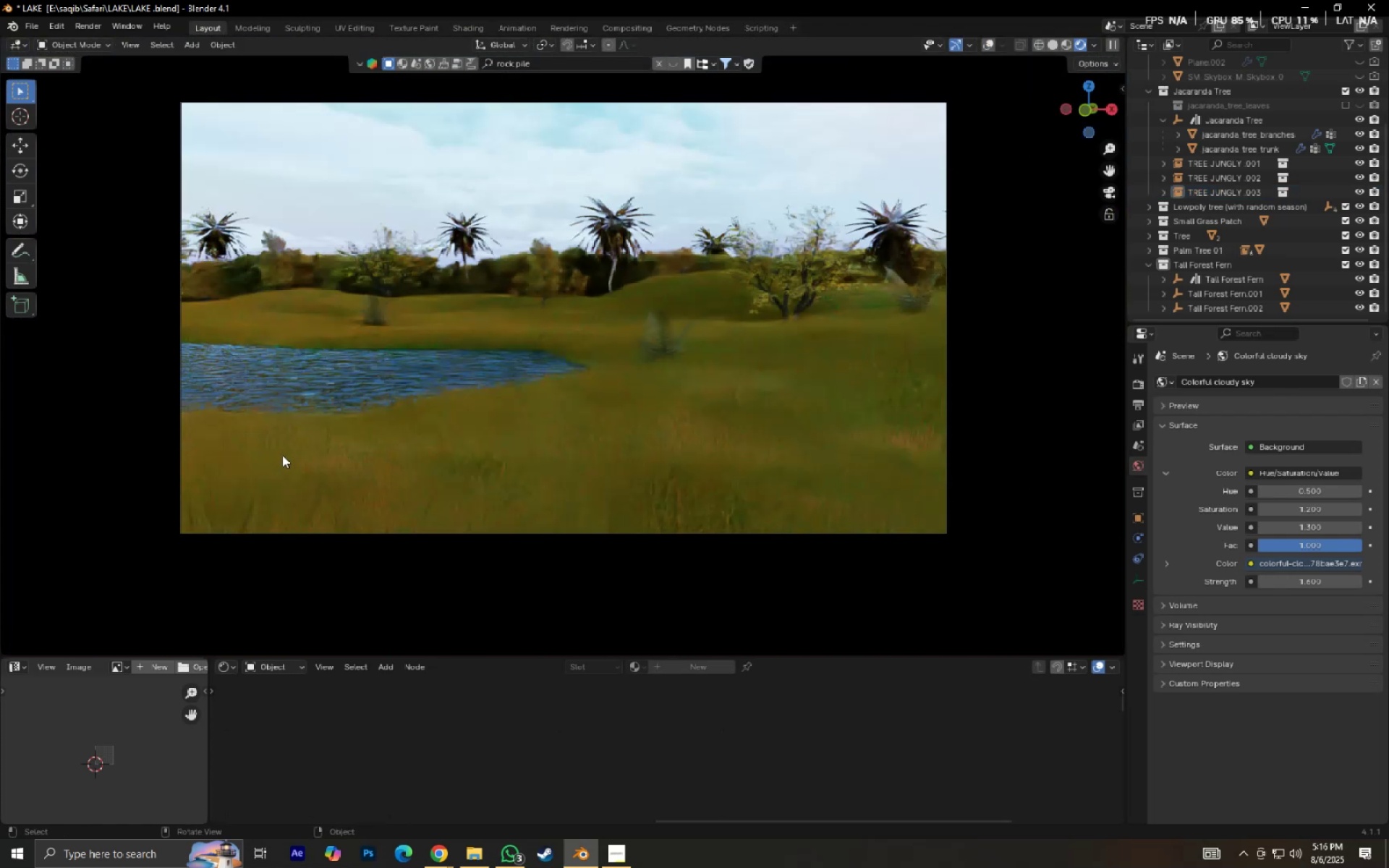 
hold_key(key=ShiftLeft, duration=0.55)
scroll: coordinate [290, 468], scroll_direction: up, amount: 1.0
 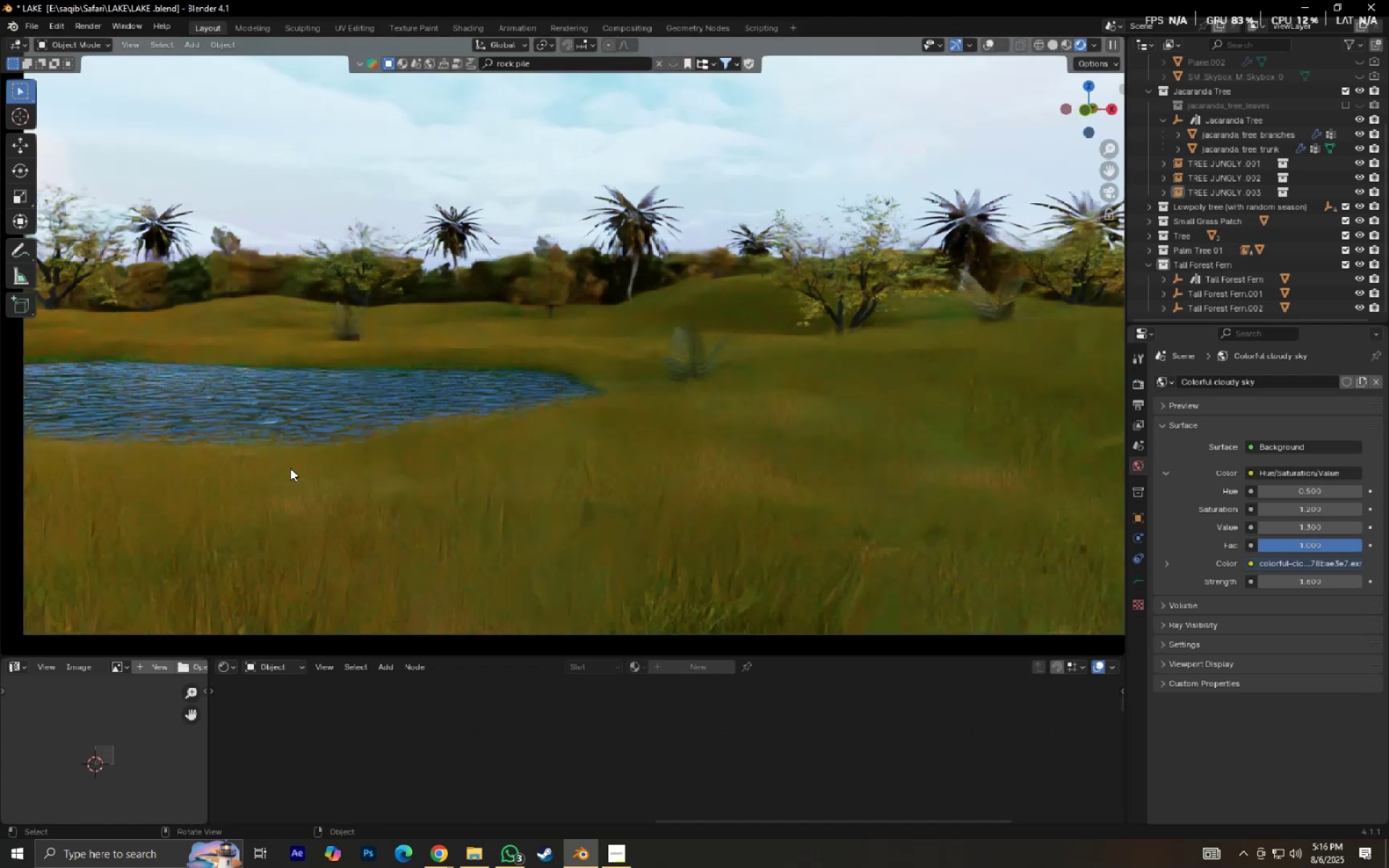 
hold_key(key=ShiftLeft, duration=0.44)
 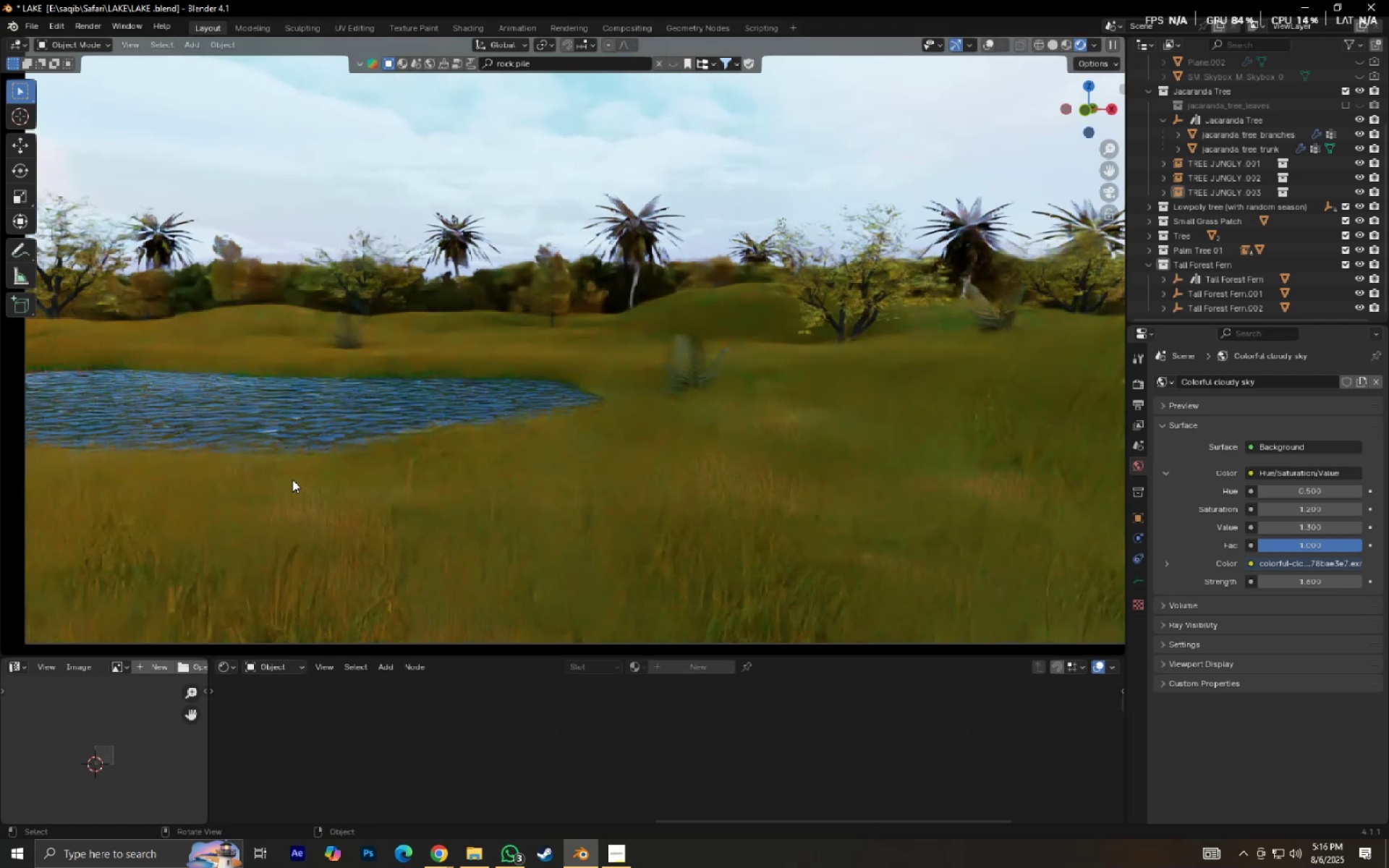 
scroll: coordinate [292, 480], scroll_direction: down, amount: 1.0
 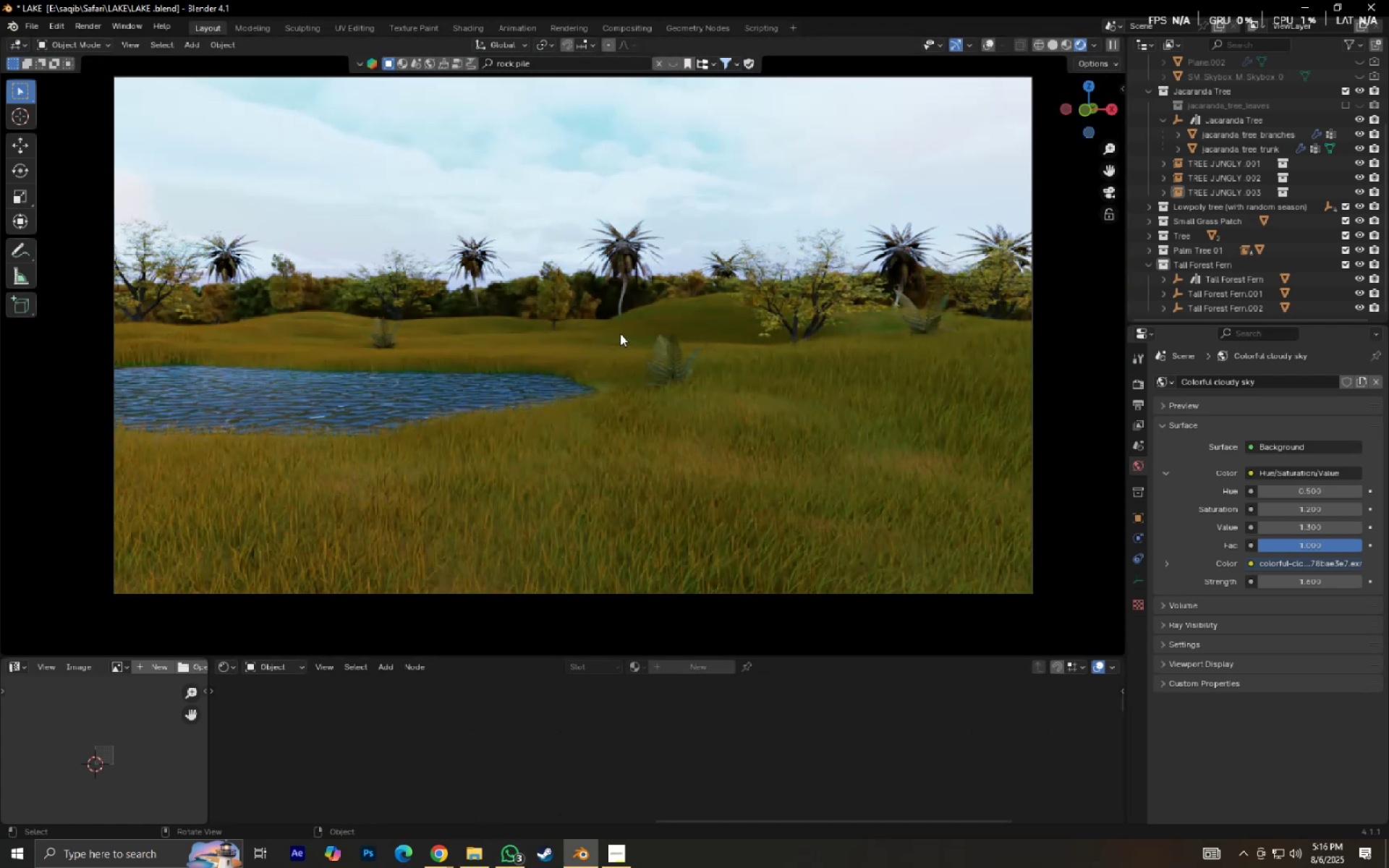 
wait(8.53)
 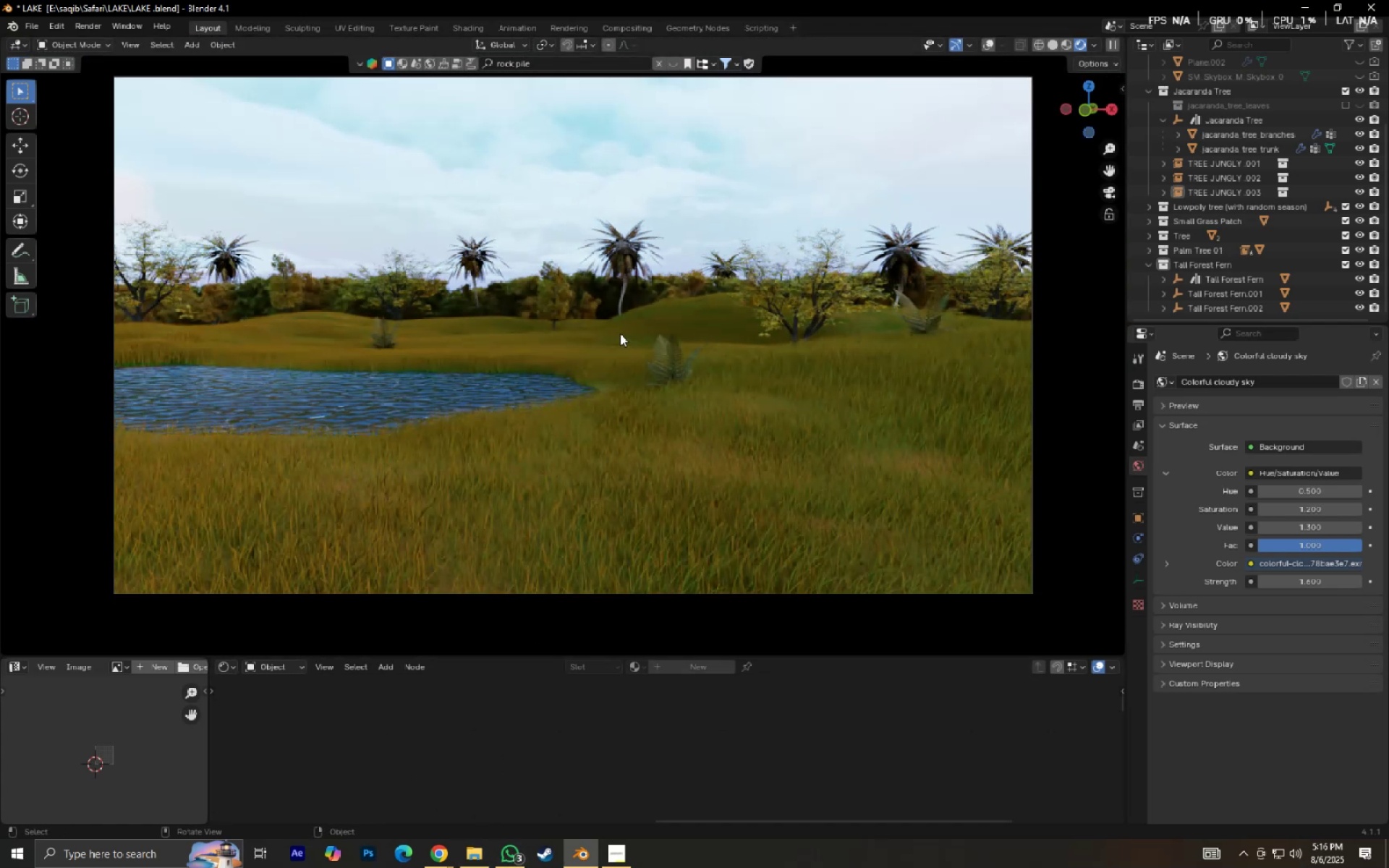 
left_click([1158, 120])
 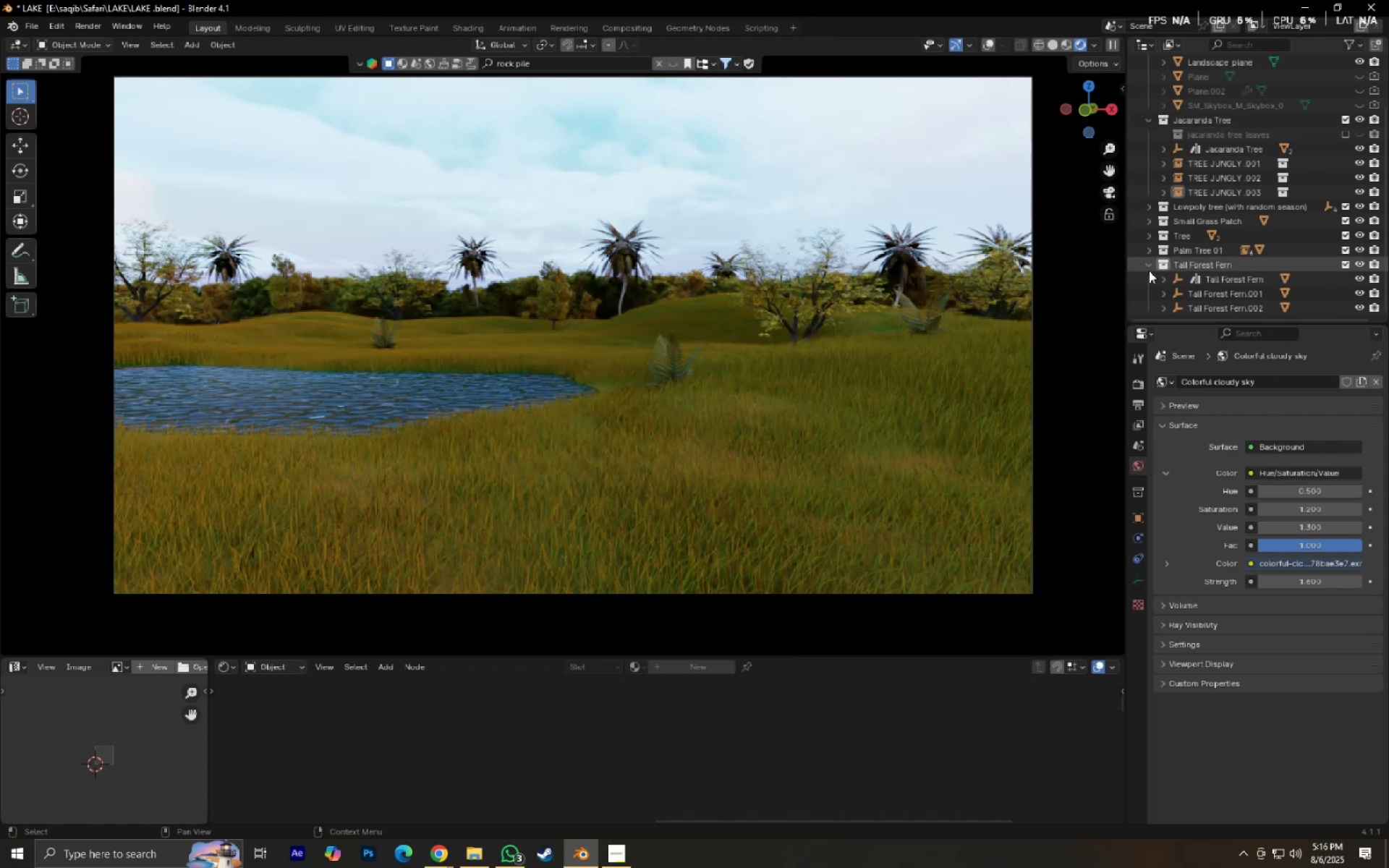 
left_click([1149, 271])
 